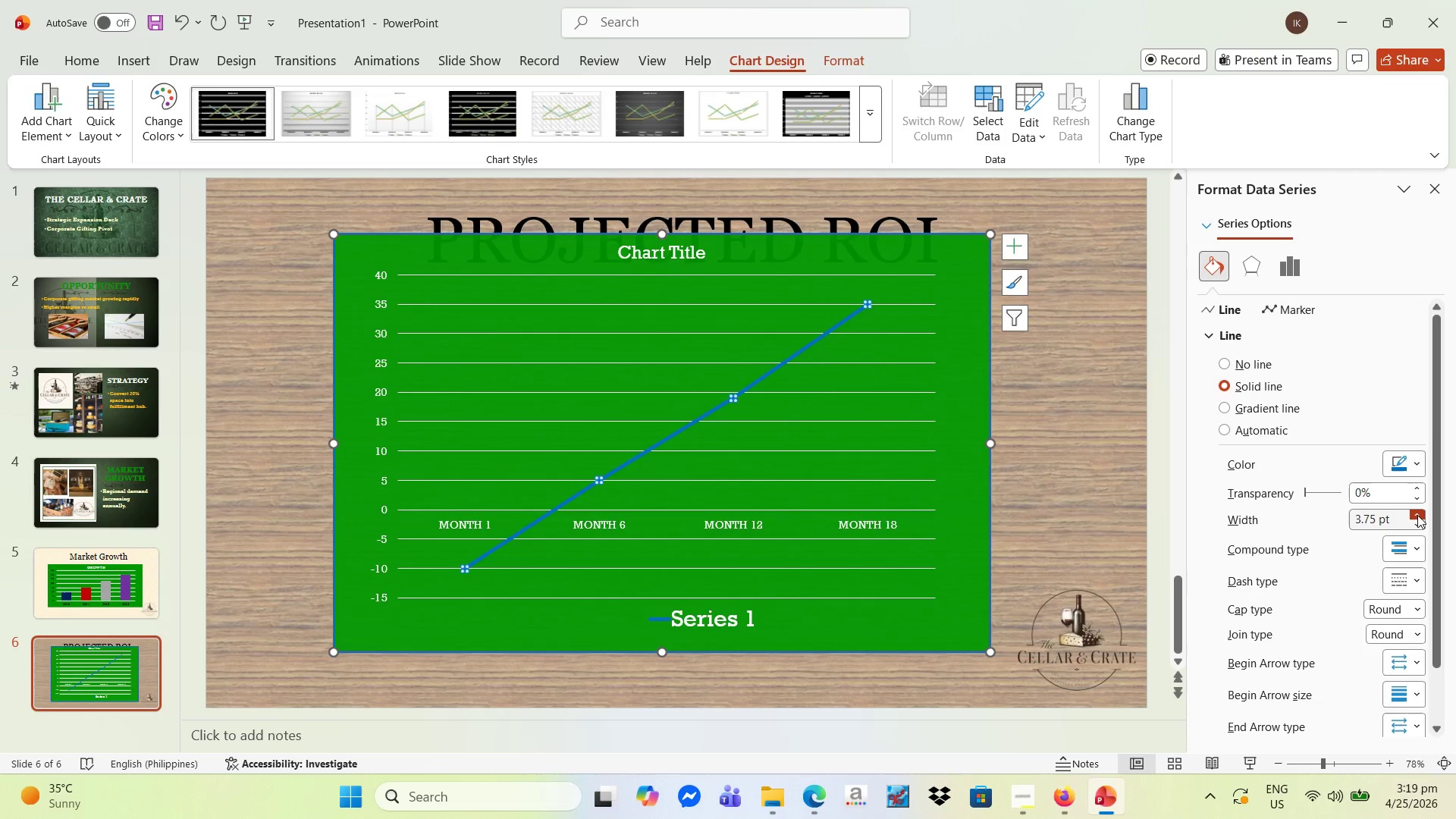 
left_click([1417, 515])
 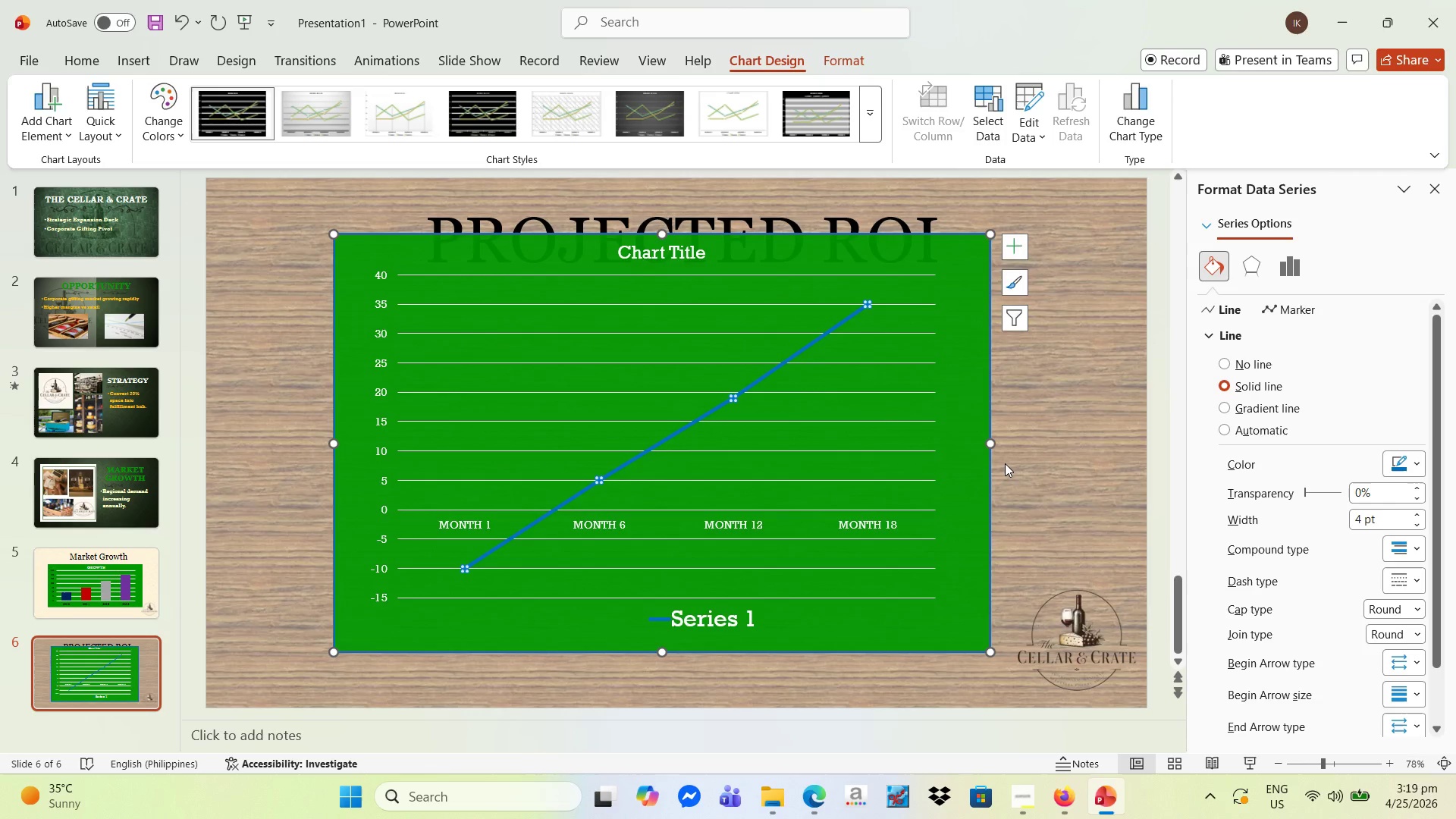 
left_click([1049, 450])
 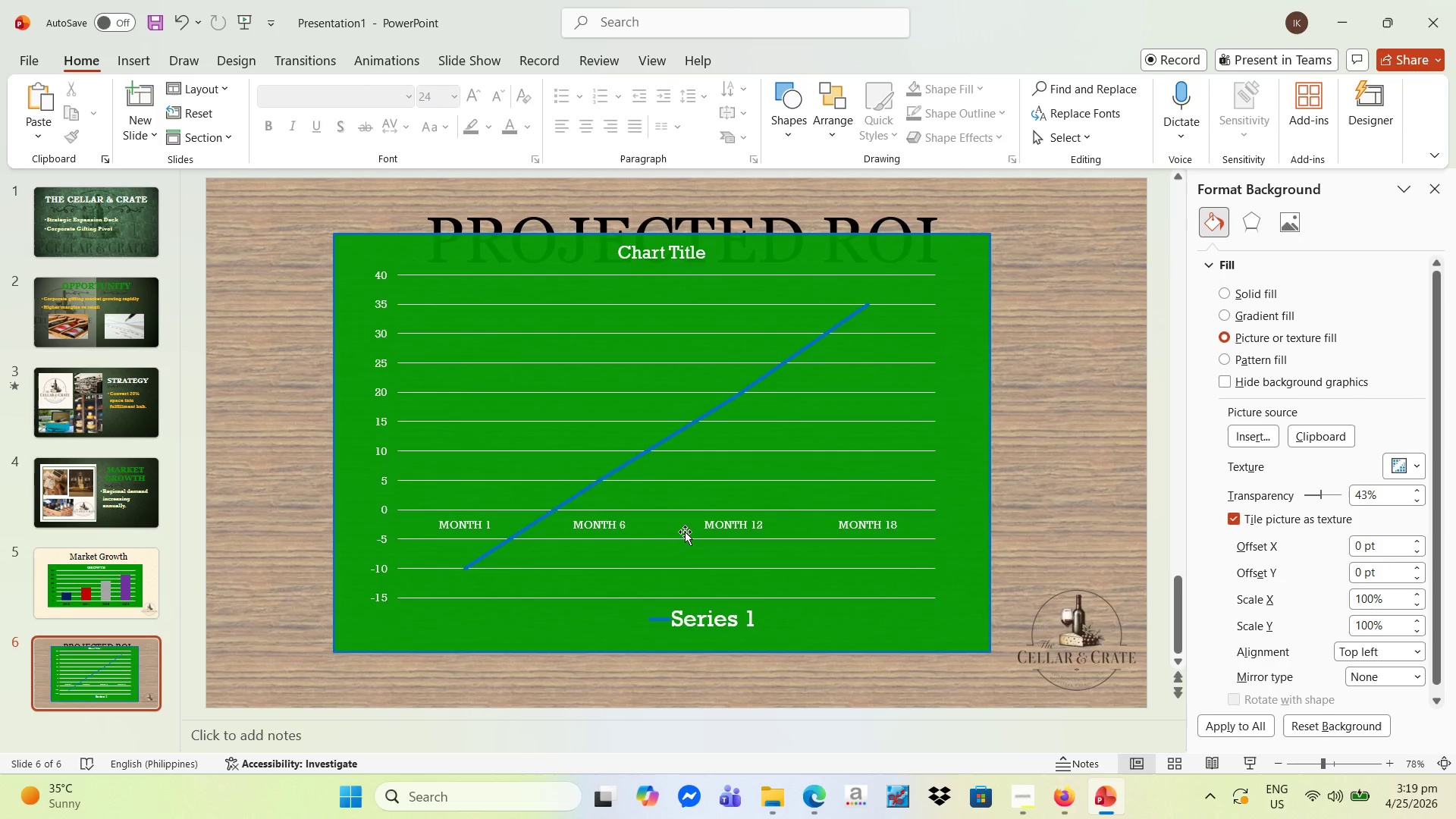 
left_click([721, 617])
 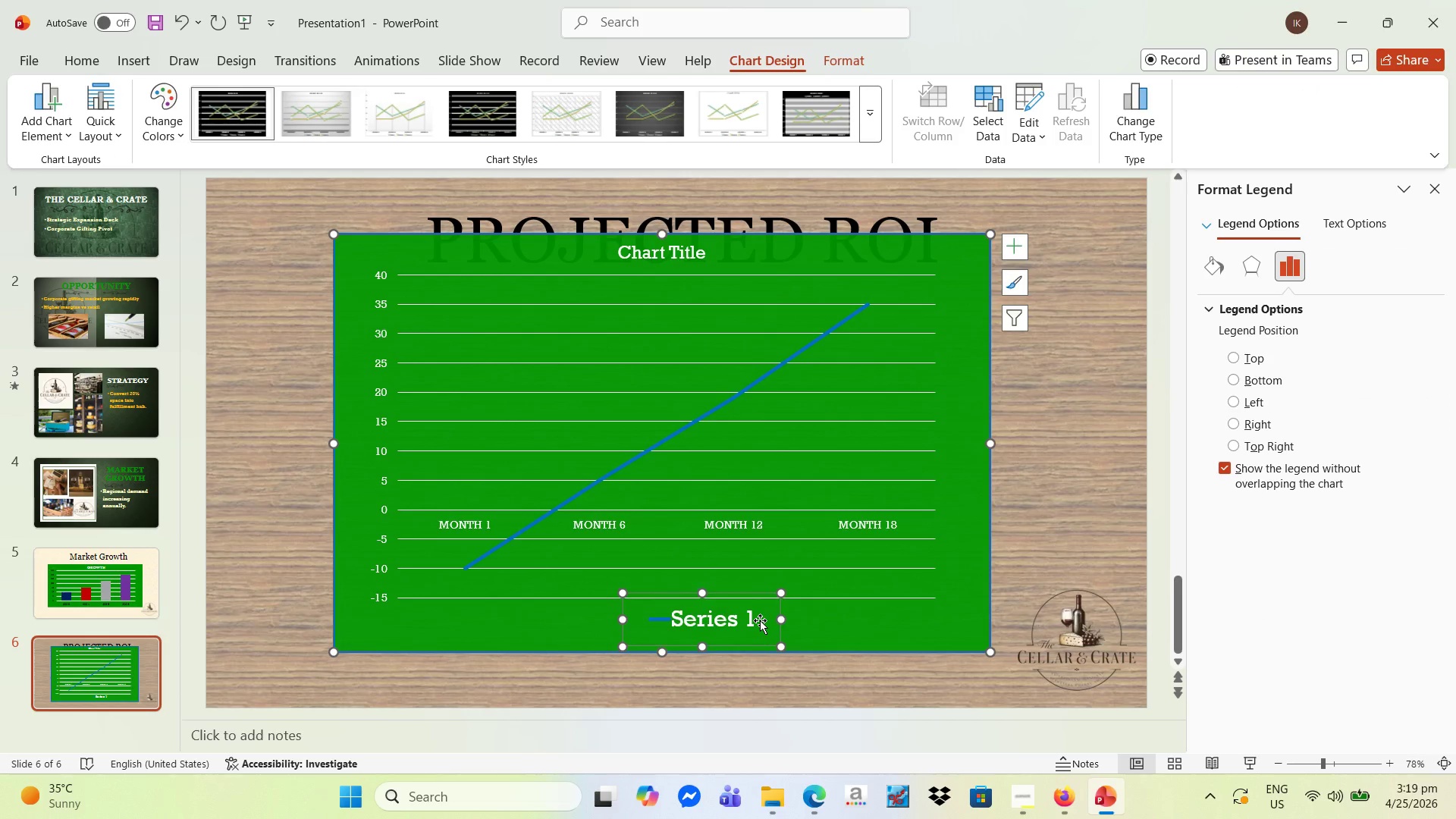 
wait(5.73)
 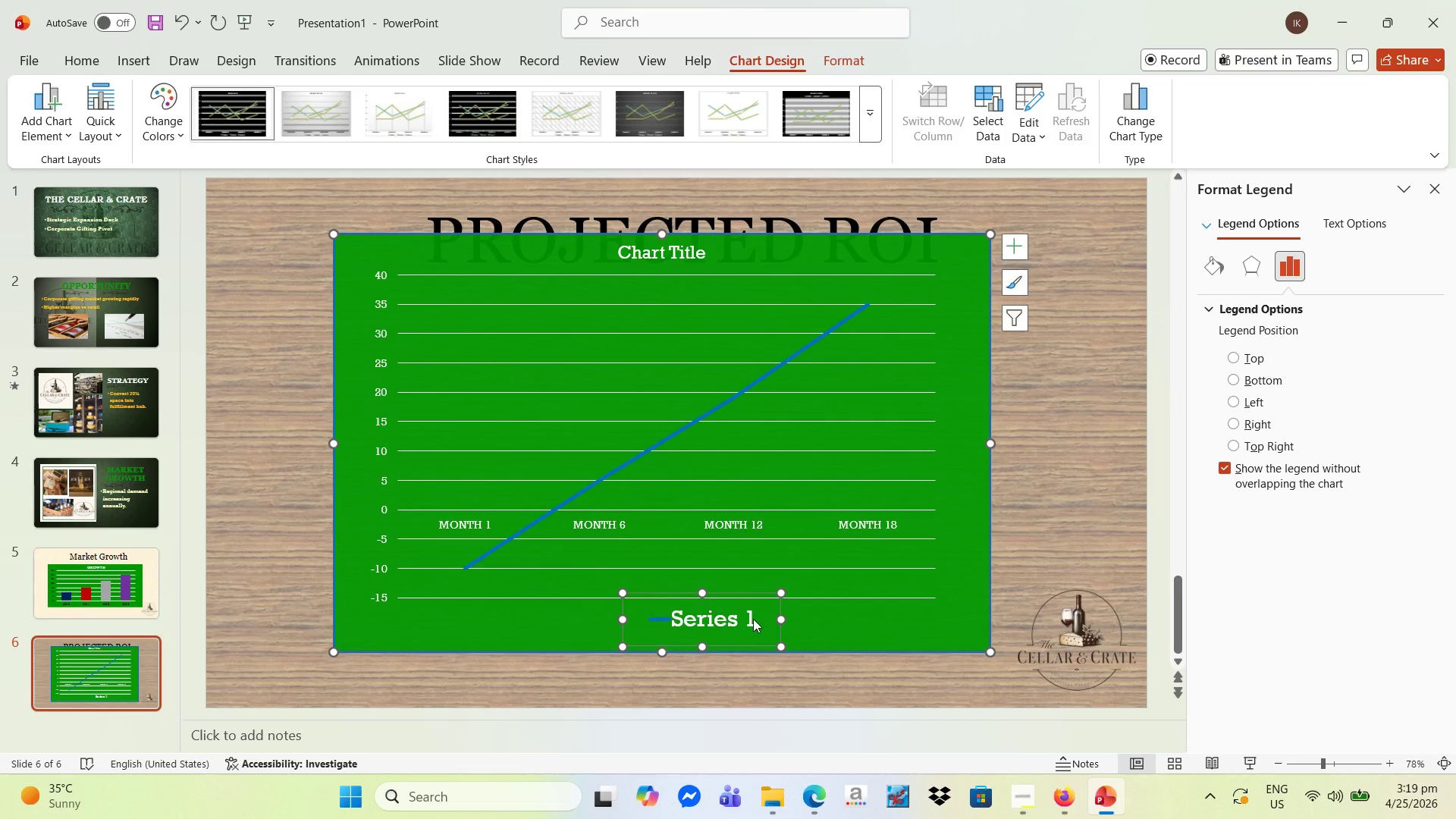 
right_click([742, 620])
 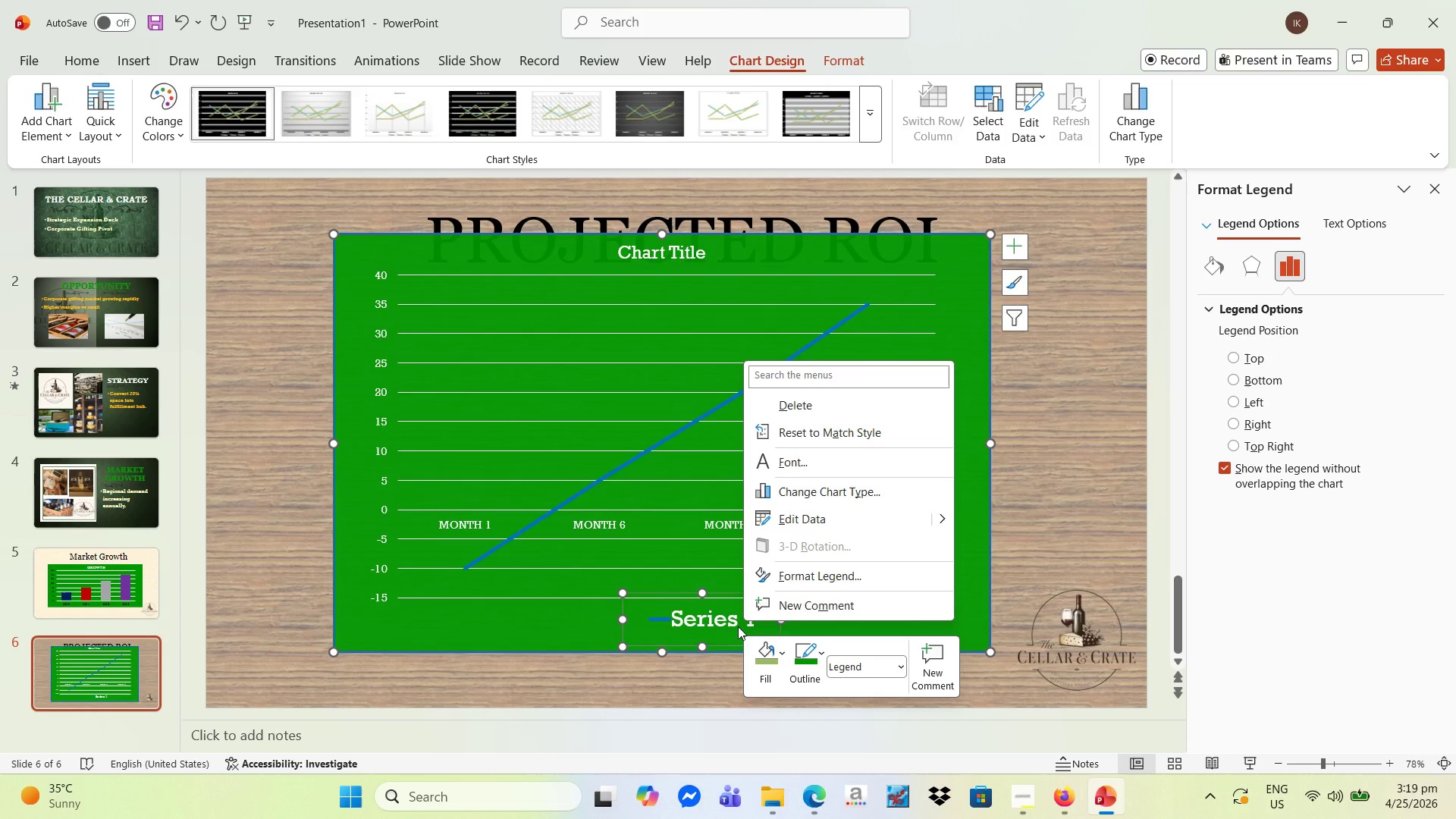 
wait(6.2)
 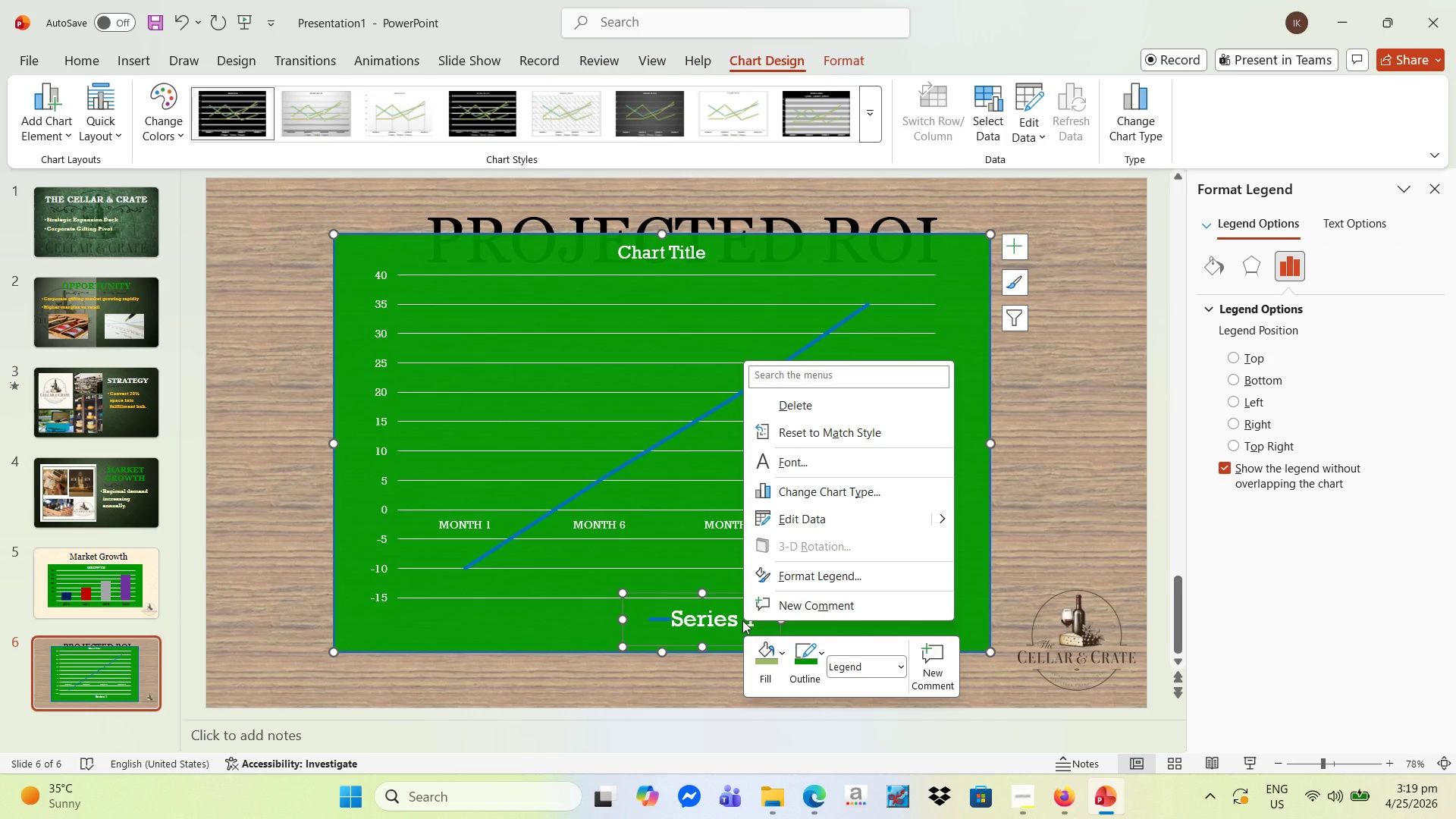 
double_click([738, 626])
 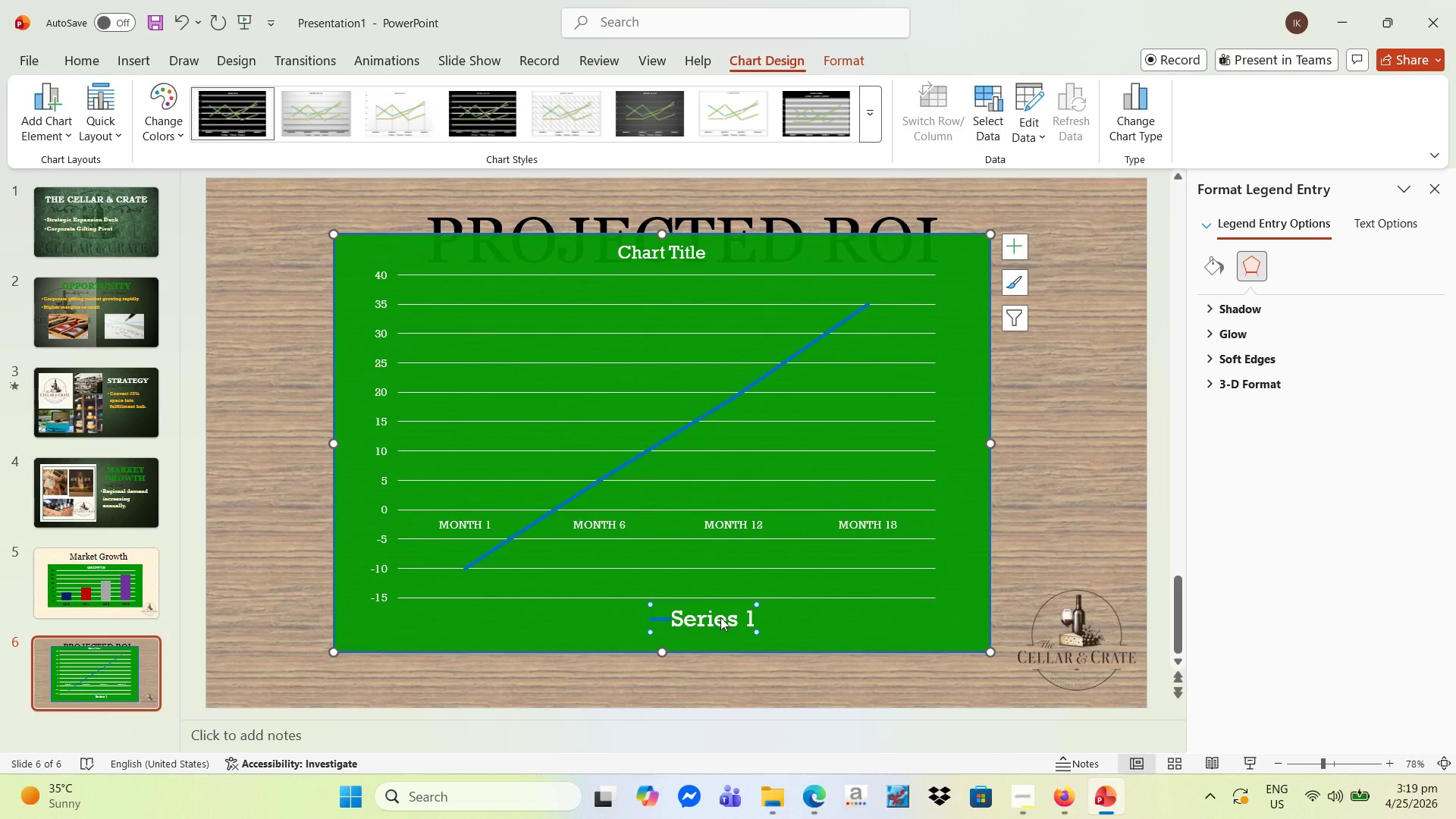 
triple_click([718, 619])
 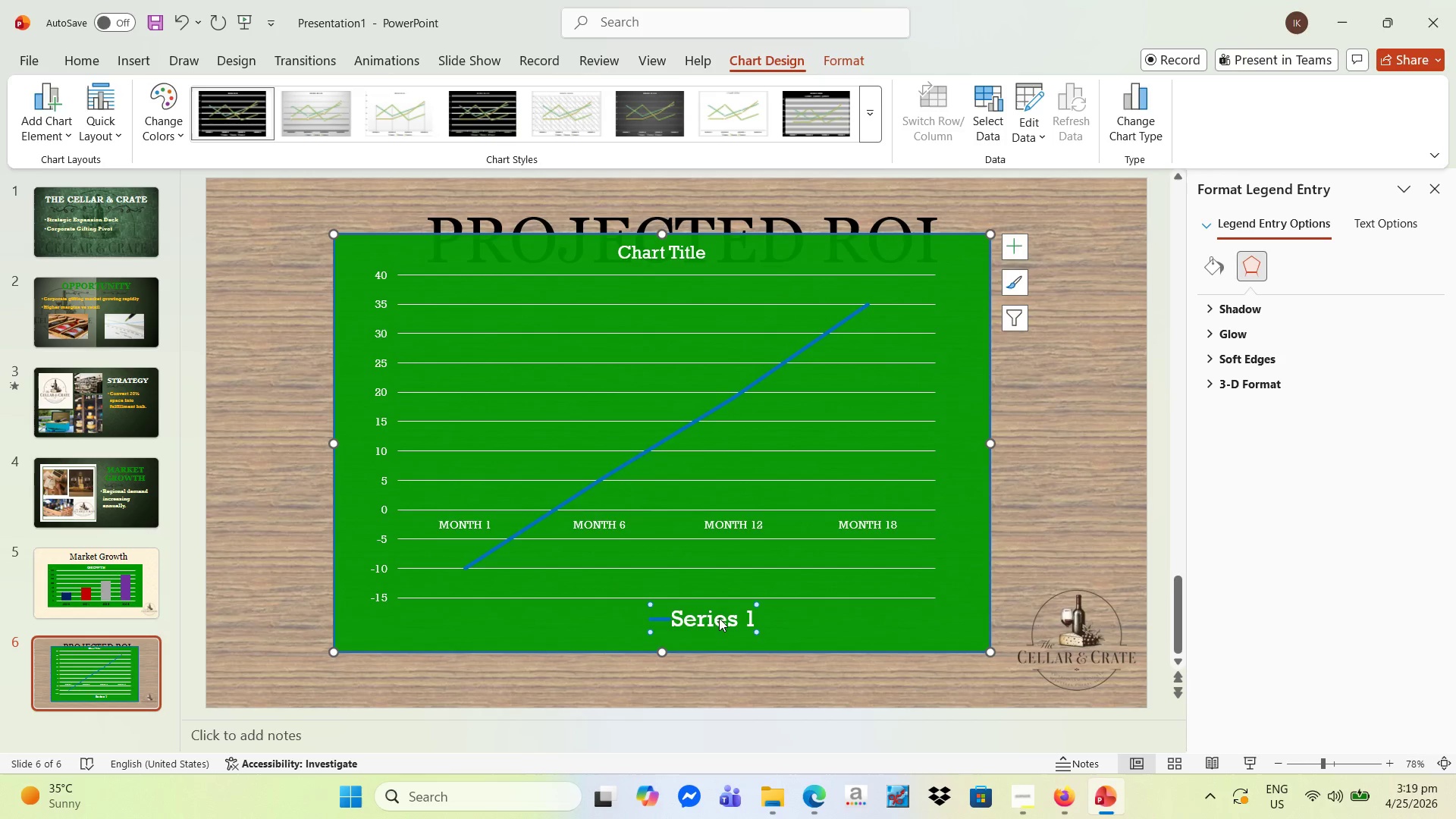 
left_click_drag(start_coordinate=[714, 618], to_coordinate=[705, 622])
 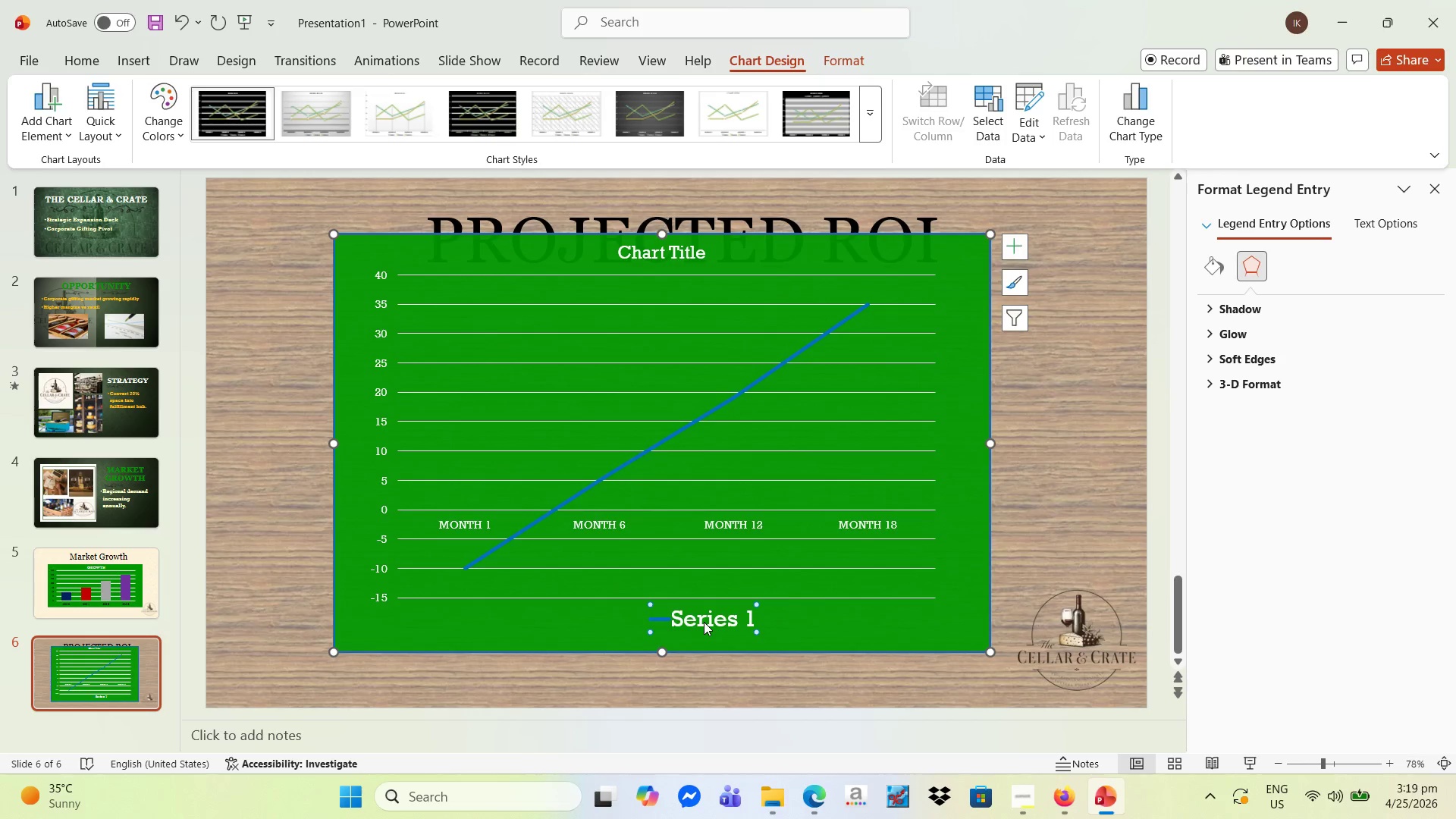 
triple_click([704, 622])
 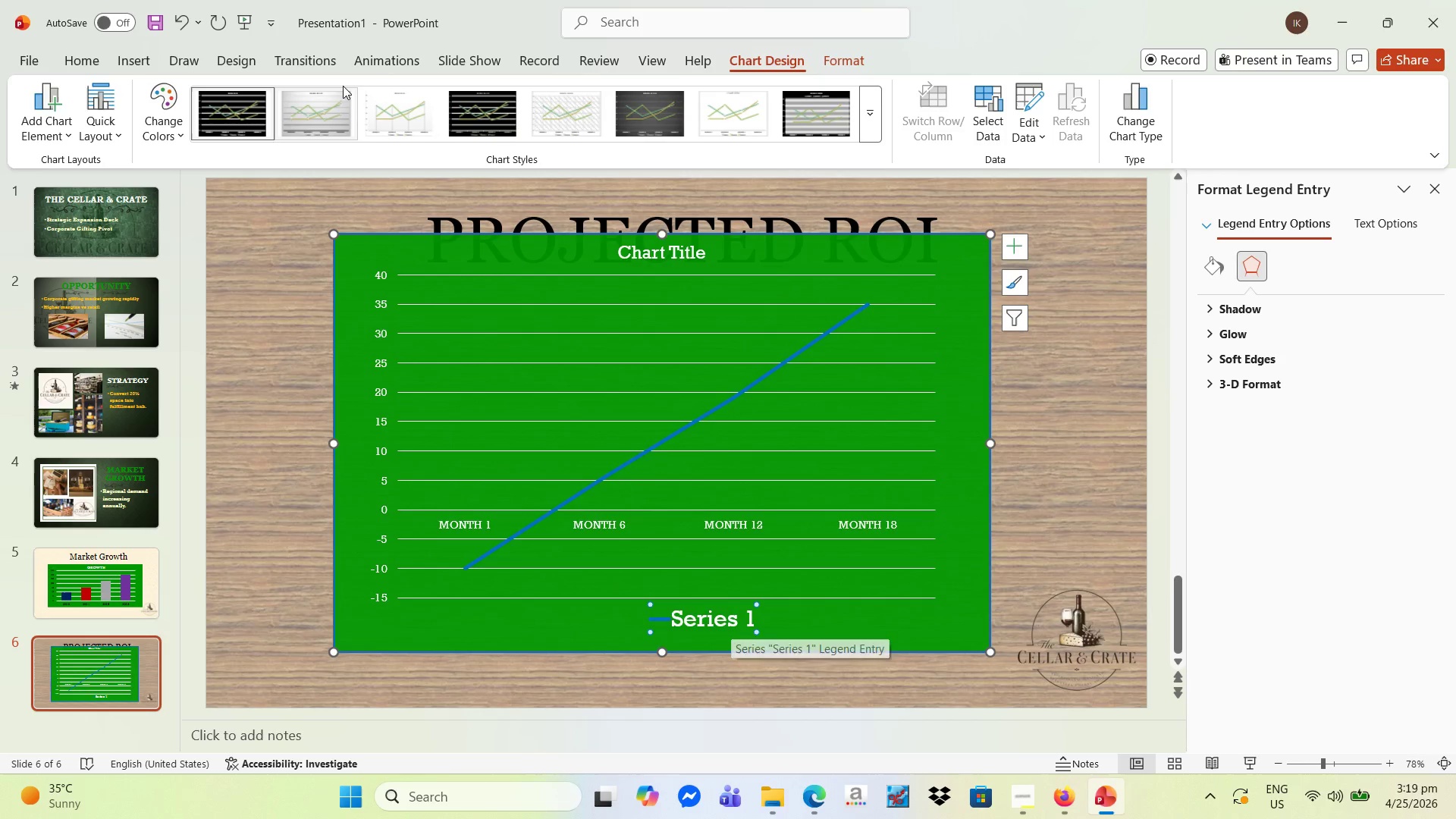 
wait(7.61)
 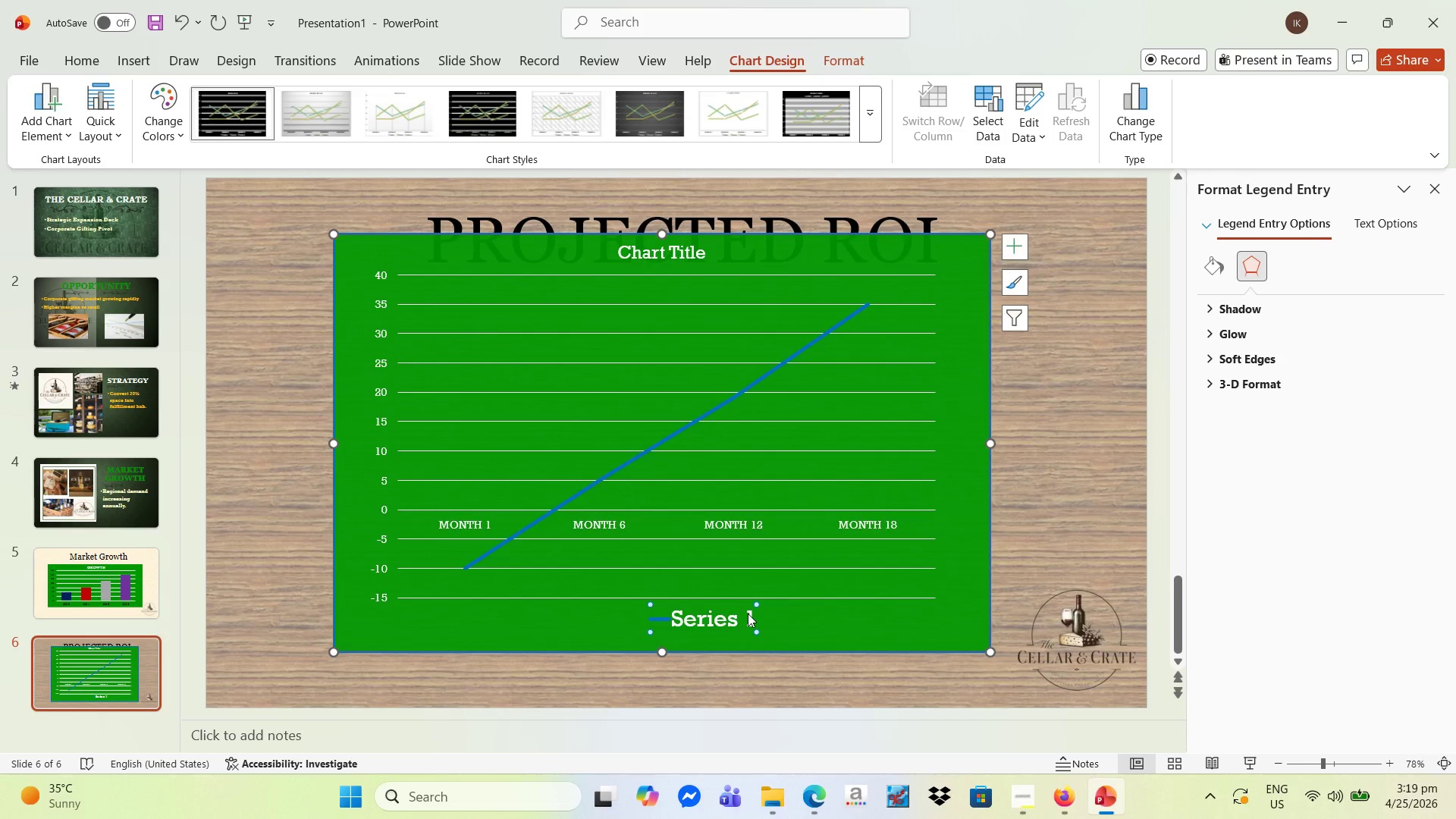 
double_click([722, 613])
 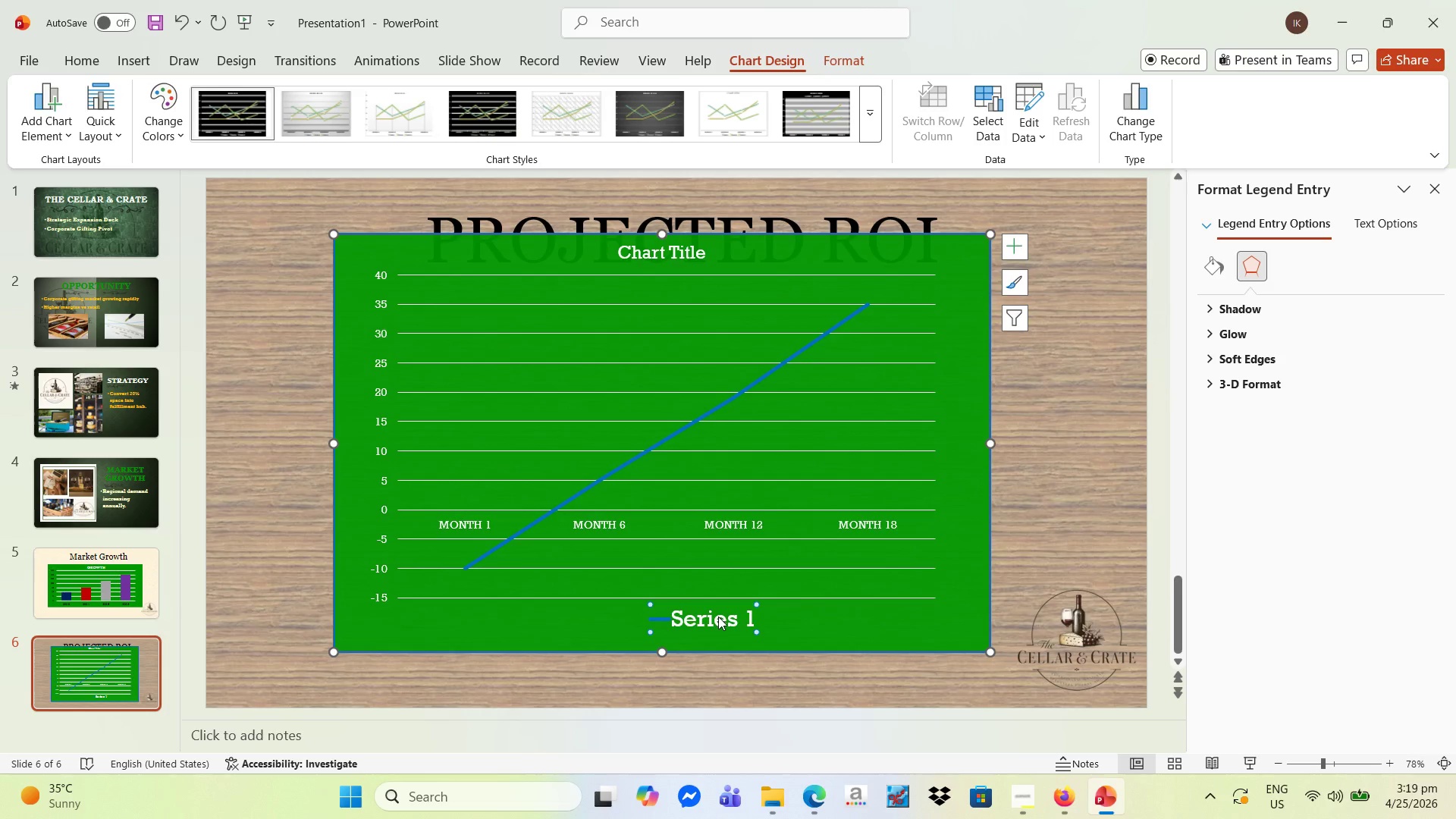 
left_click([718, 617])
 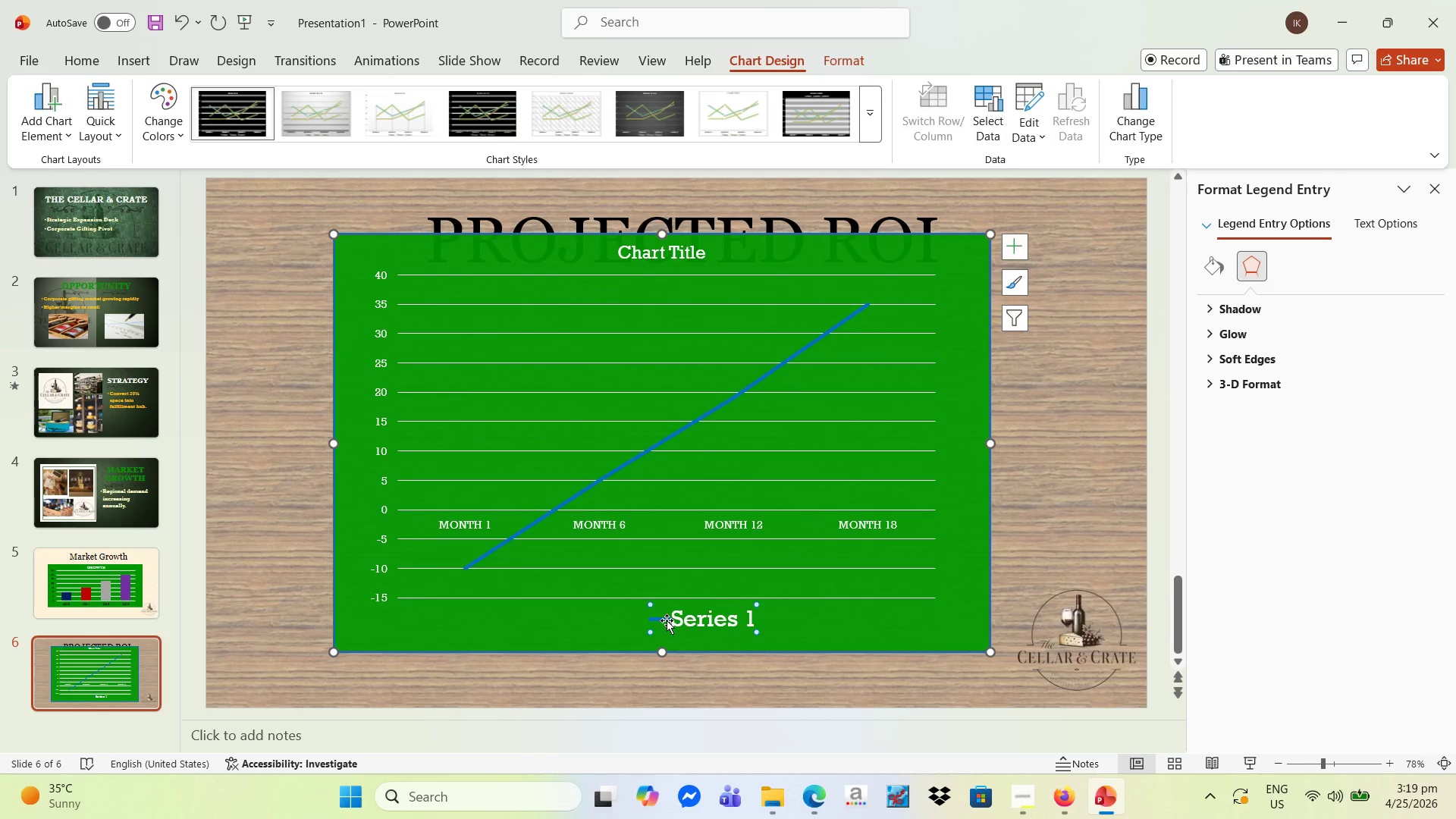 
right_click([666, 619])
 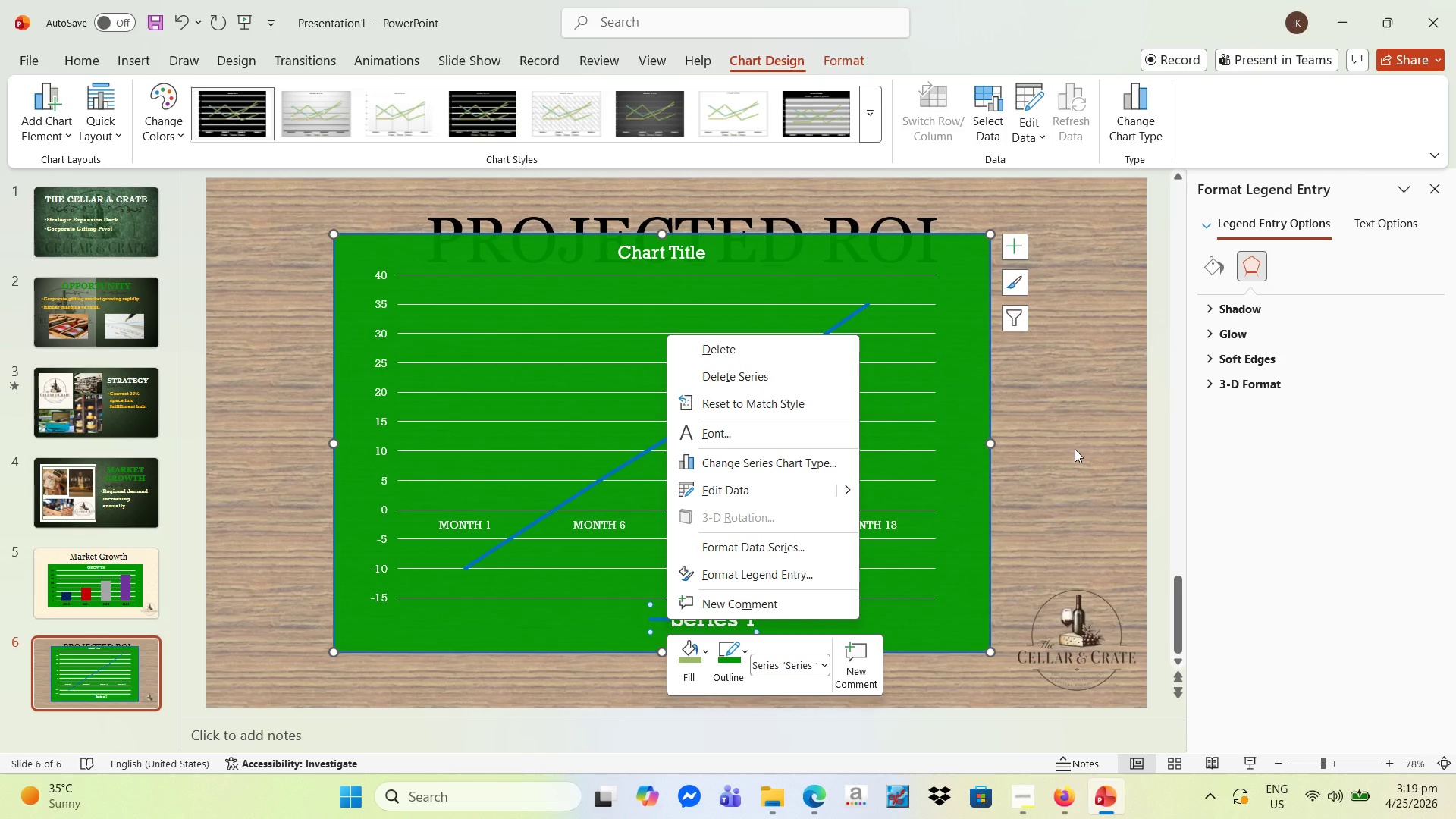 
wait(8.08)
 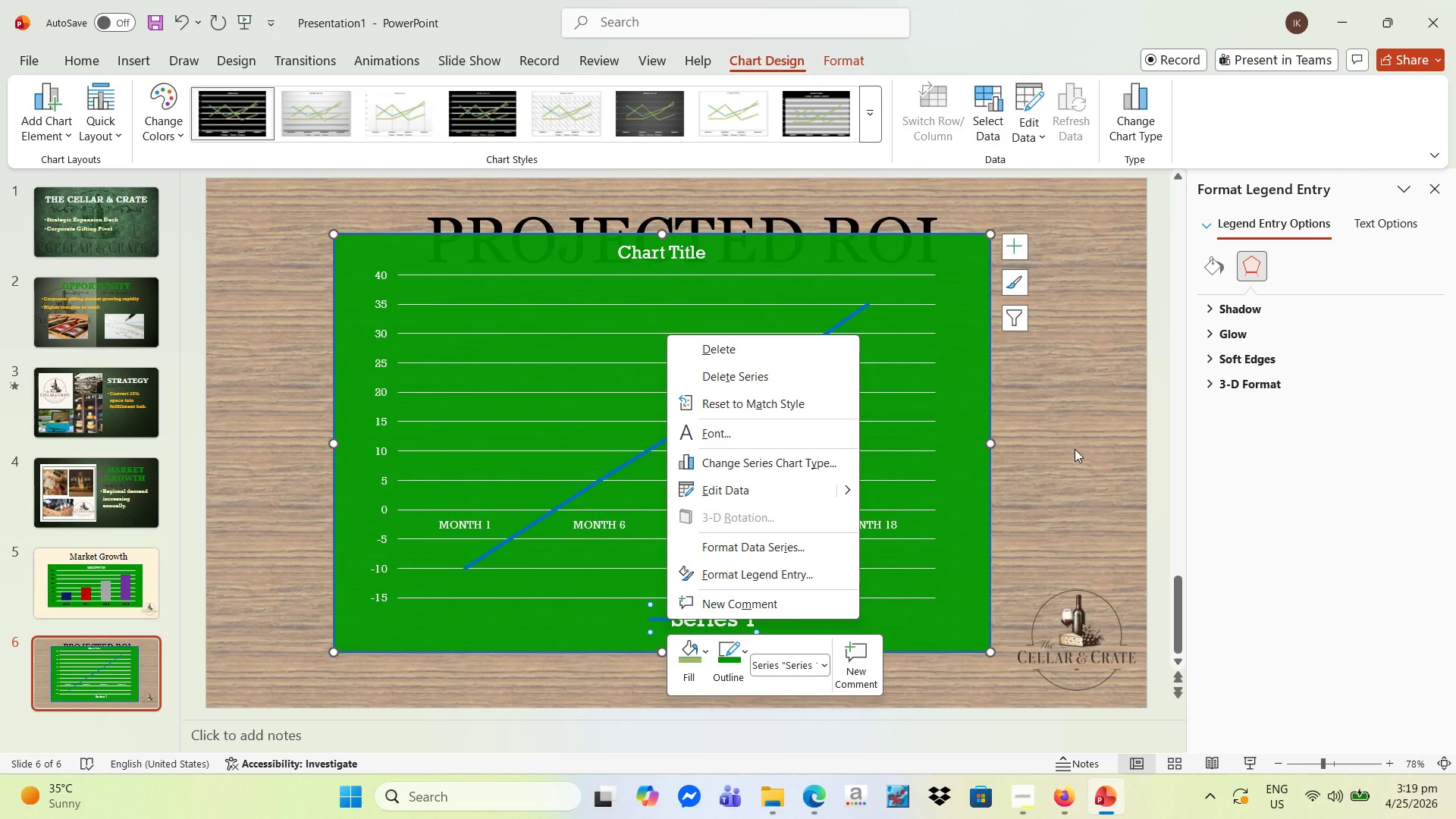 
left_click([1060, 403])
 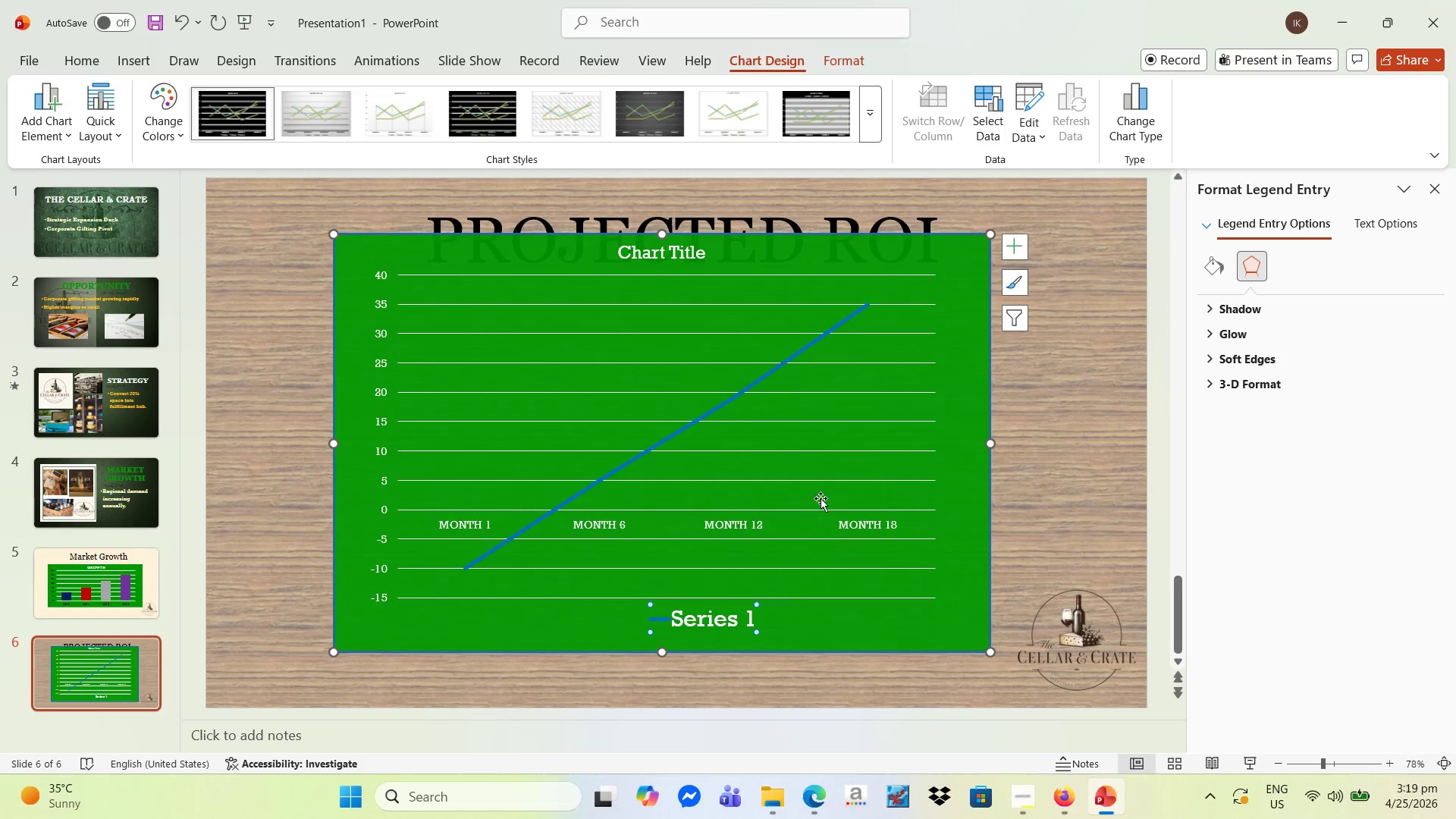 
left_click([822, 494])
 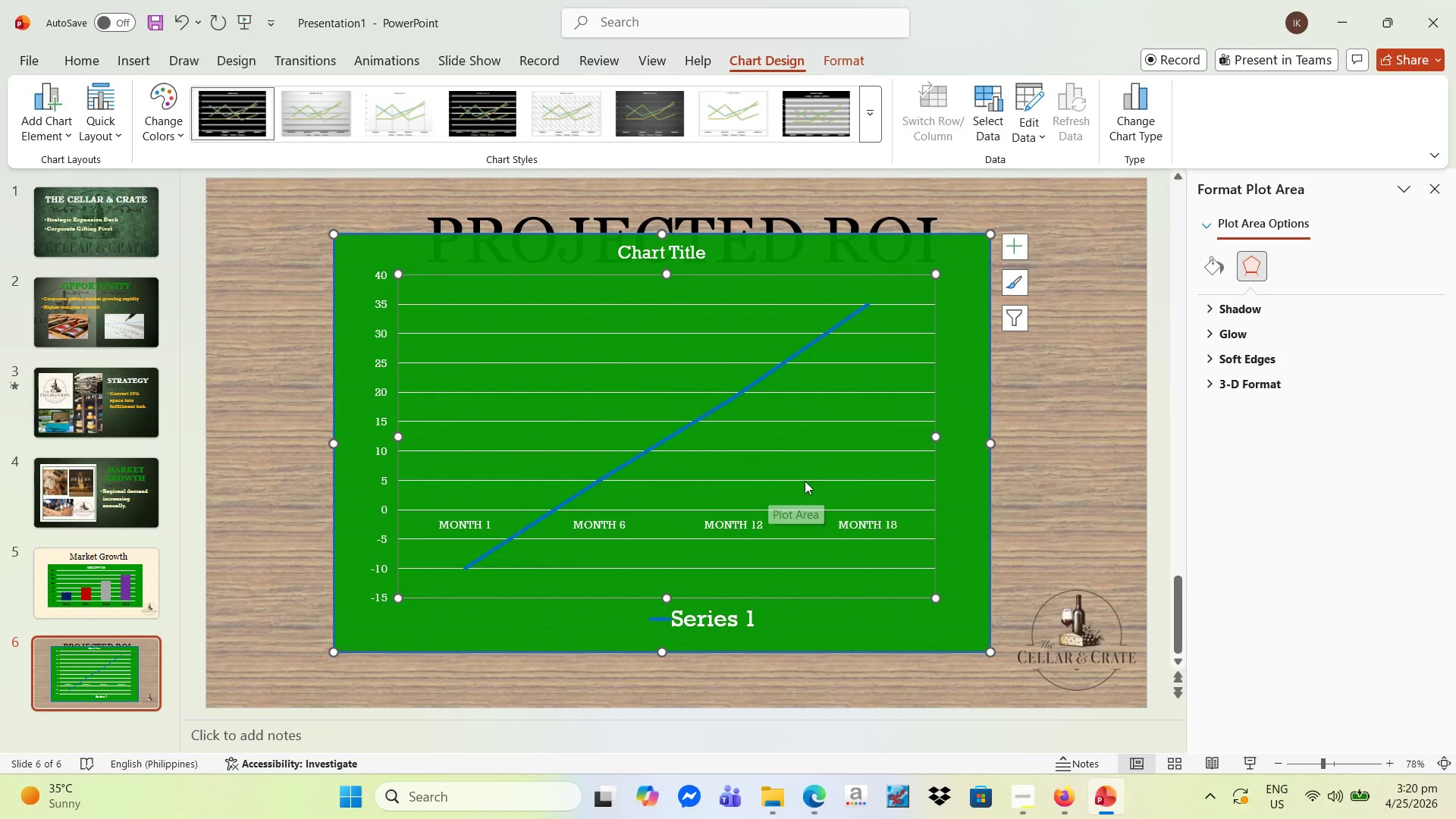 
right_click([837, 444])
 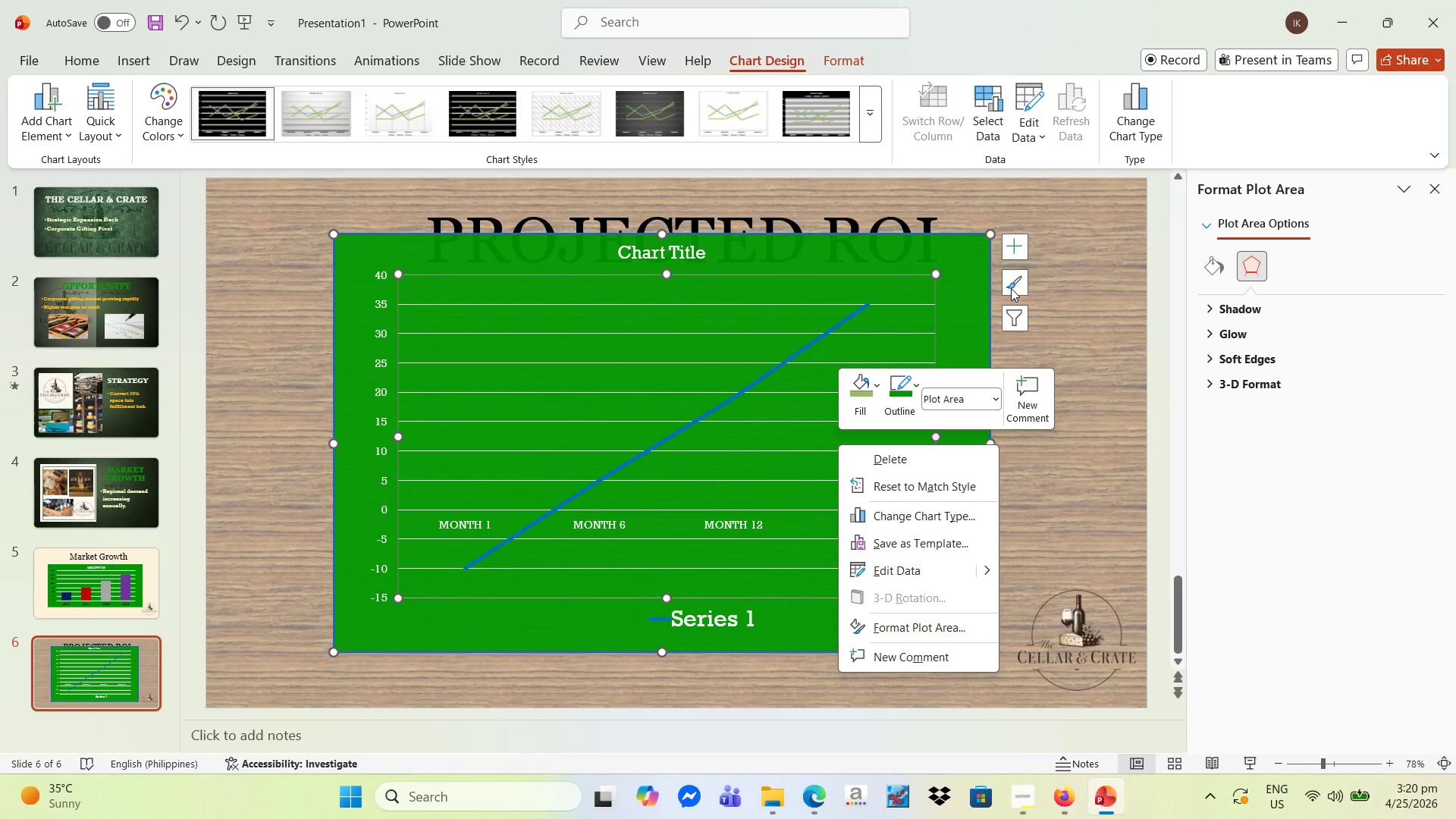 
left_click([1012, 287])
 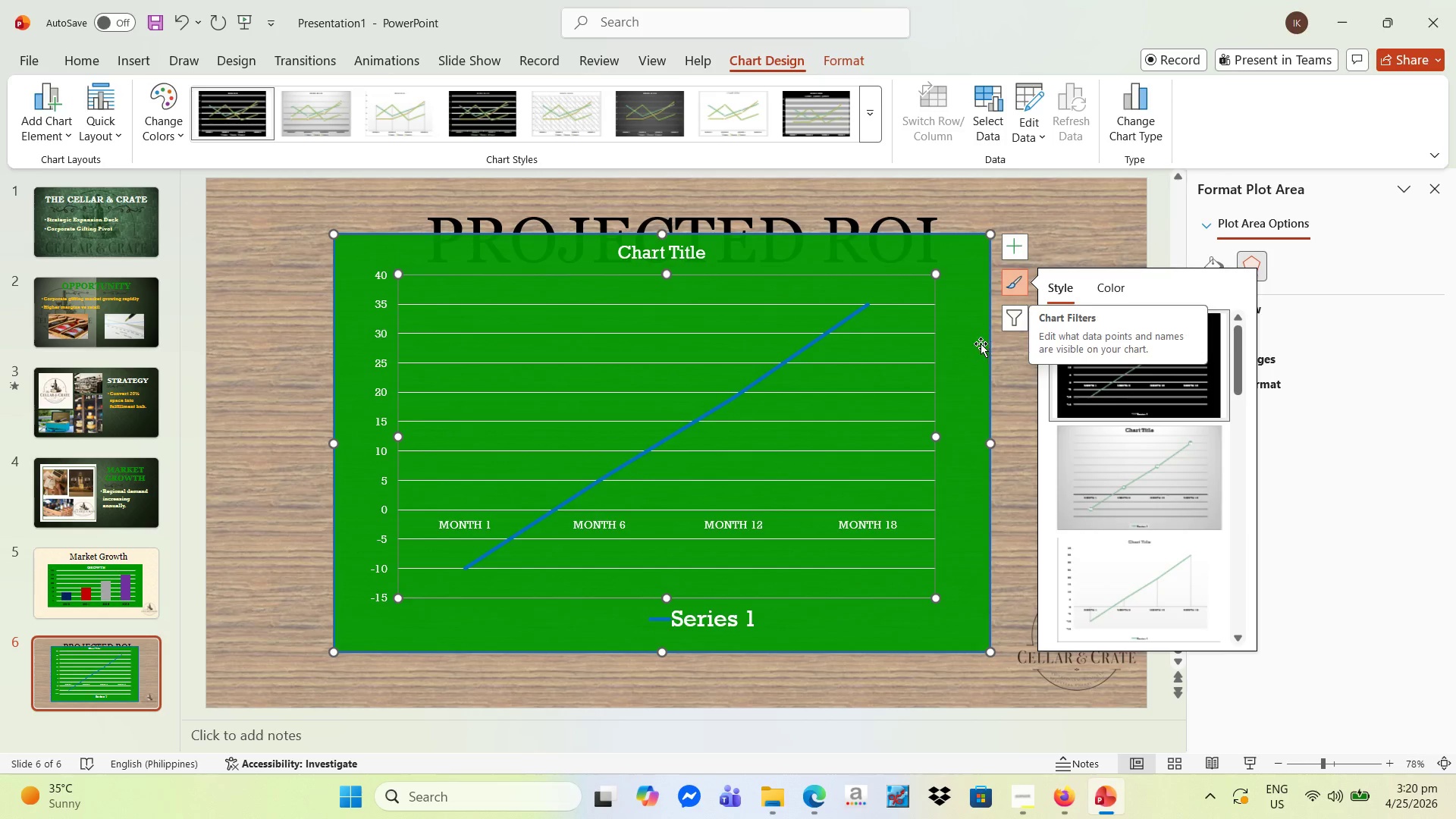 
left_click([1025, 388])
 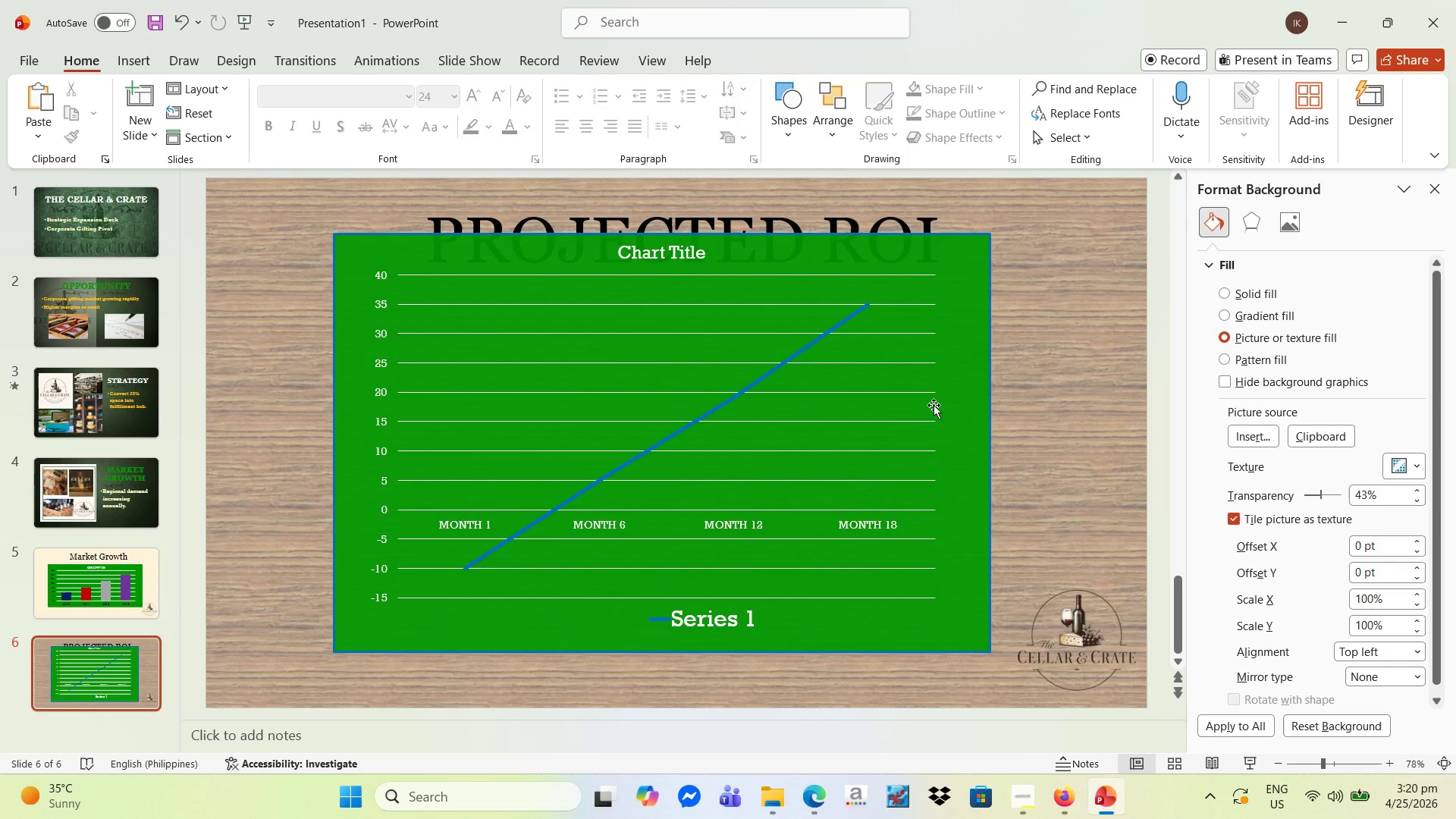 
left_click([934, 405])
 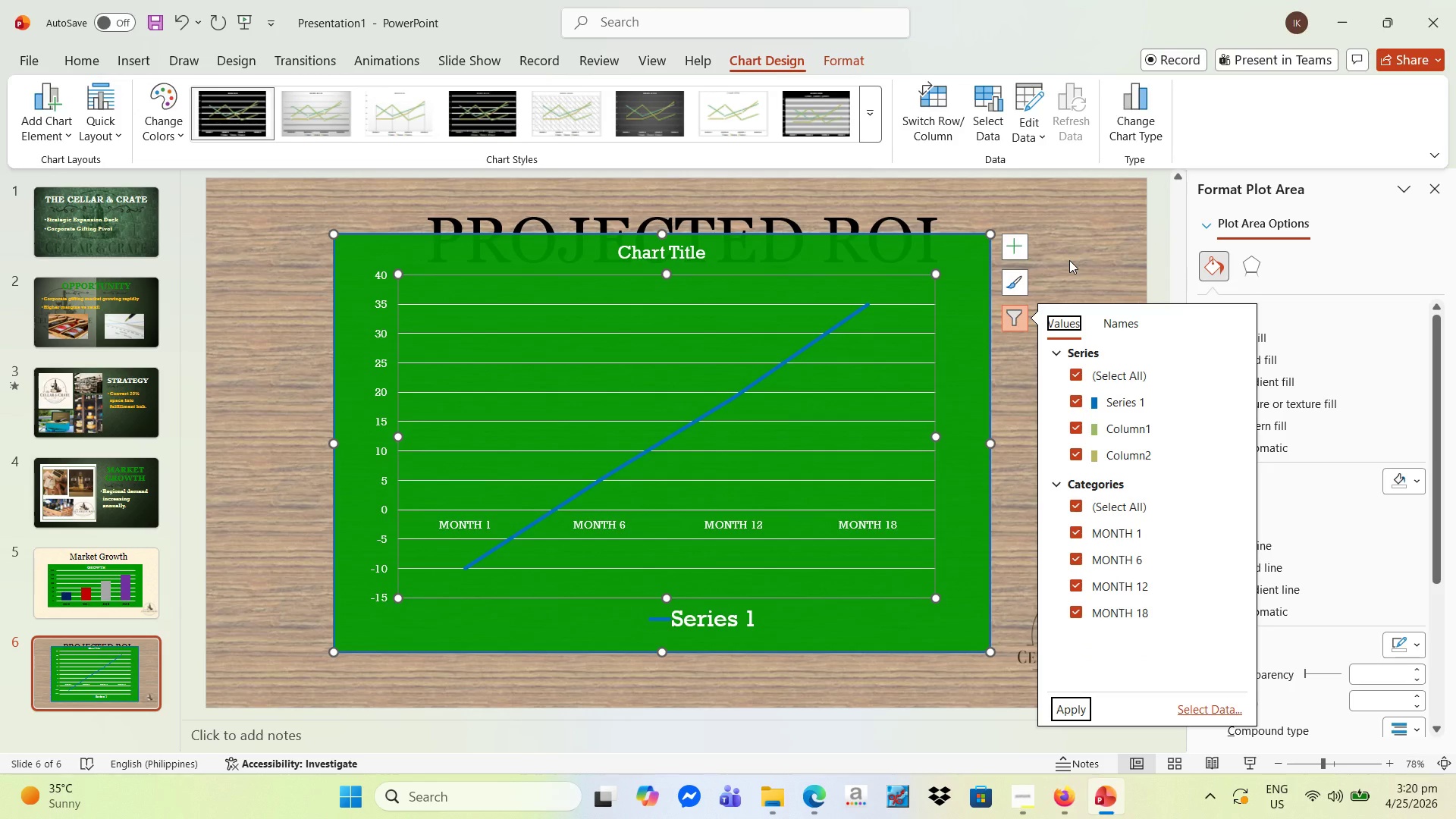 
wait(5.25)
 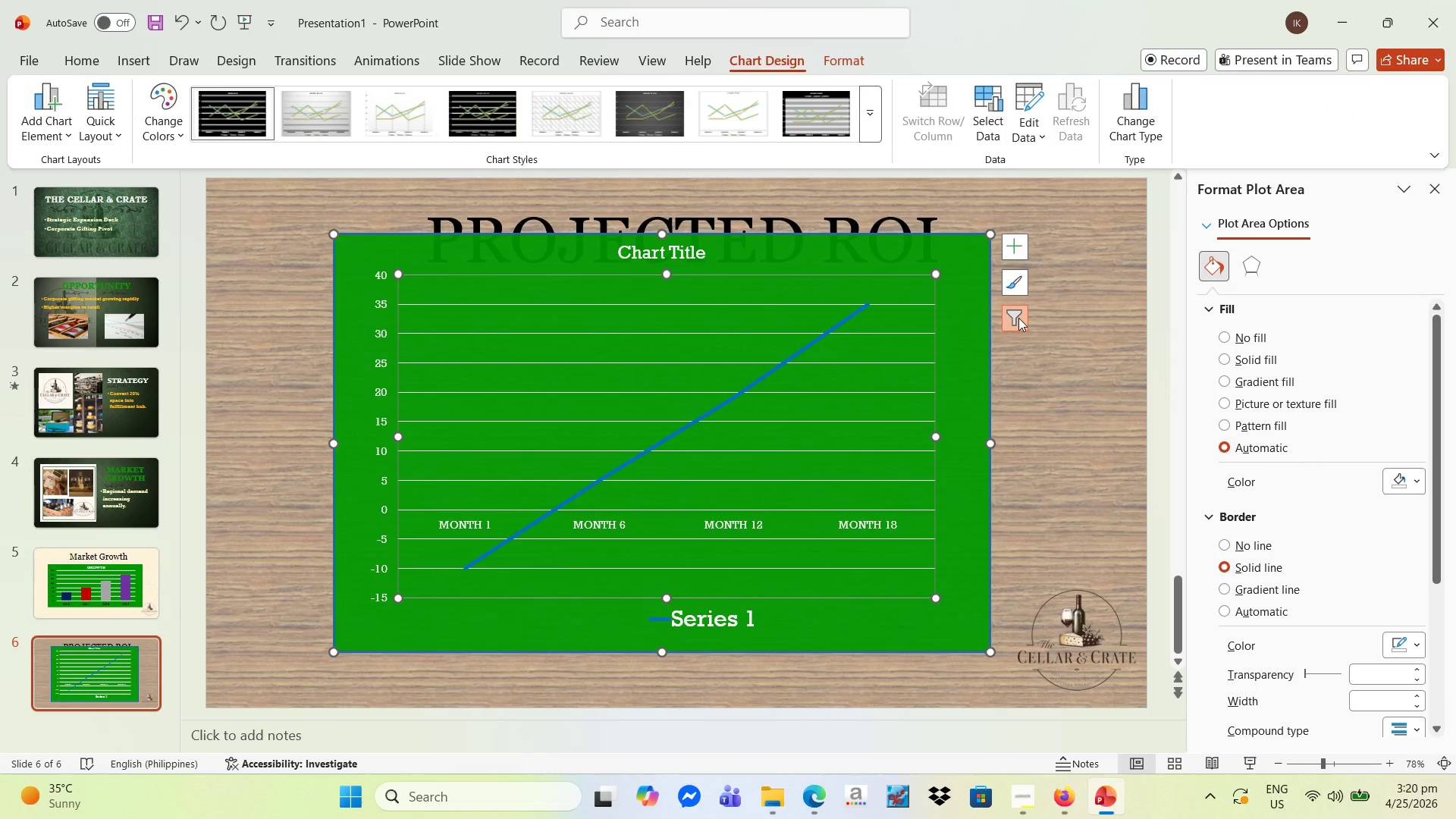 
right_click([760, 628])
 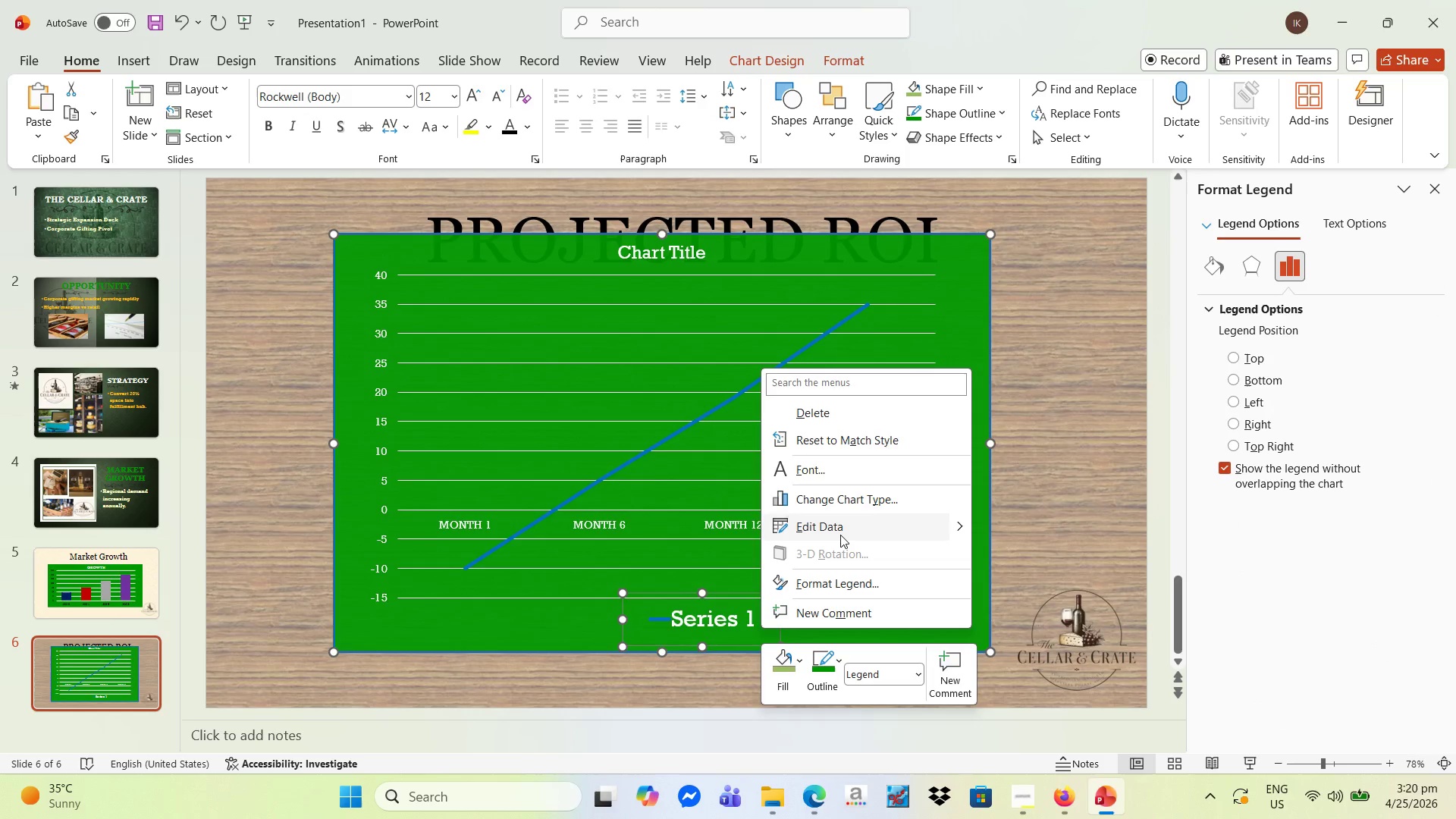 
left_click([618, 632])
 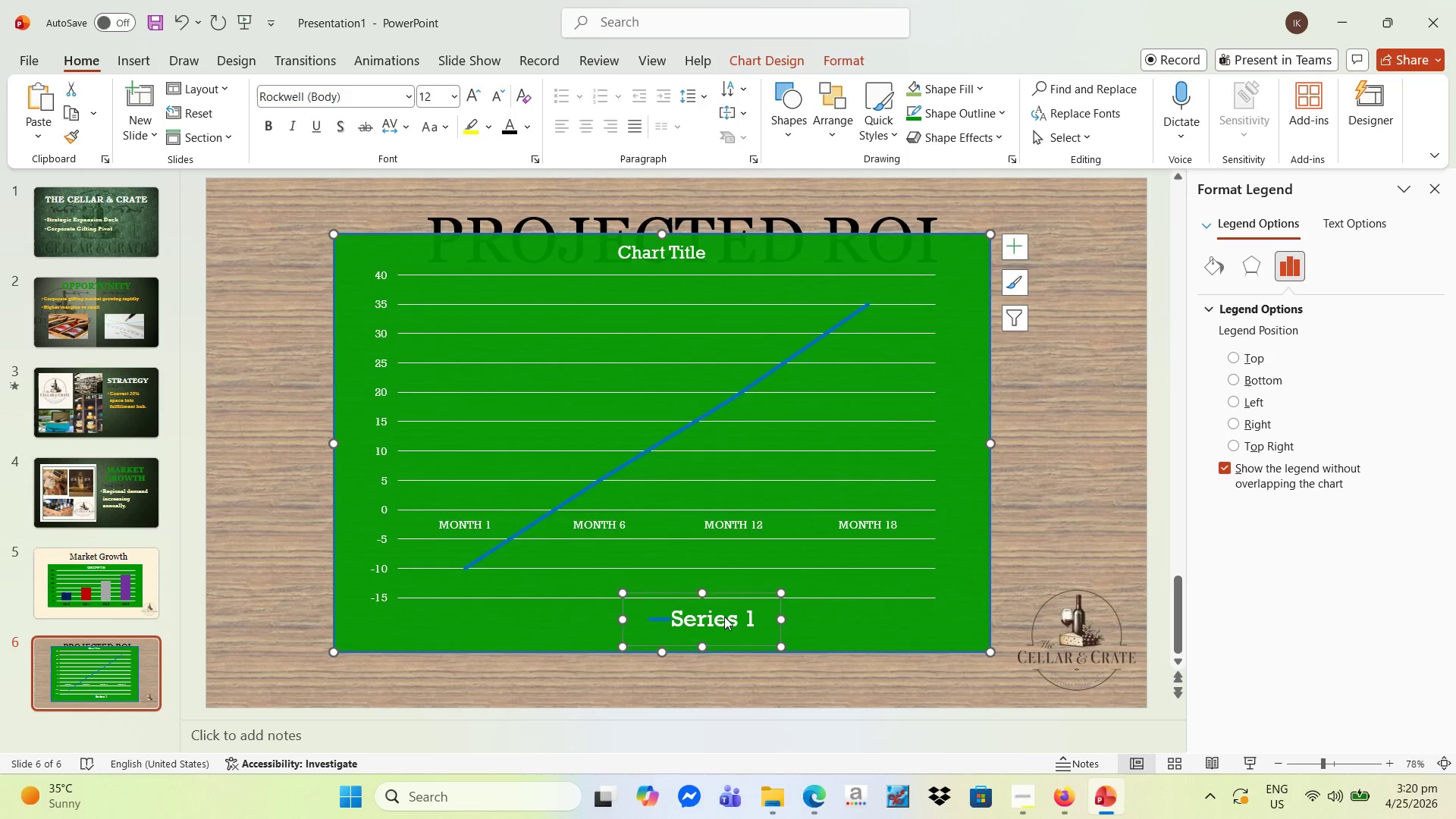 
double_click([724, 617])
 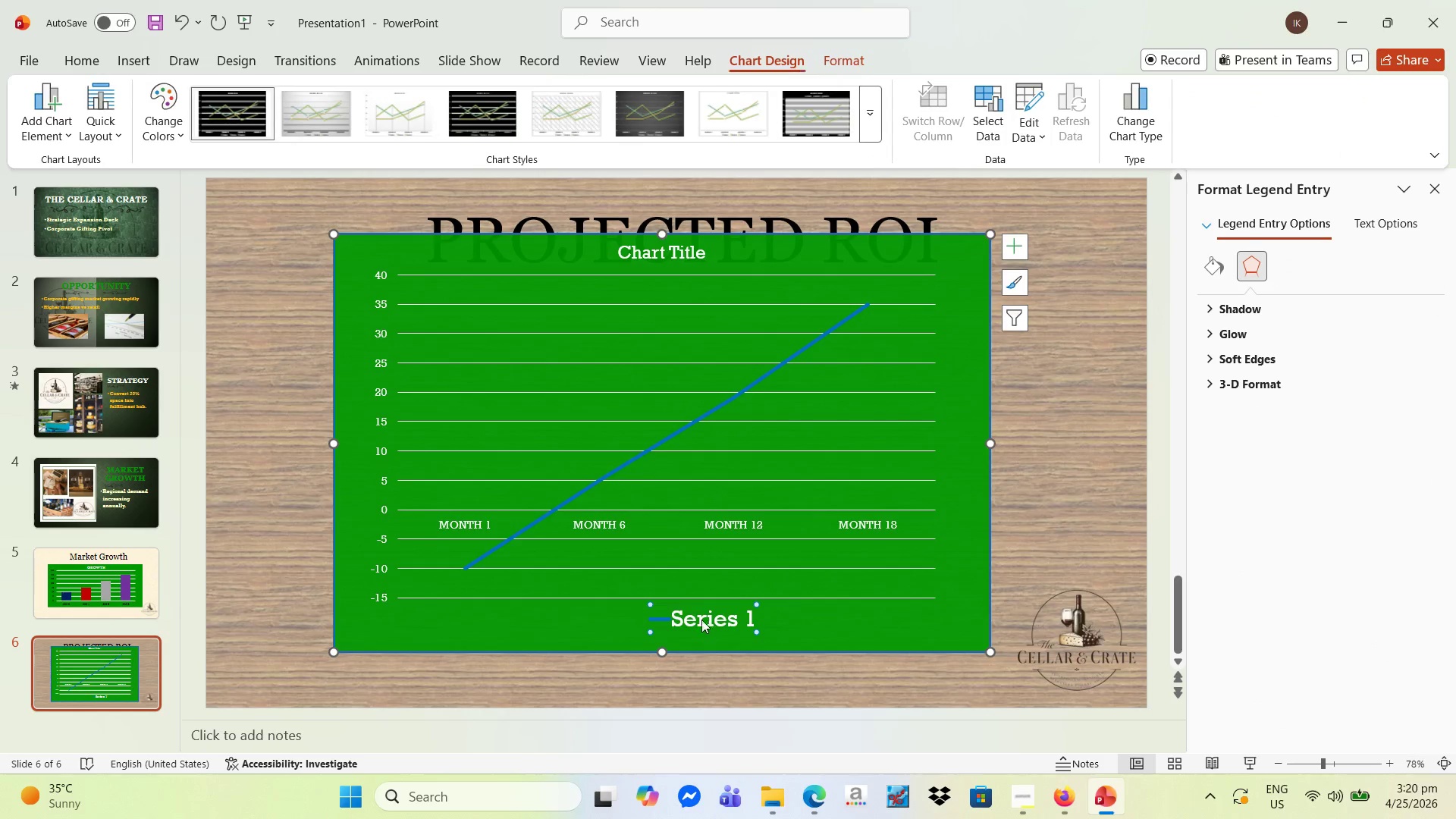 
left_click([687, 620])
 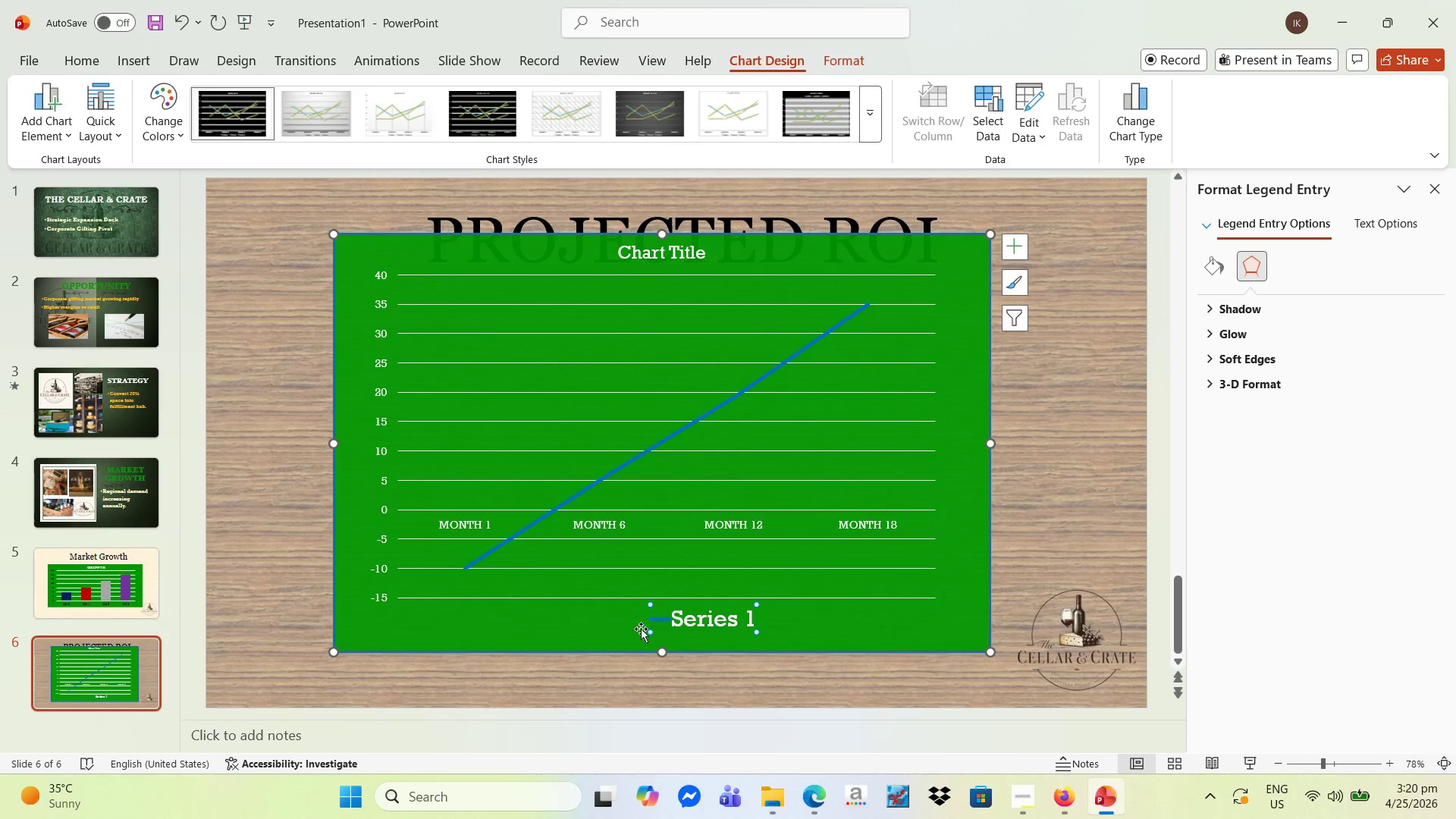 
left_click([619, 636])
 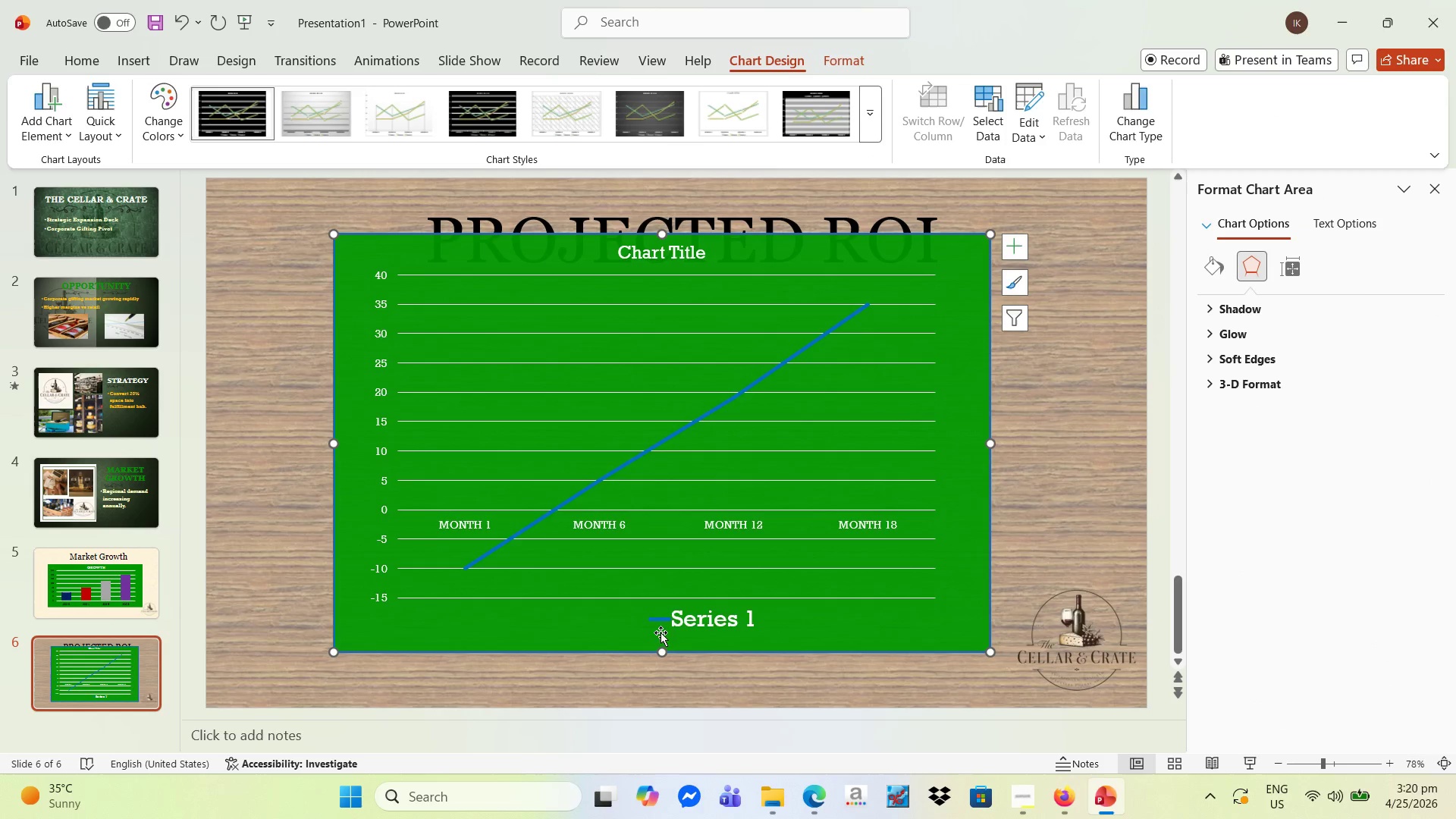 
left_click([667, 629])
 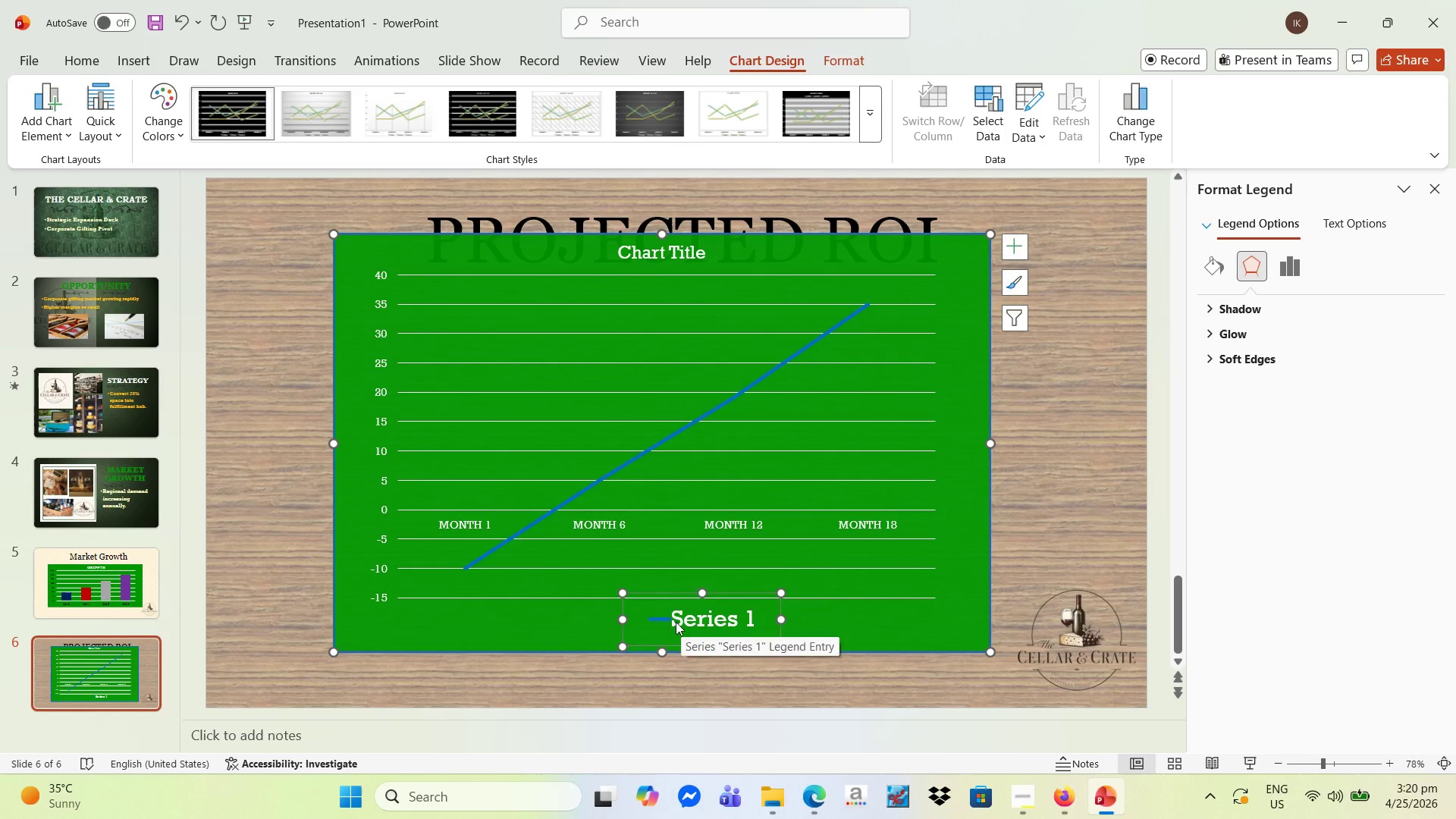 
double_click([676, 622])
 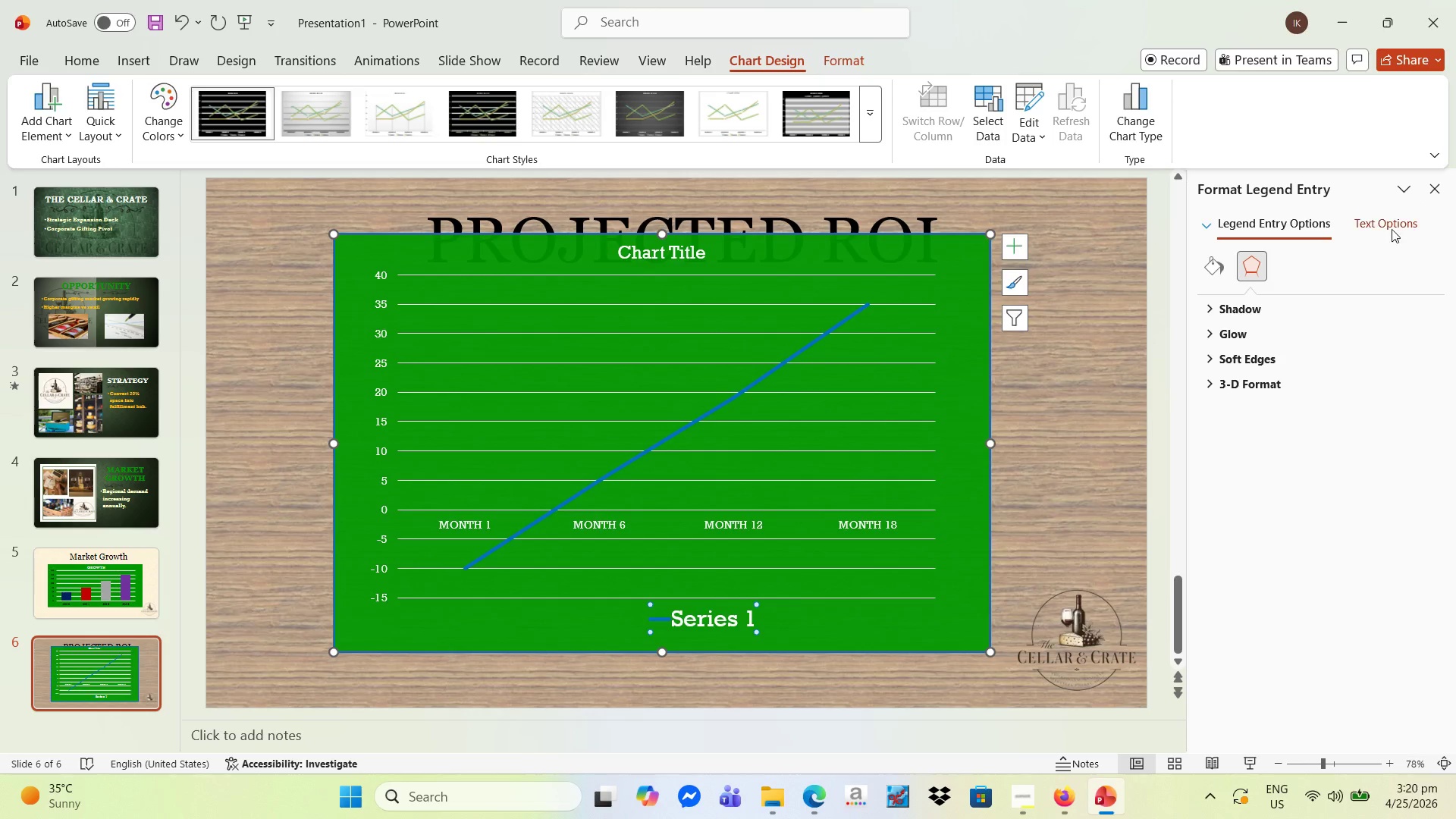 
left_click([1388, 225])
 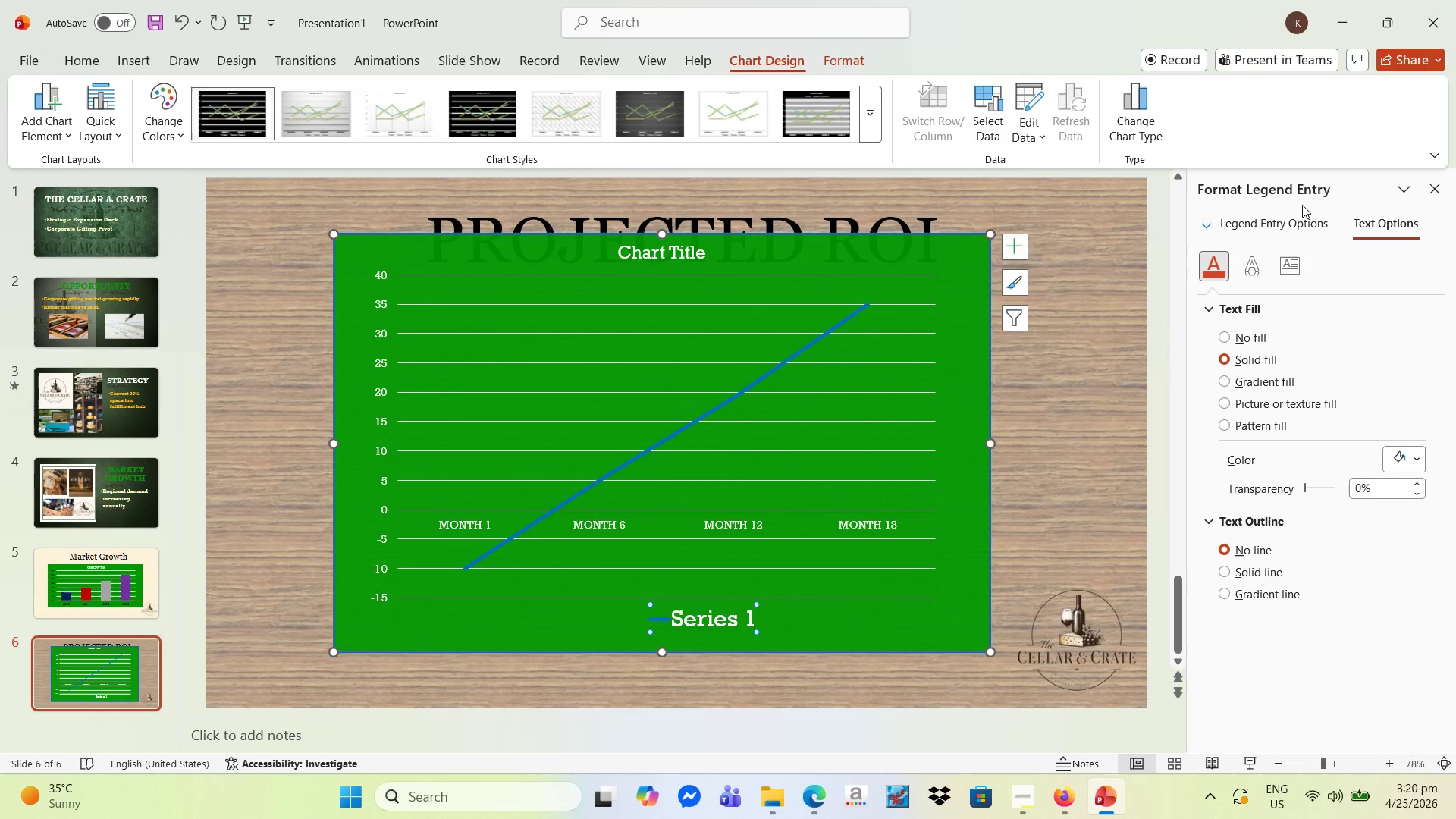 
left_click([1294, 226])
 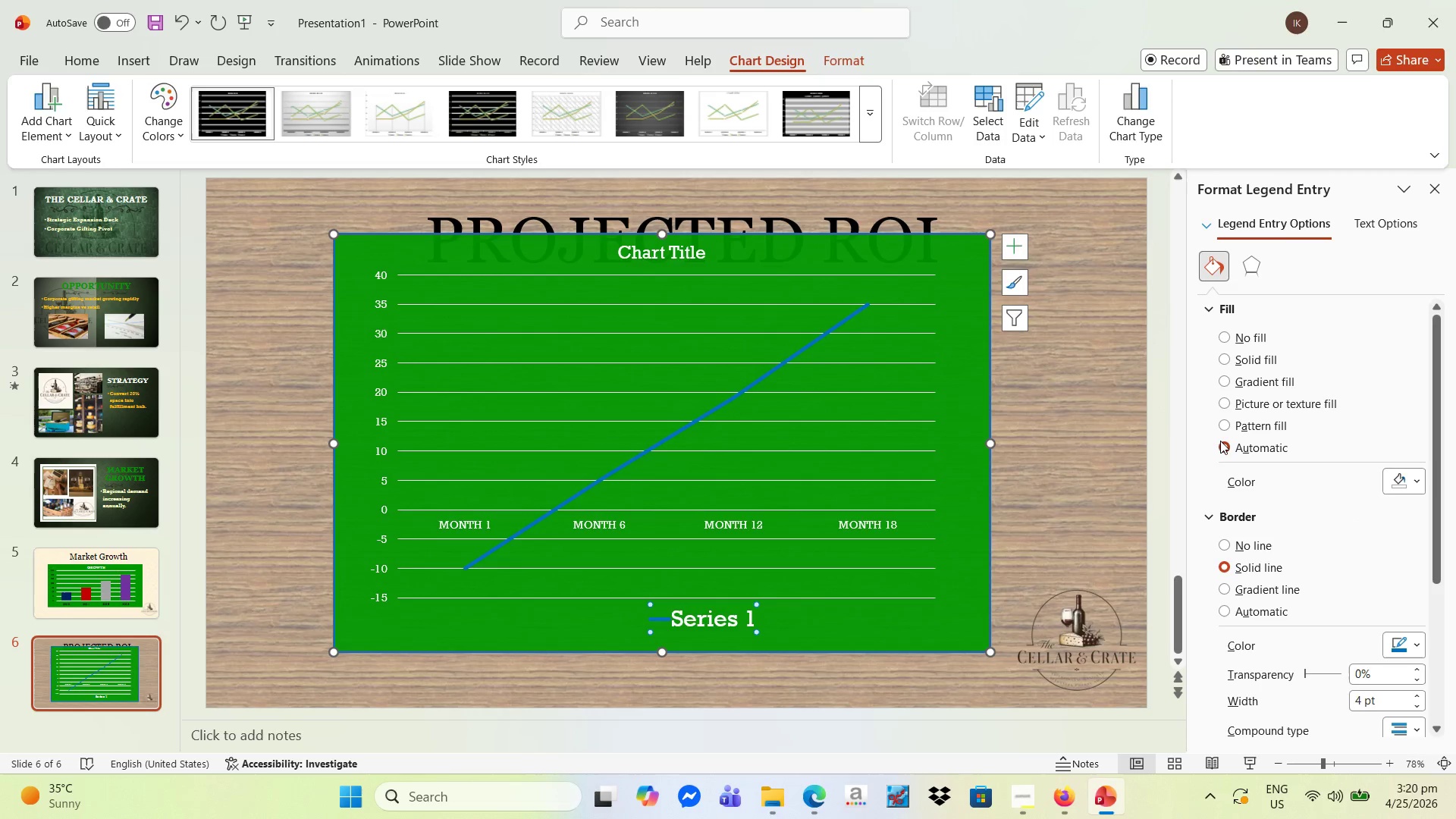 
scroll: coordinate [1266, 546], scroll_direction: down, amount: 12.0
 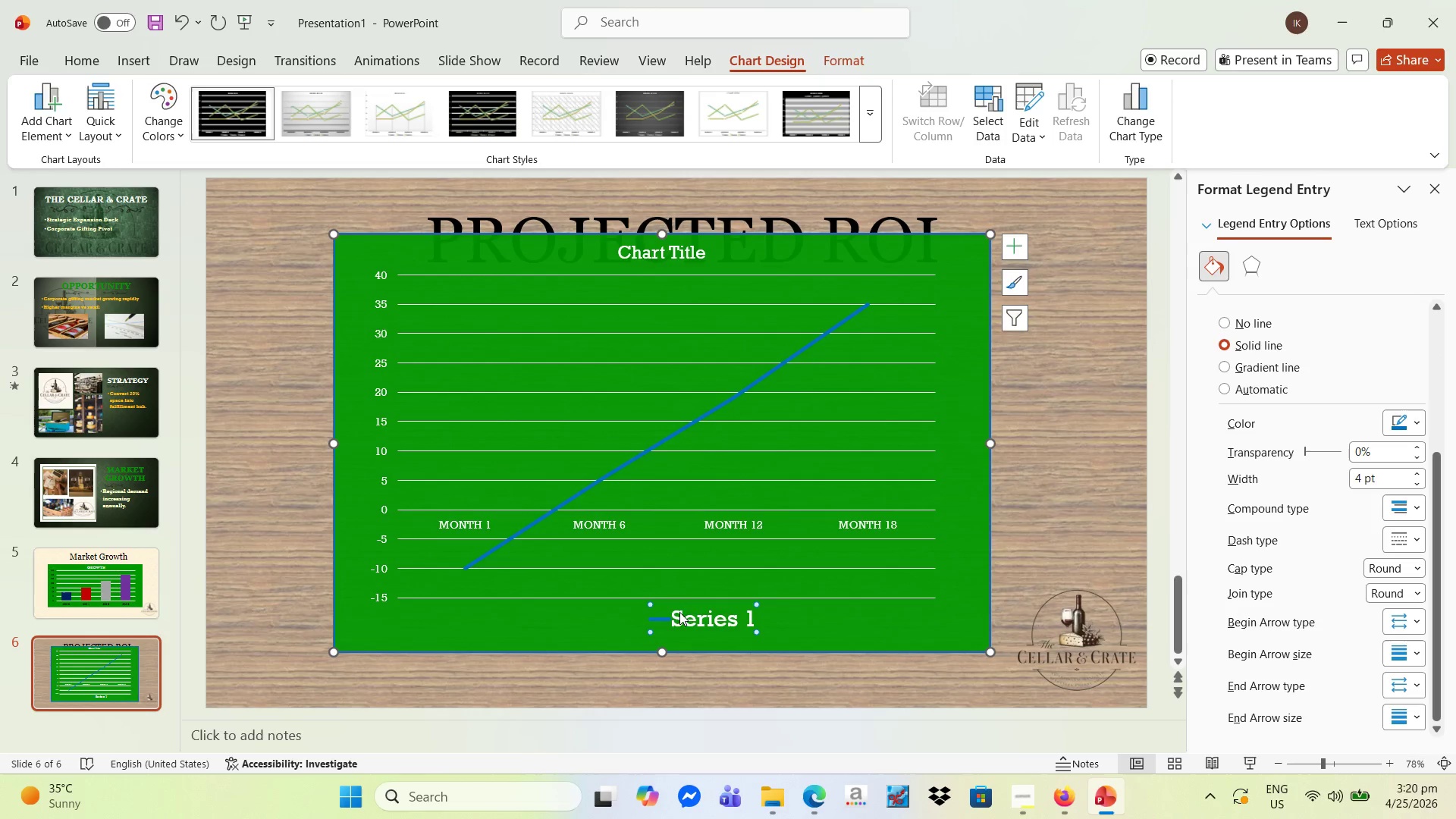 
right_click([676, 616])
 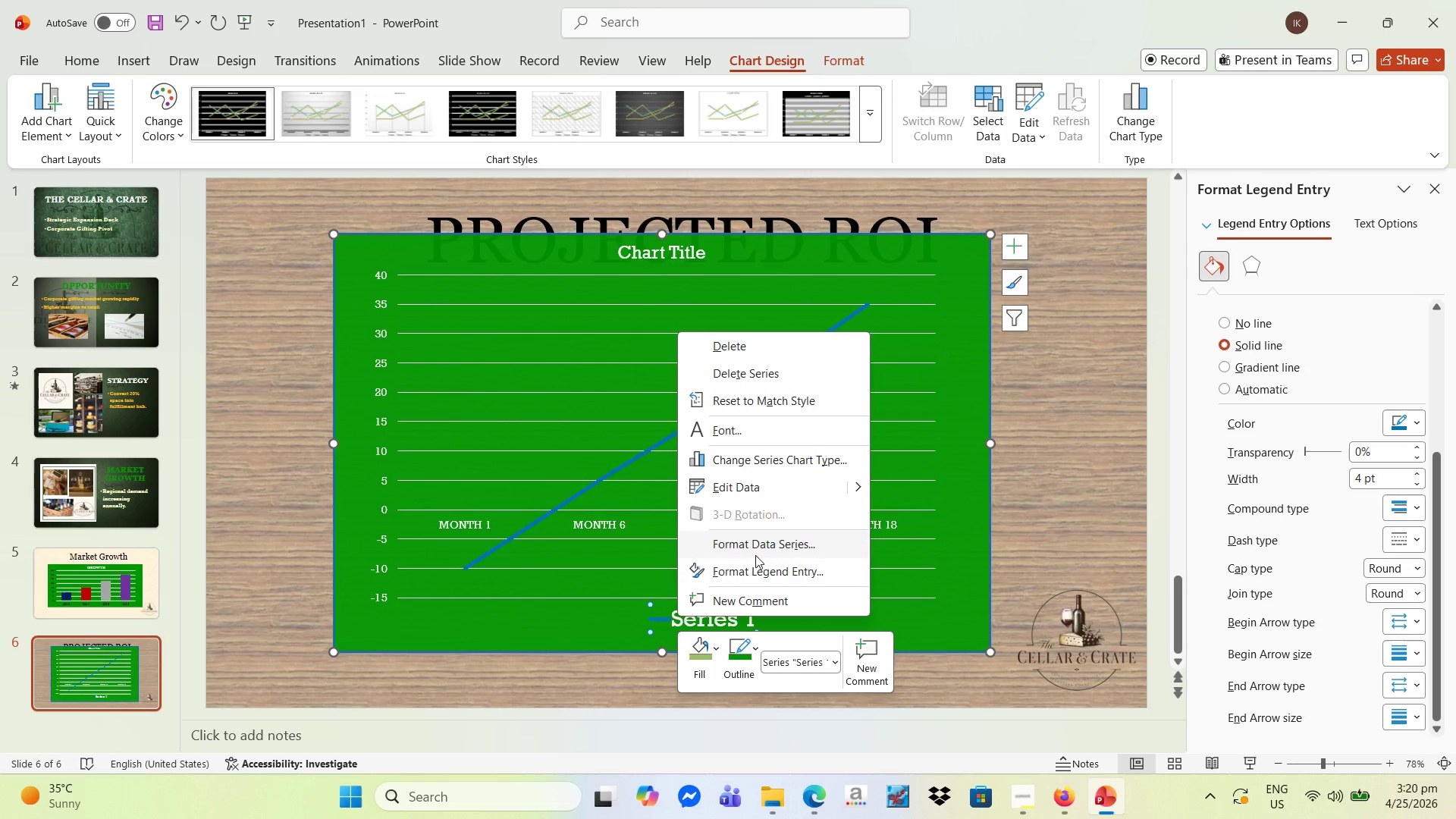 
left_click([752, 567])
 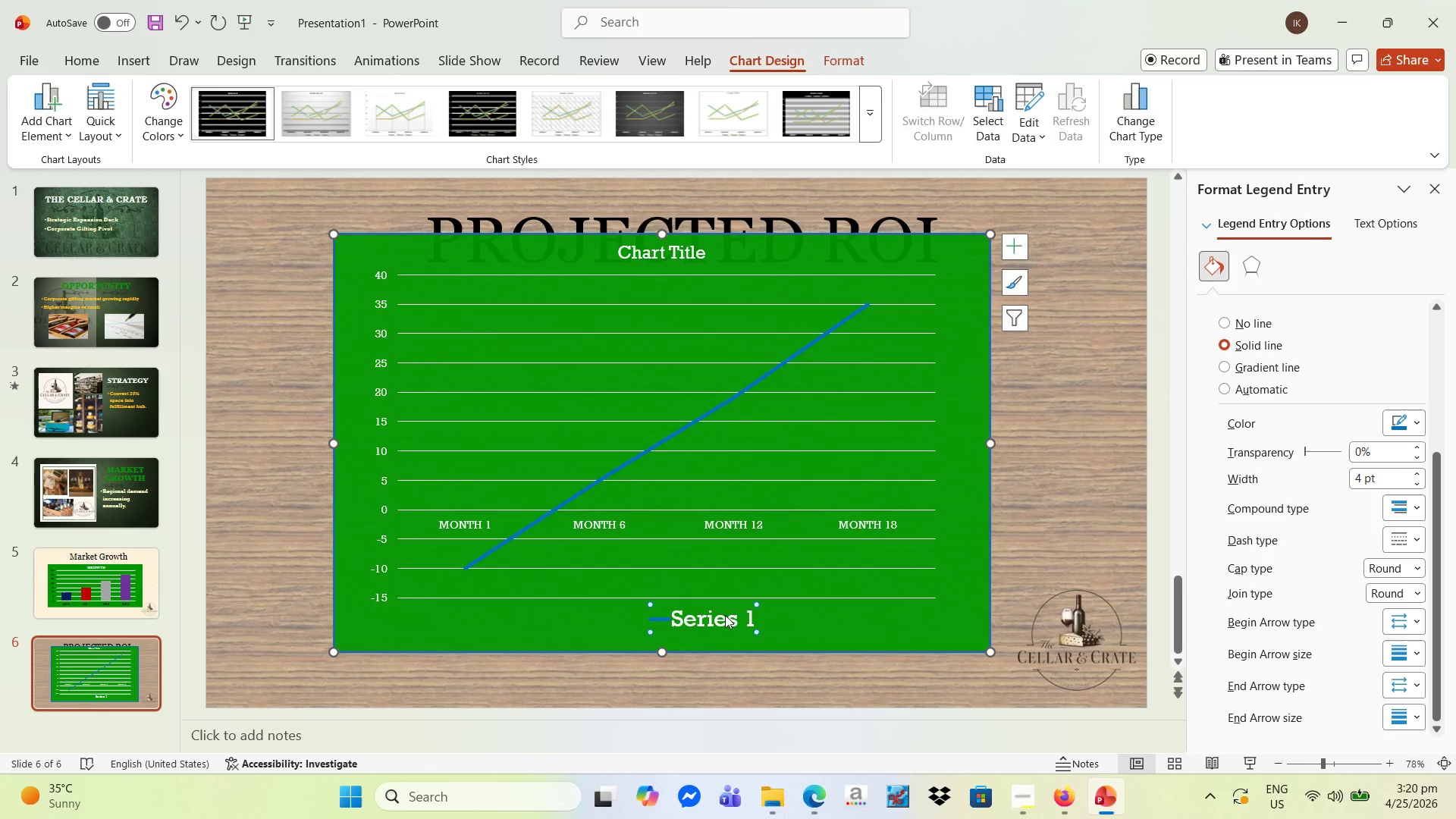 
double_click([623, 420])
 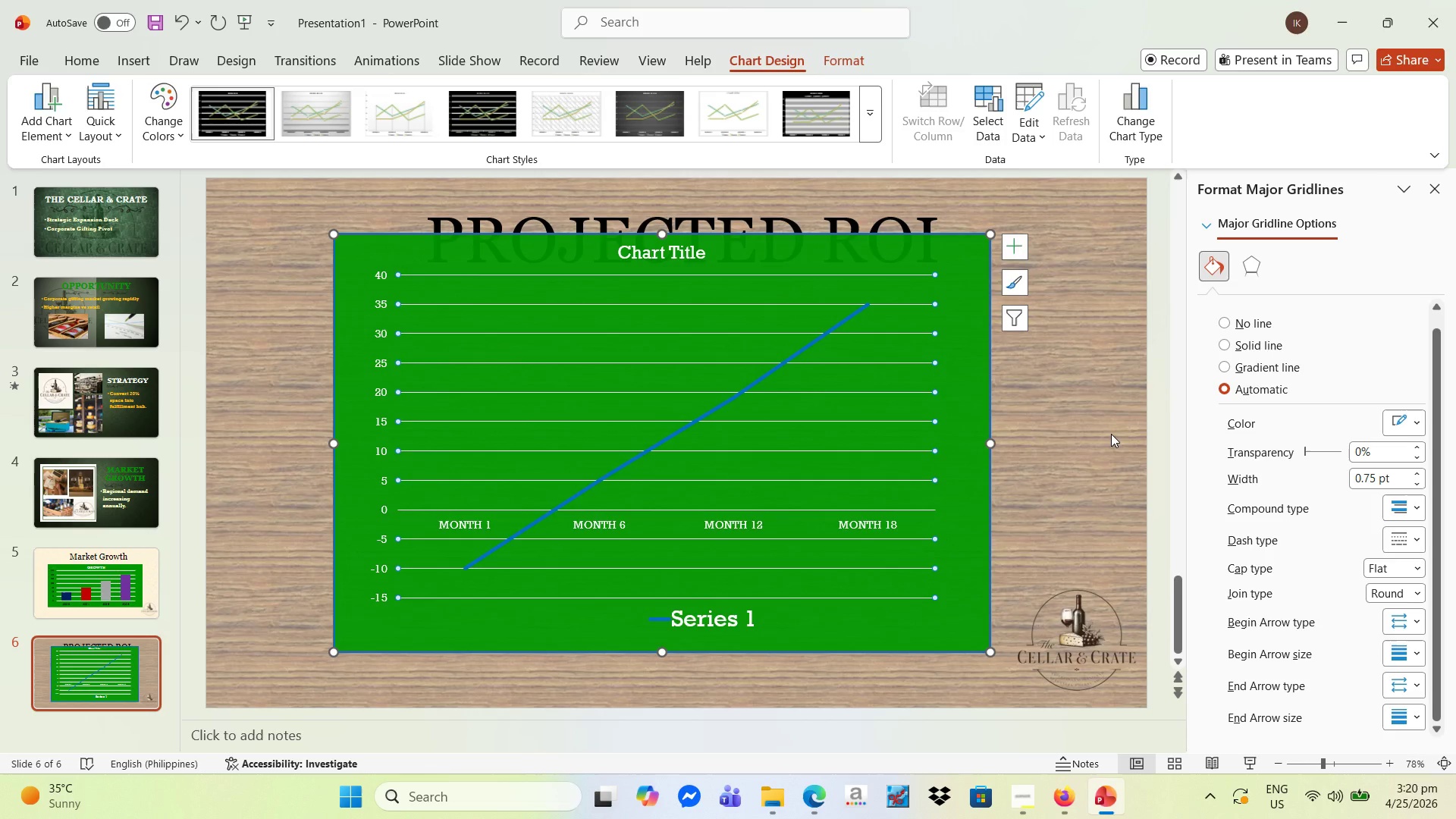 
key(Escape)
 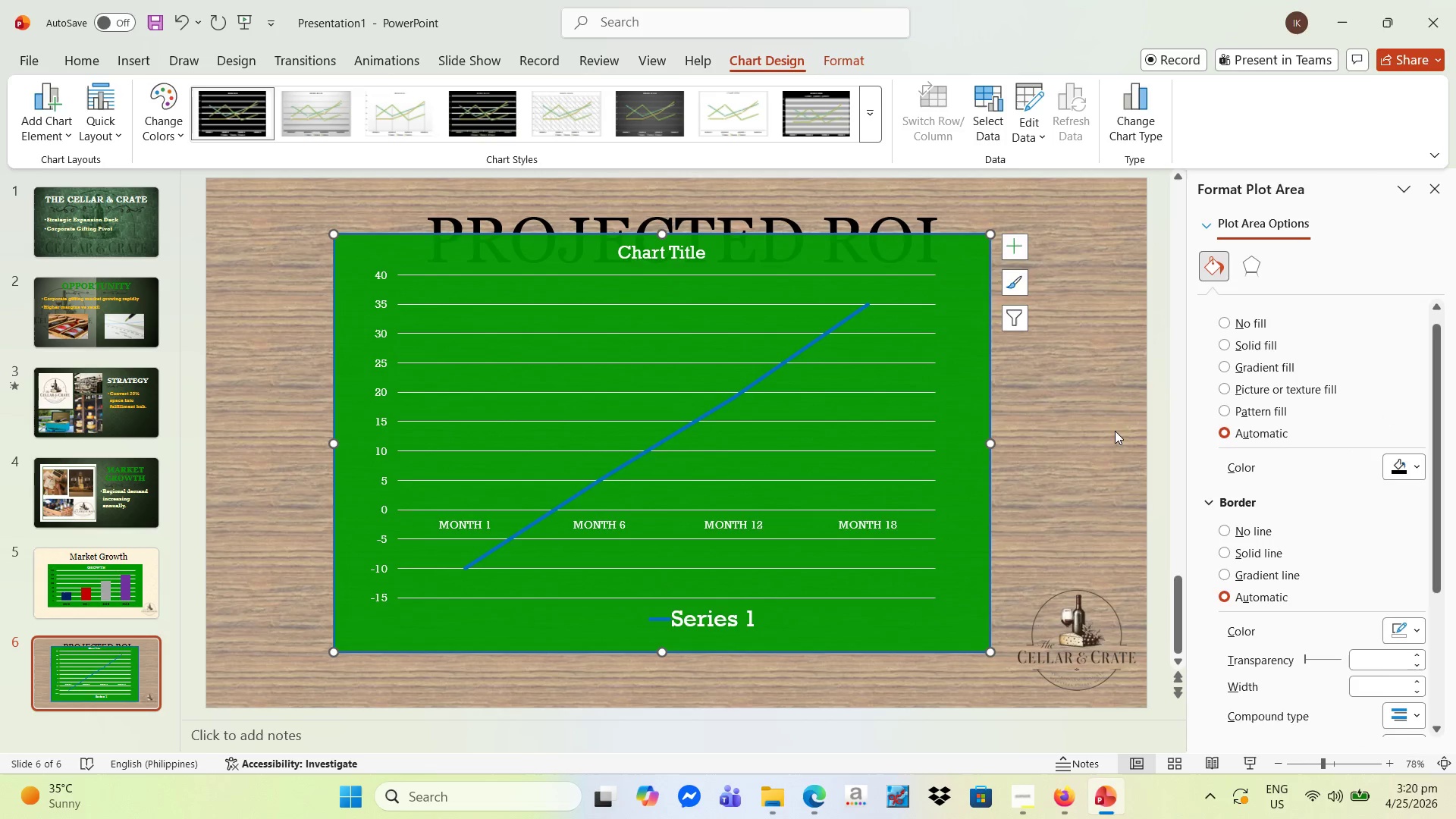 
key(Escape)
 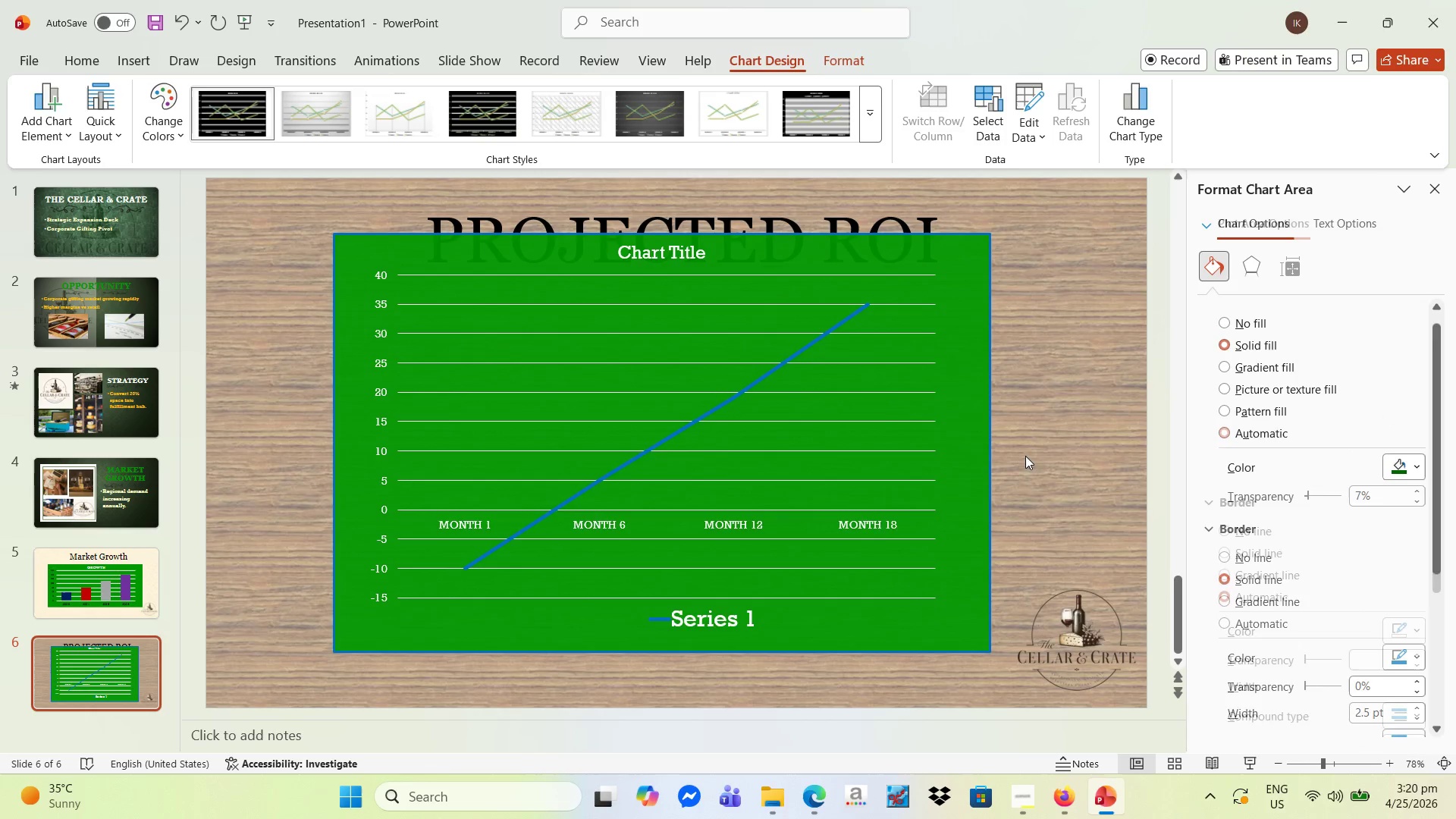 
key(Escape)
 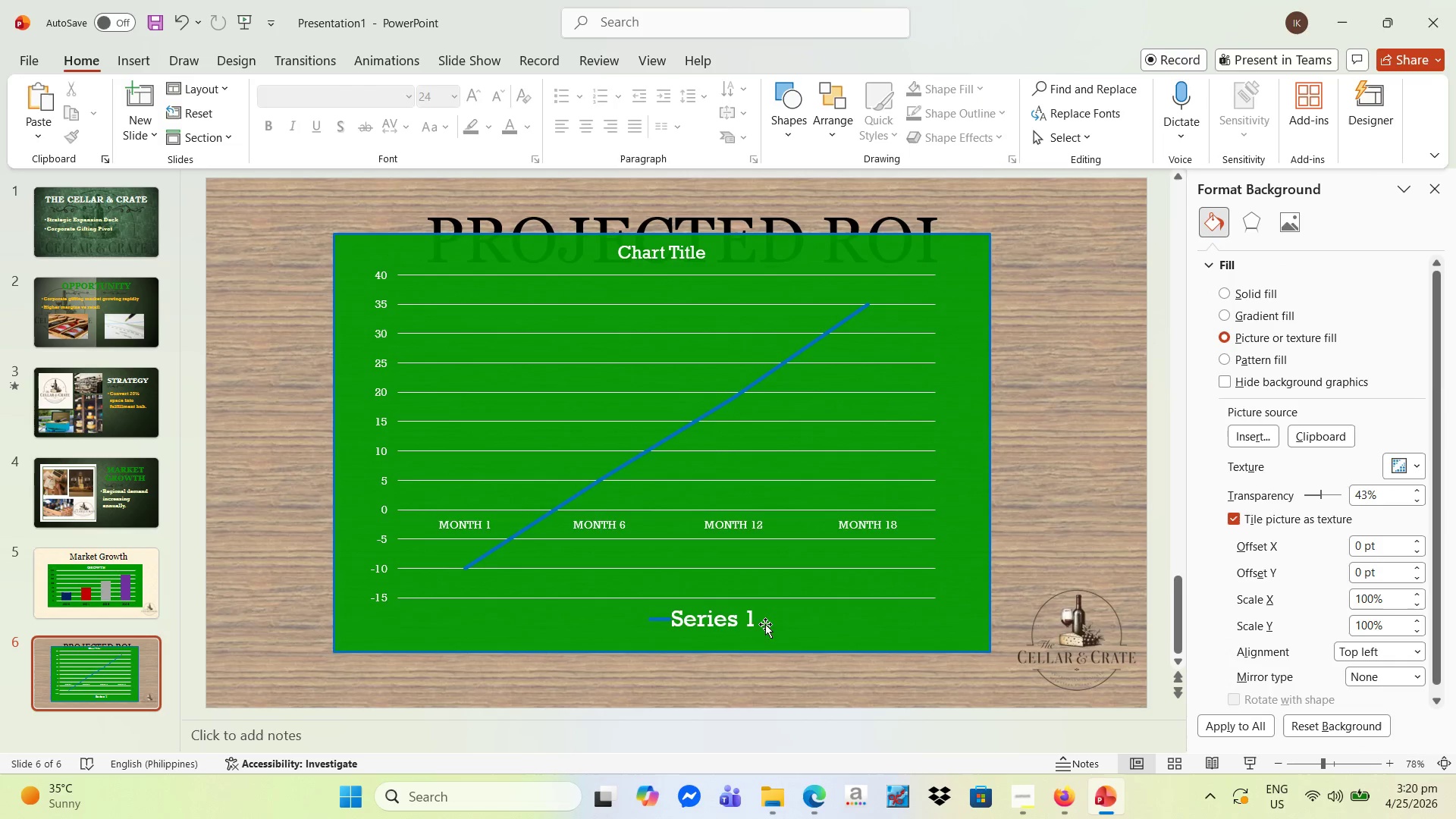 
double_click([765, 624])
 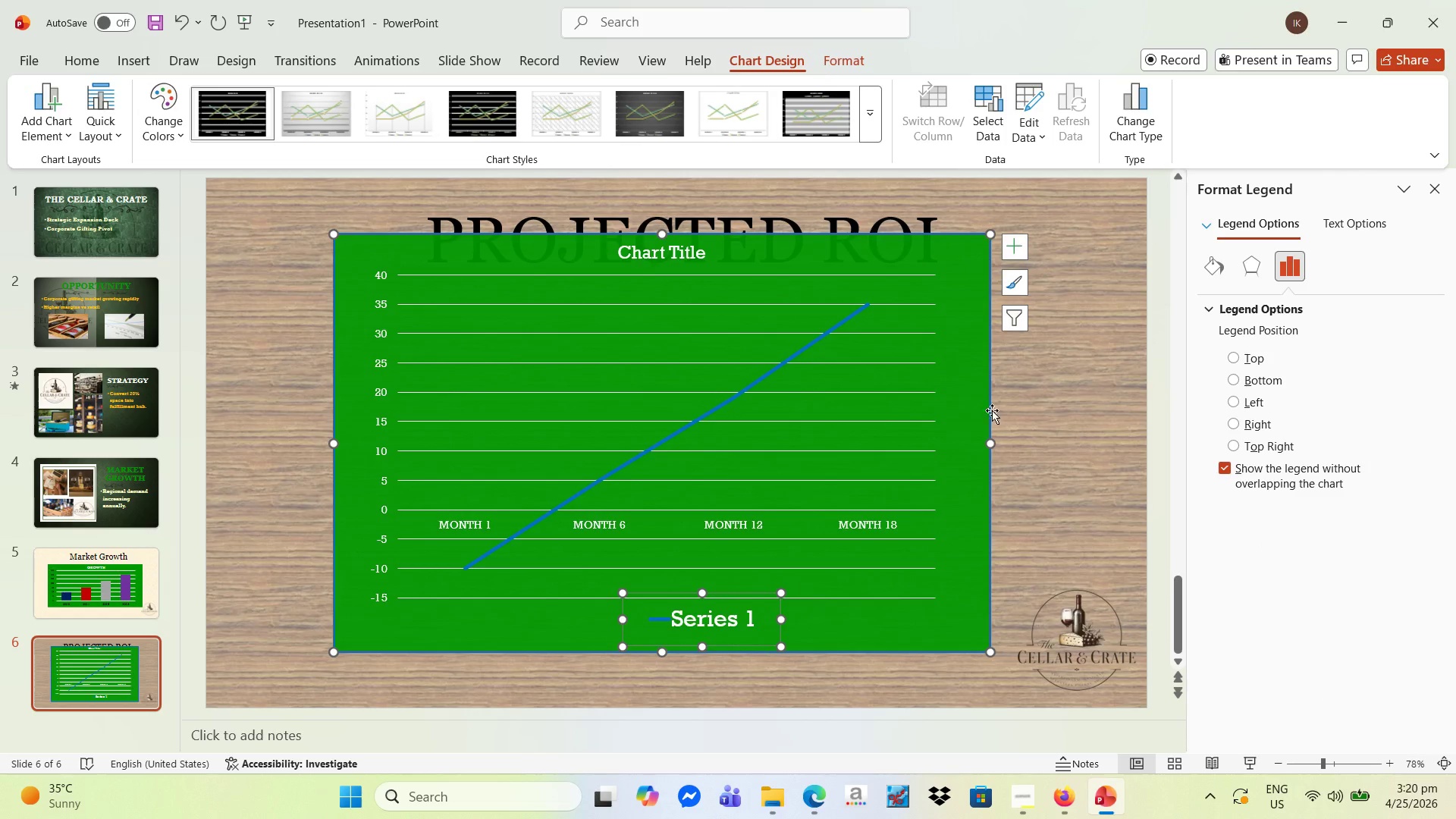 
left_click([1043, 130])
 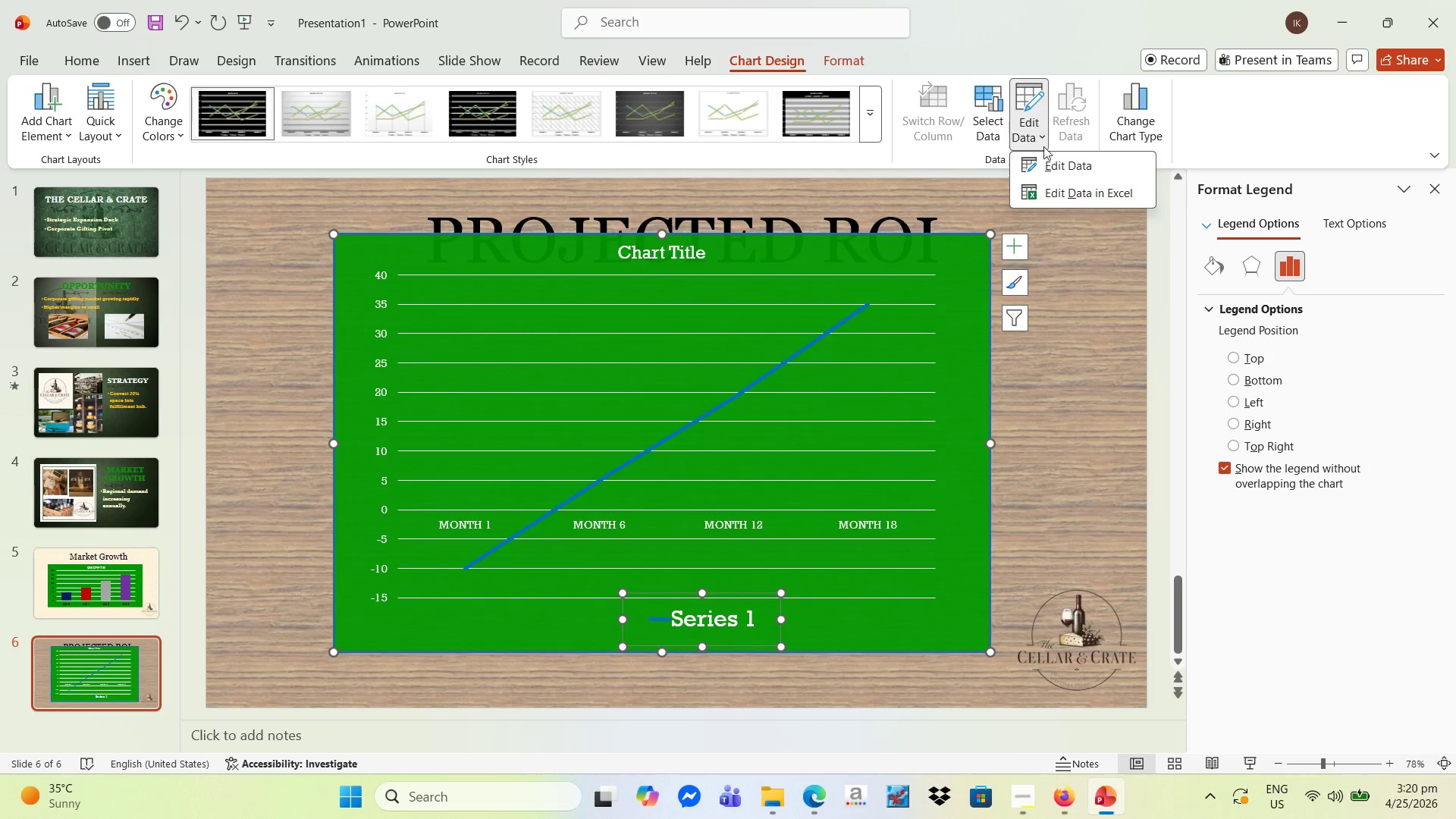 
left_click([1050, 156])
 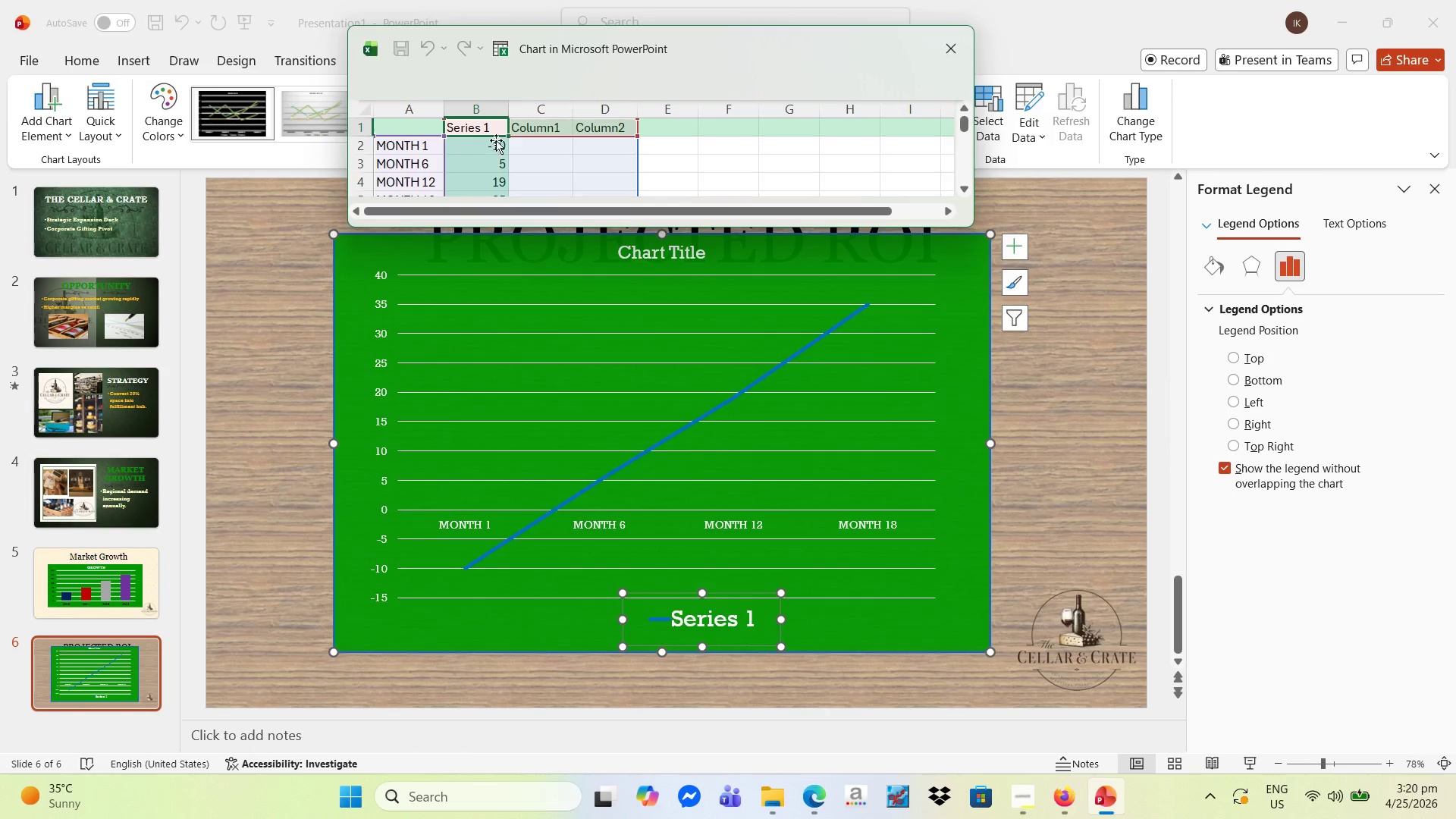 
double_click([500, 129])
 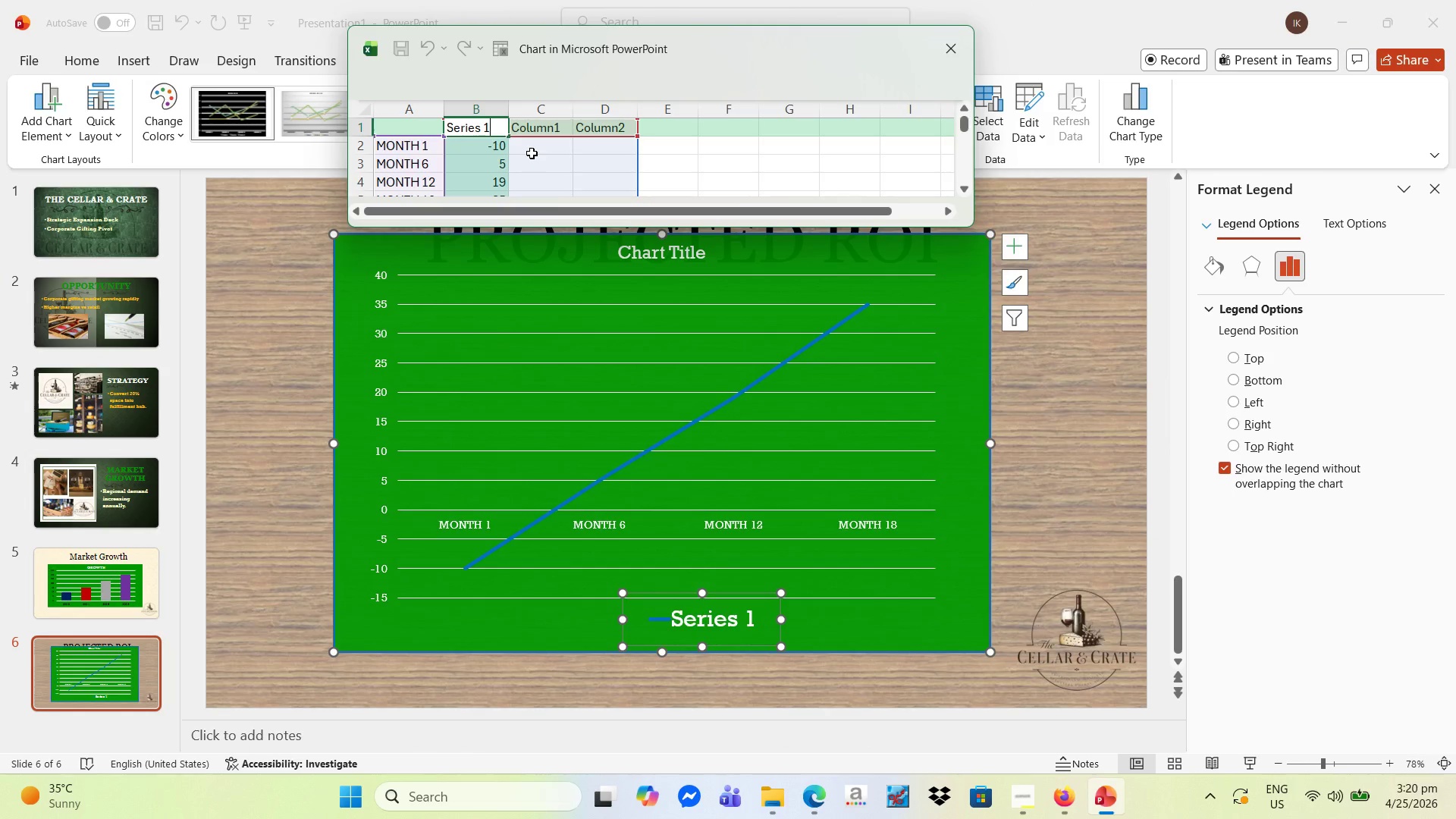 
hold_key(key=Backspace, duration=1.05)
 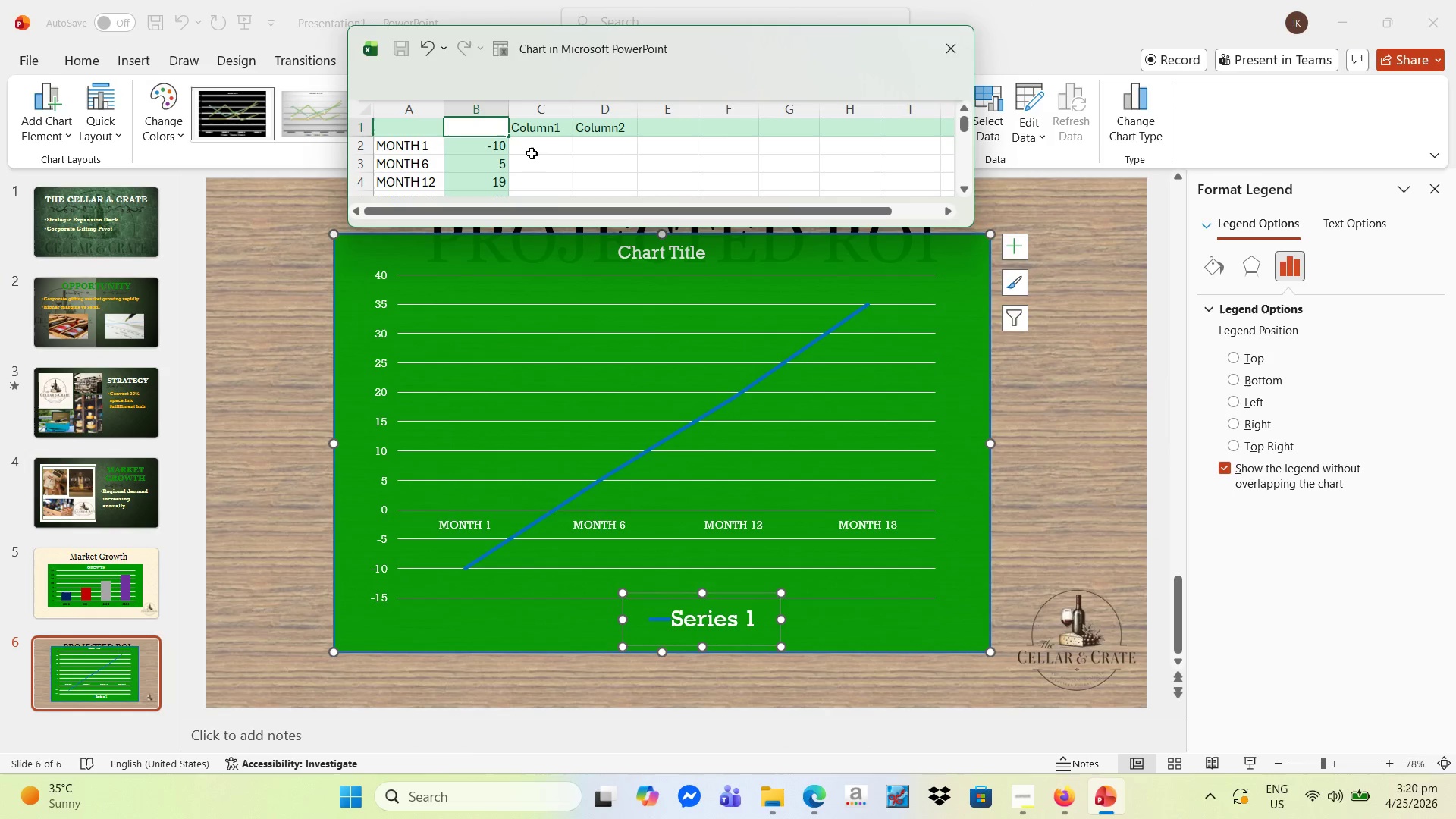 
type(roi)
key(Backspace)
key(Backspace)
key(Backspace)
key(Backspace)
key(Backspace)
key(Backspace)
type(ROI%)
 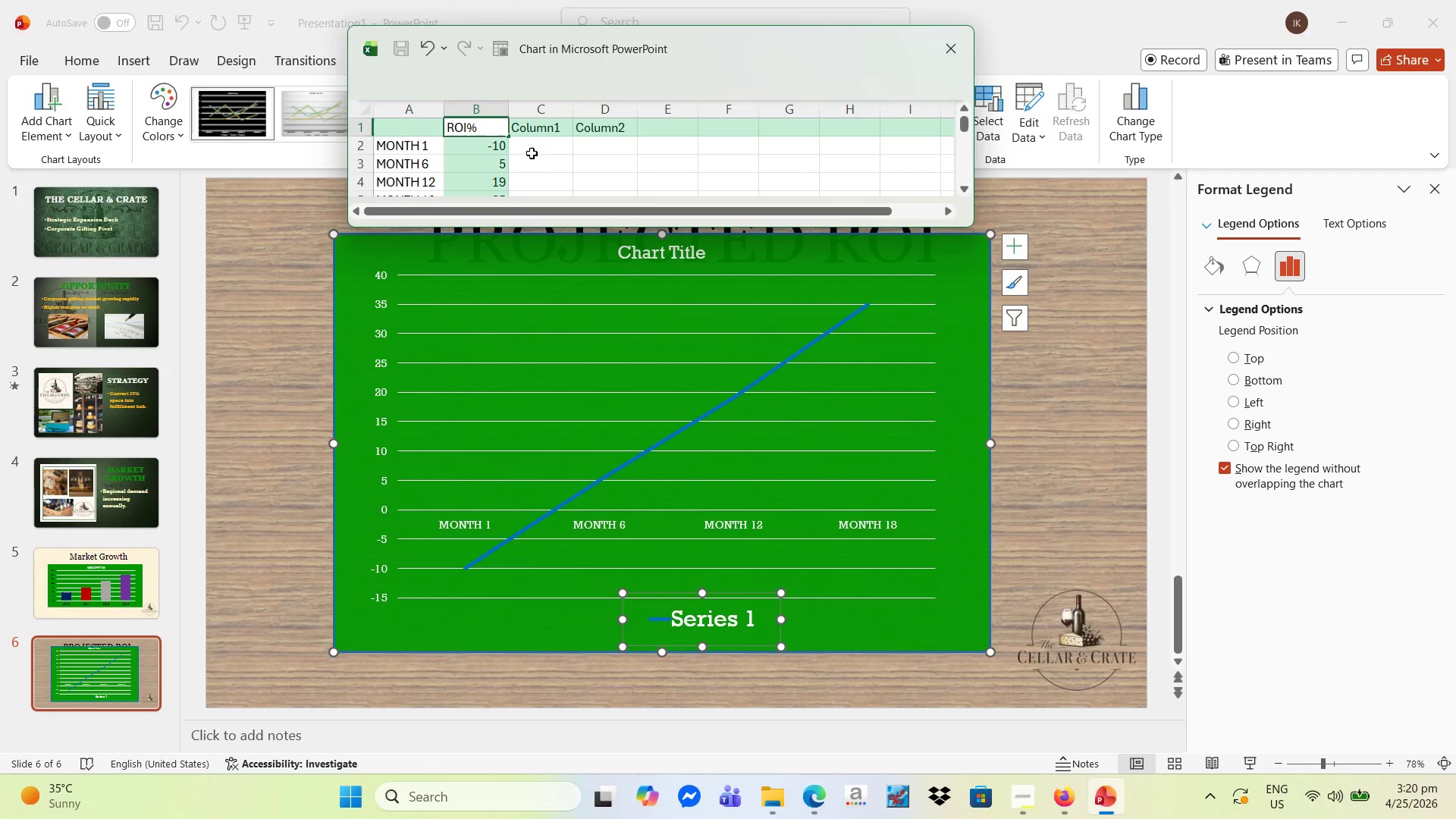 
left_click([1098, 246])
 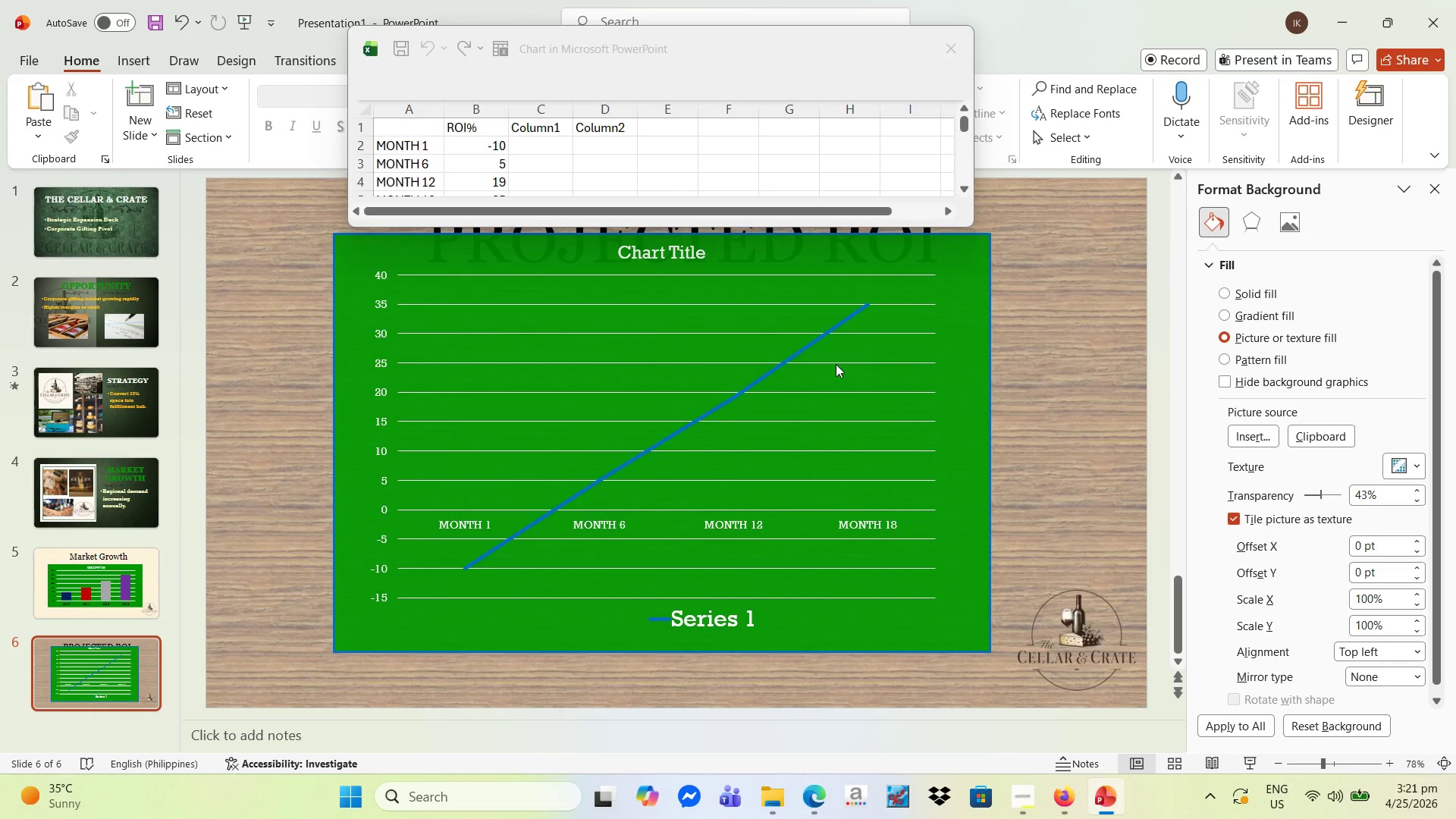 
wait(7.44)
 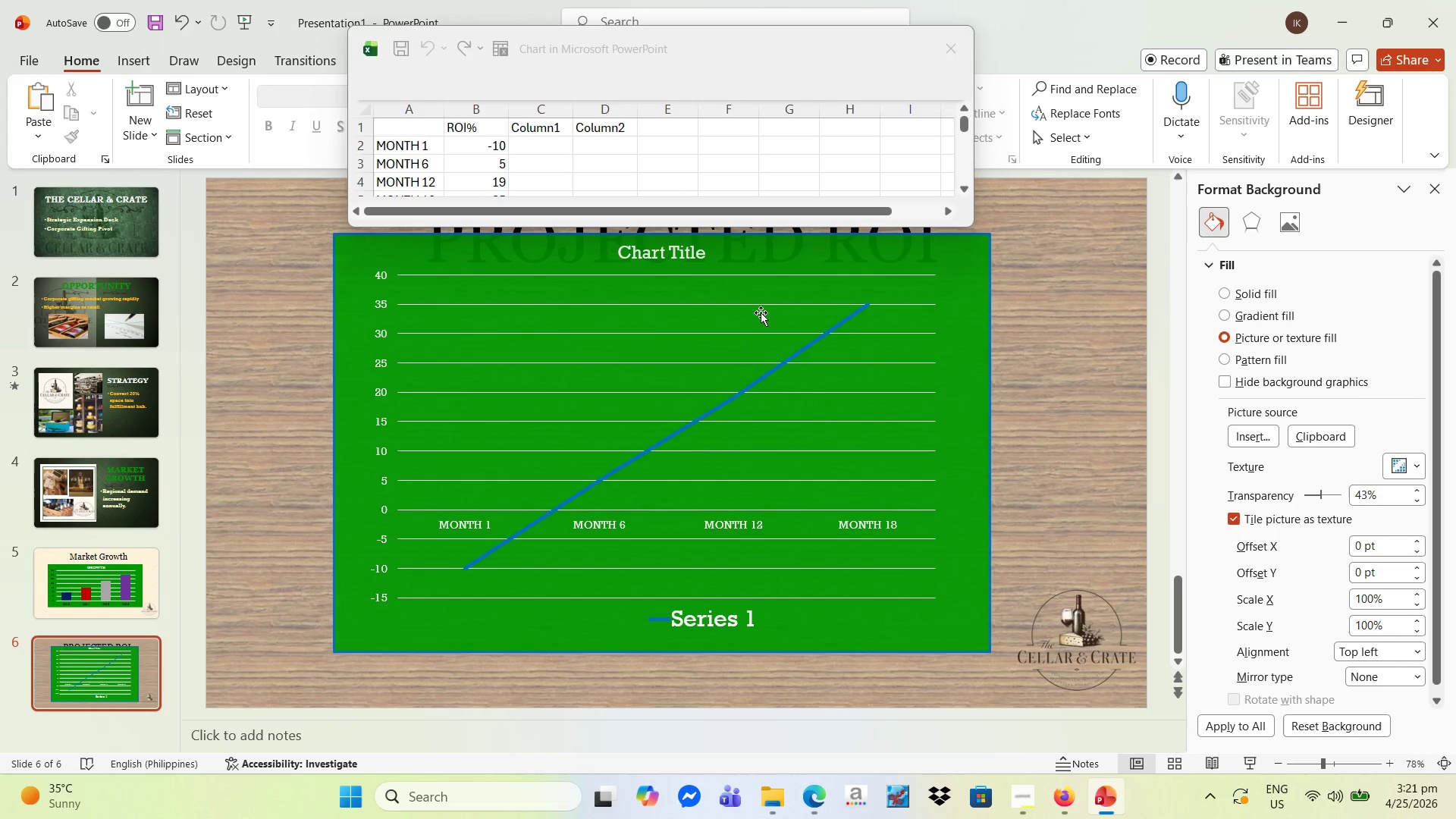 
scroll: coordinate [585, 179], scroll_direction: up, amount: 5.0
 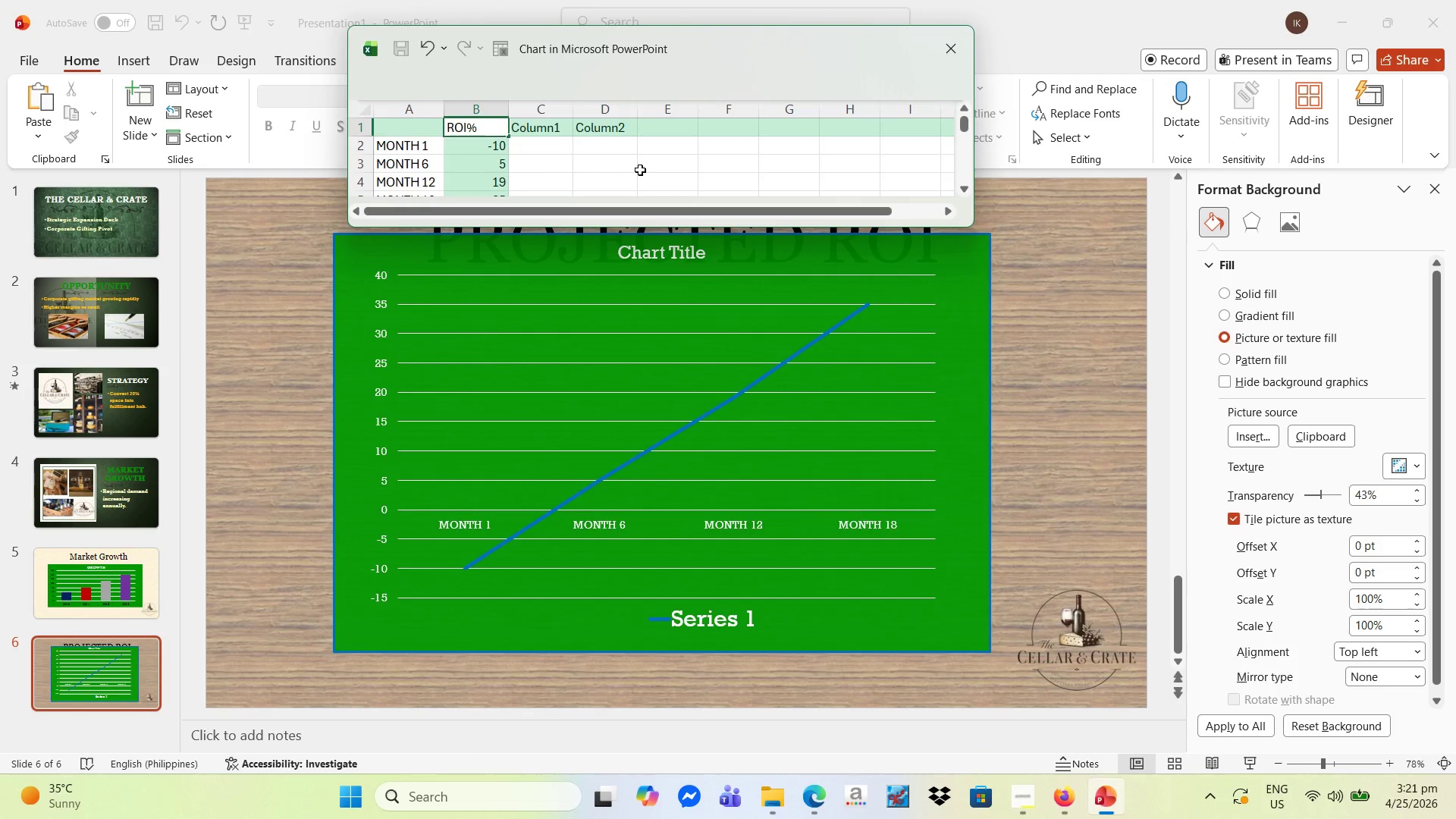 
left_click([642, 170])
 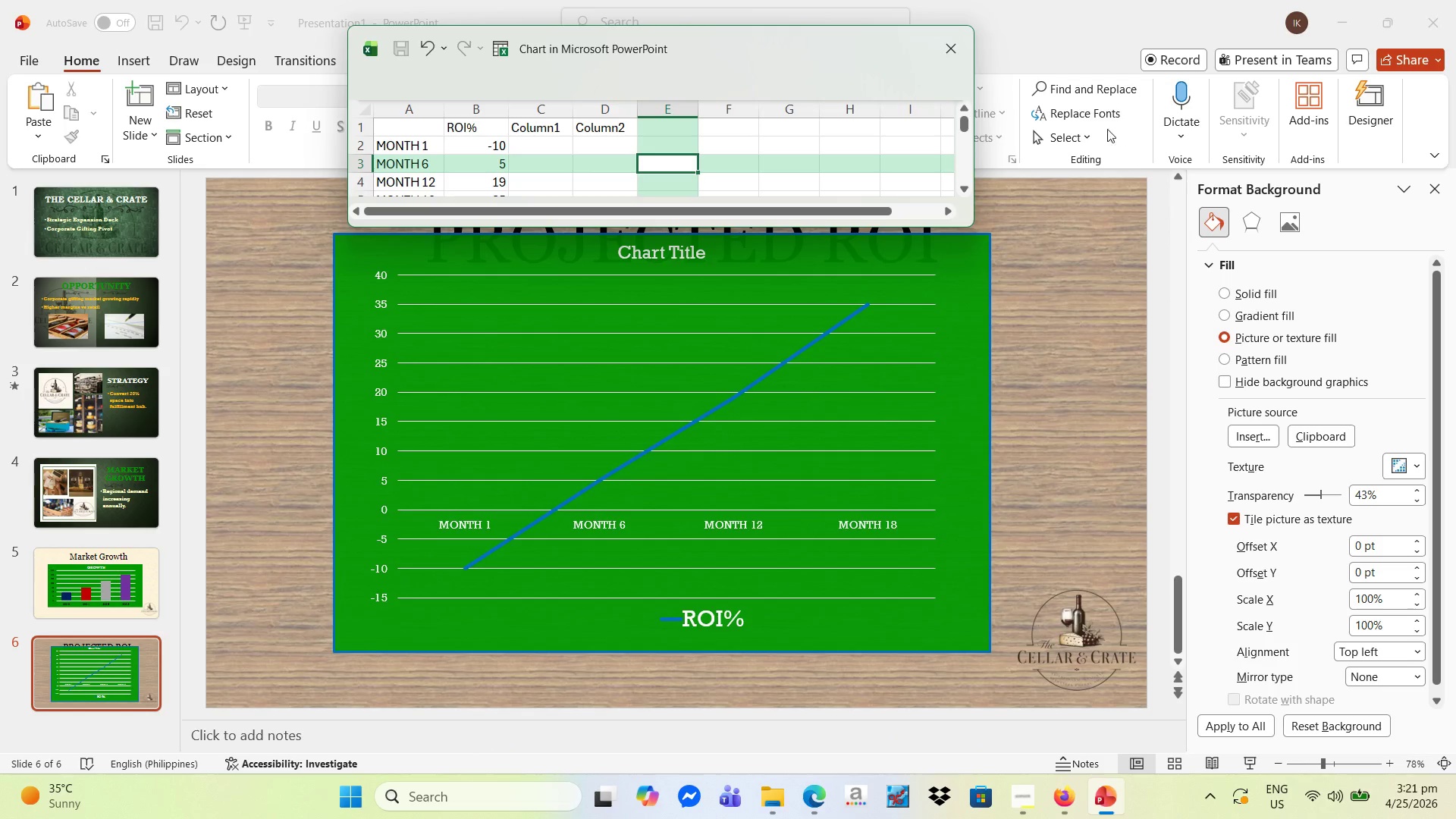 
mouse_move([730, 269])
 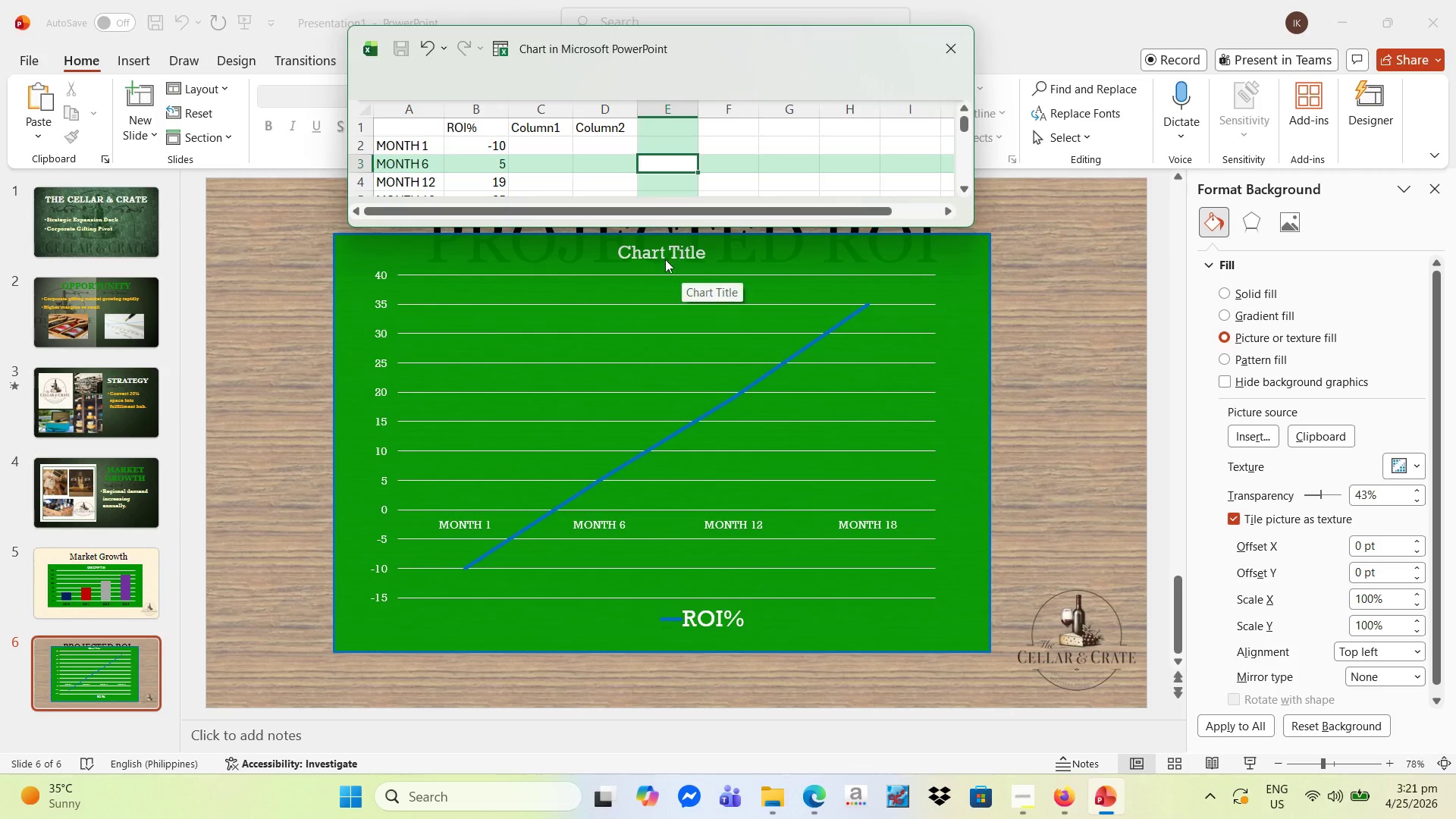 
left_click([674, 255])
 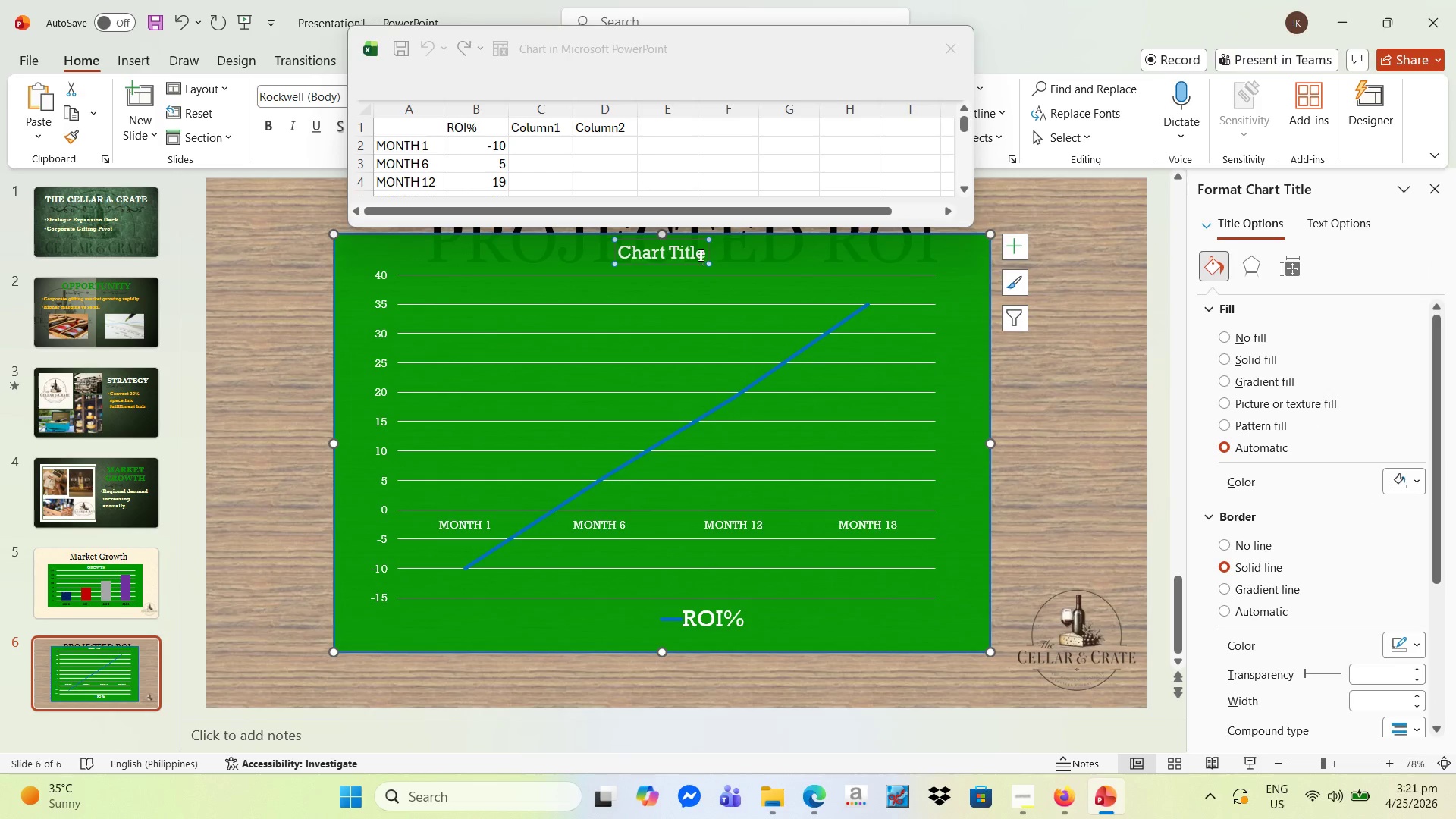 
left_click_drag(start_coordinate=[700, 254], to_coordinate=[624, 256])
 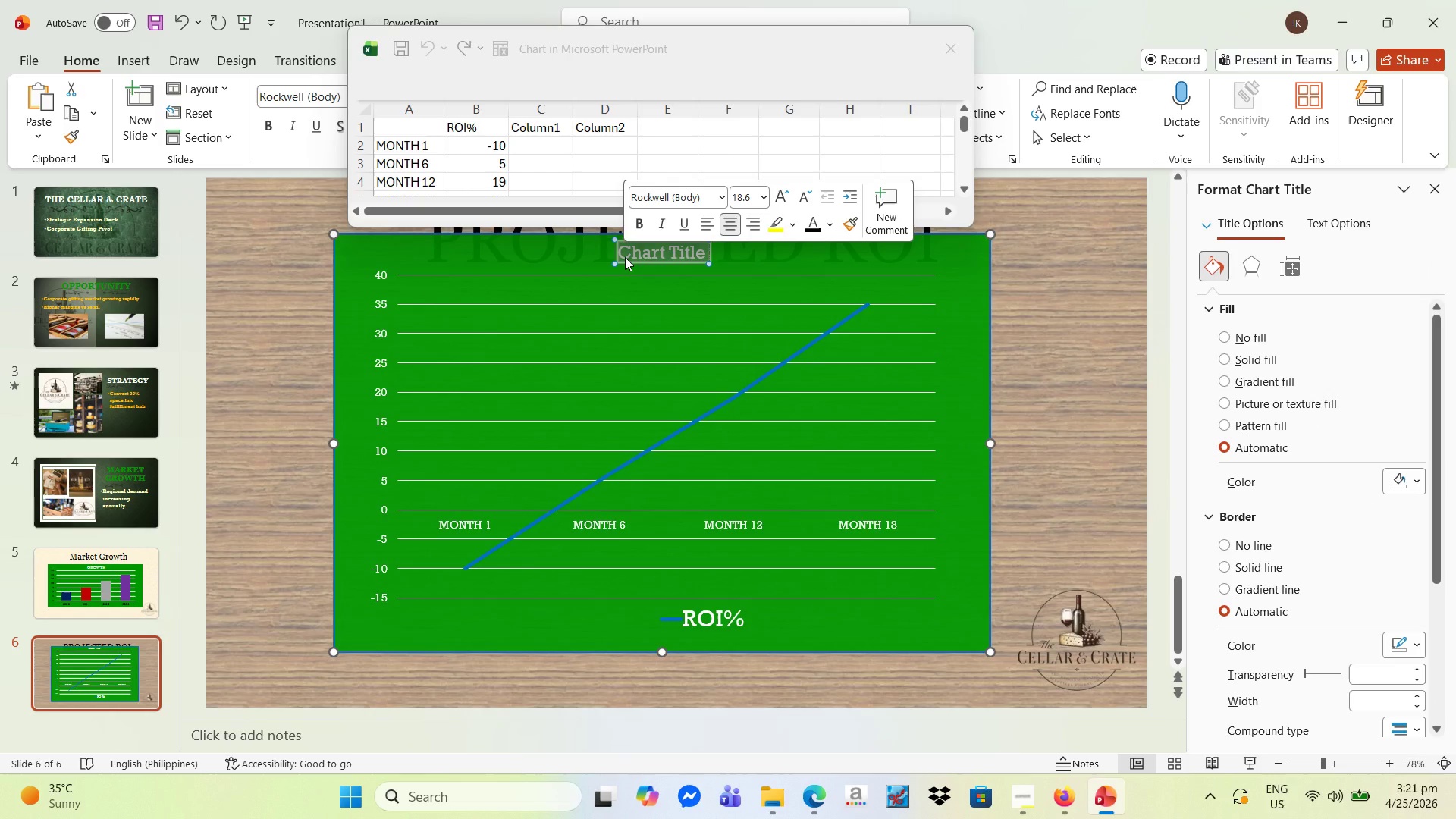 
type(ROI %)
 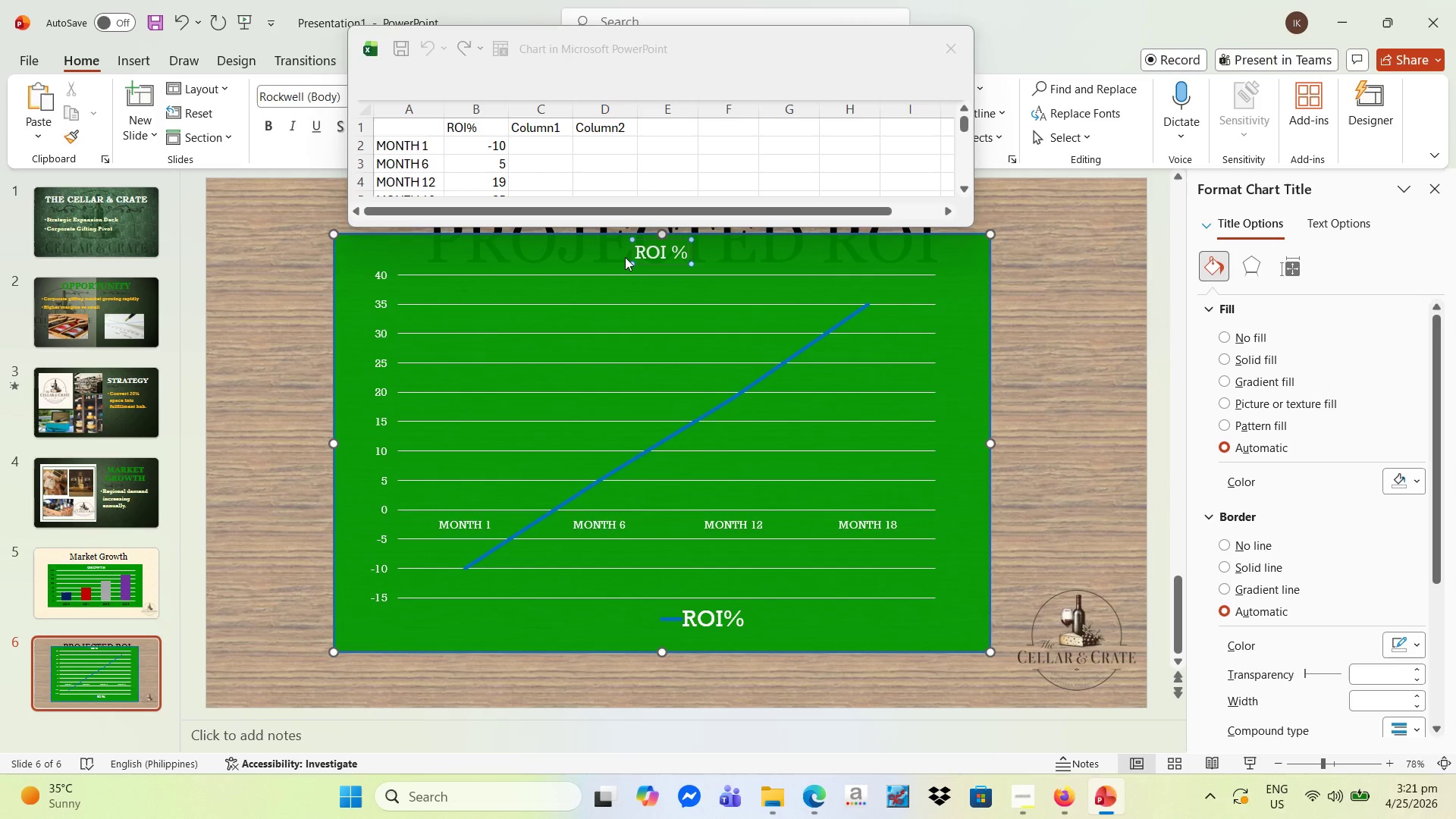 
key(Shift+ArrowLeft)
 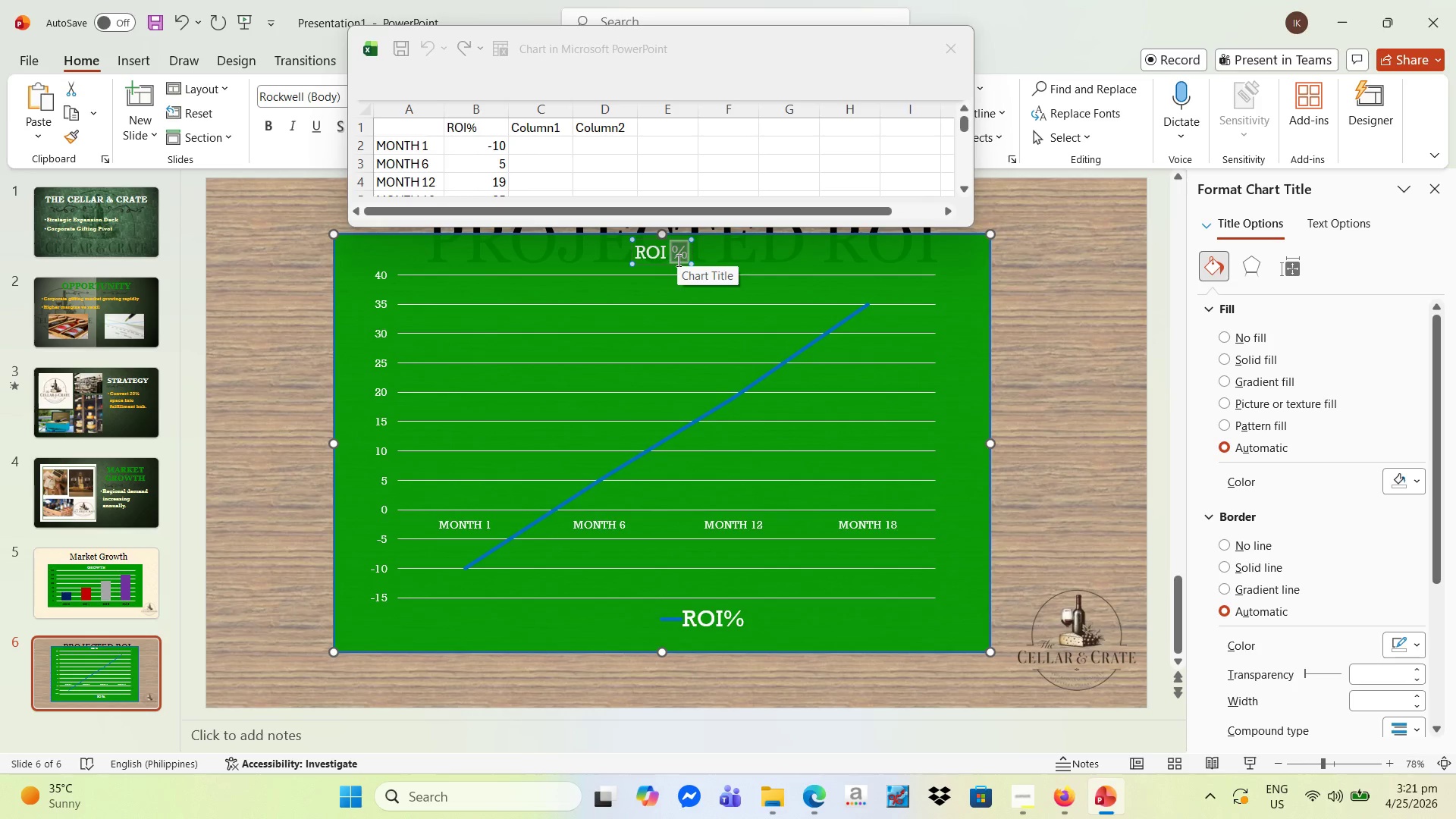 
key(Shift+ArrowLeft)
 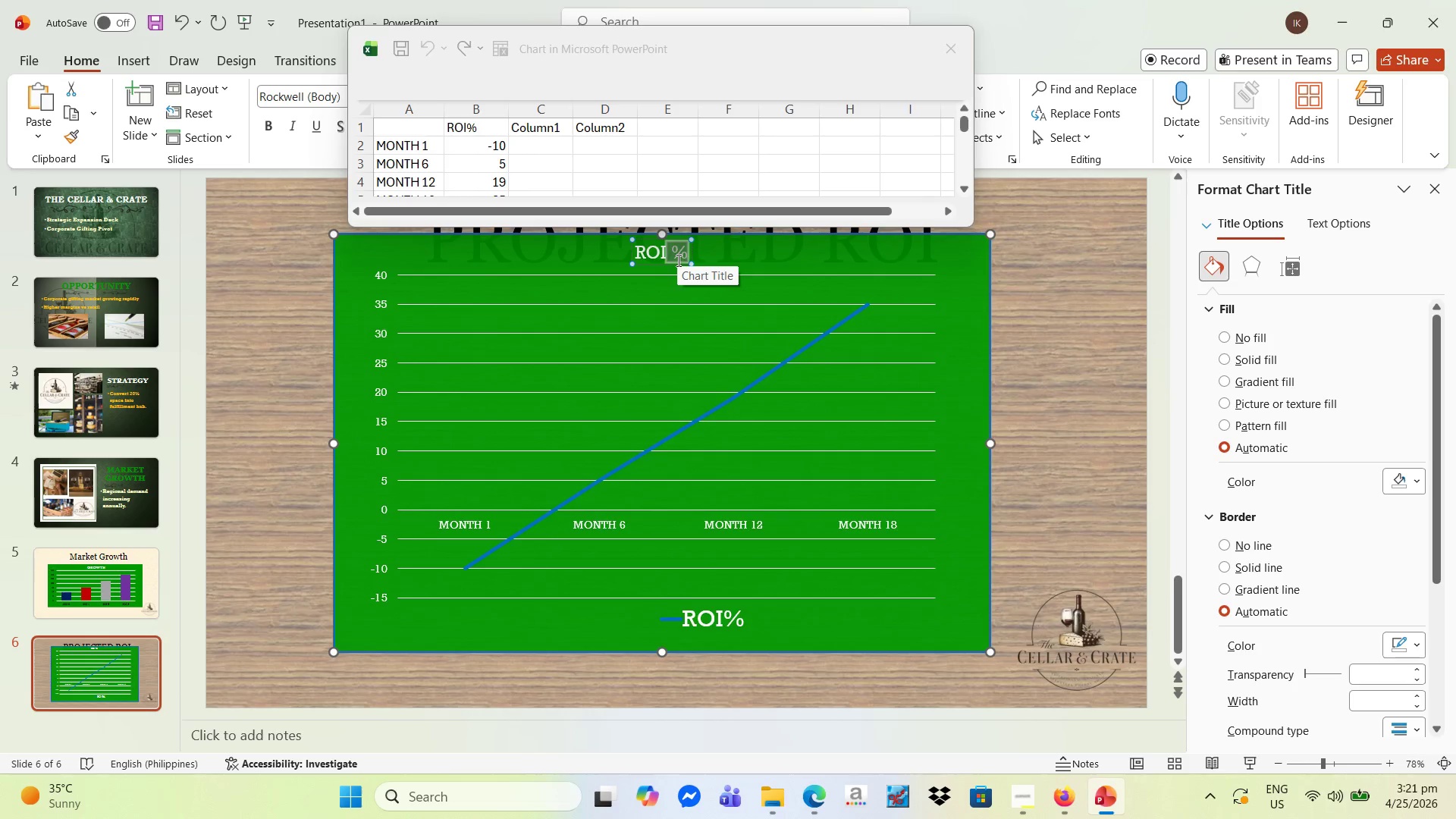 
key(Shift+ArrowLeft)
 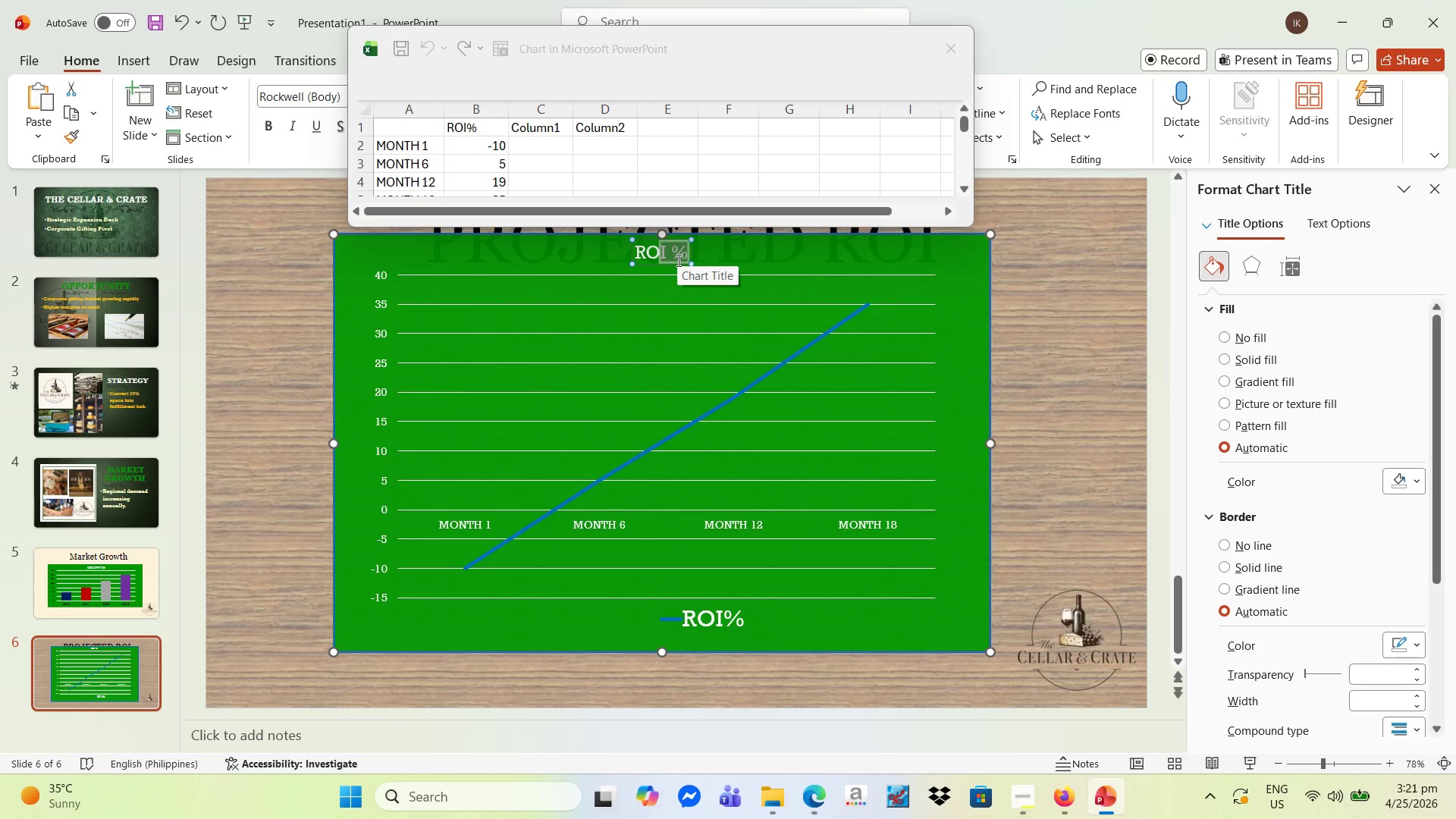 
key(Shift+ArrowLeft)
 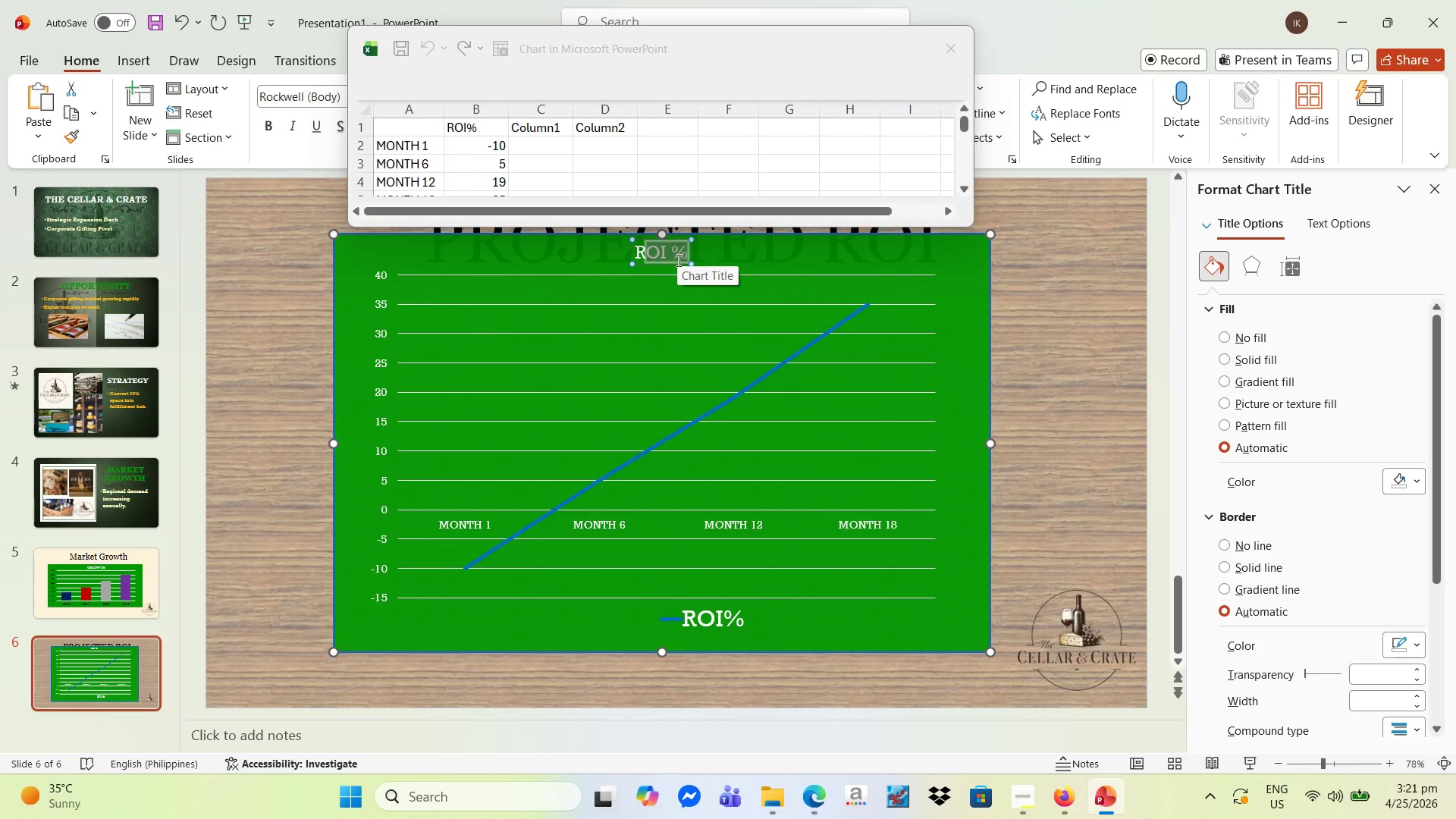 
key(Shift+ArrowLeft)
 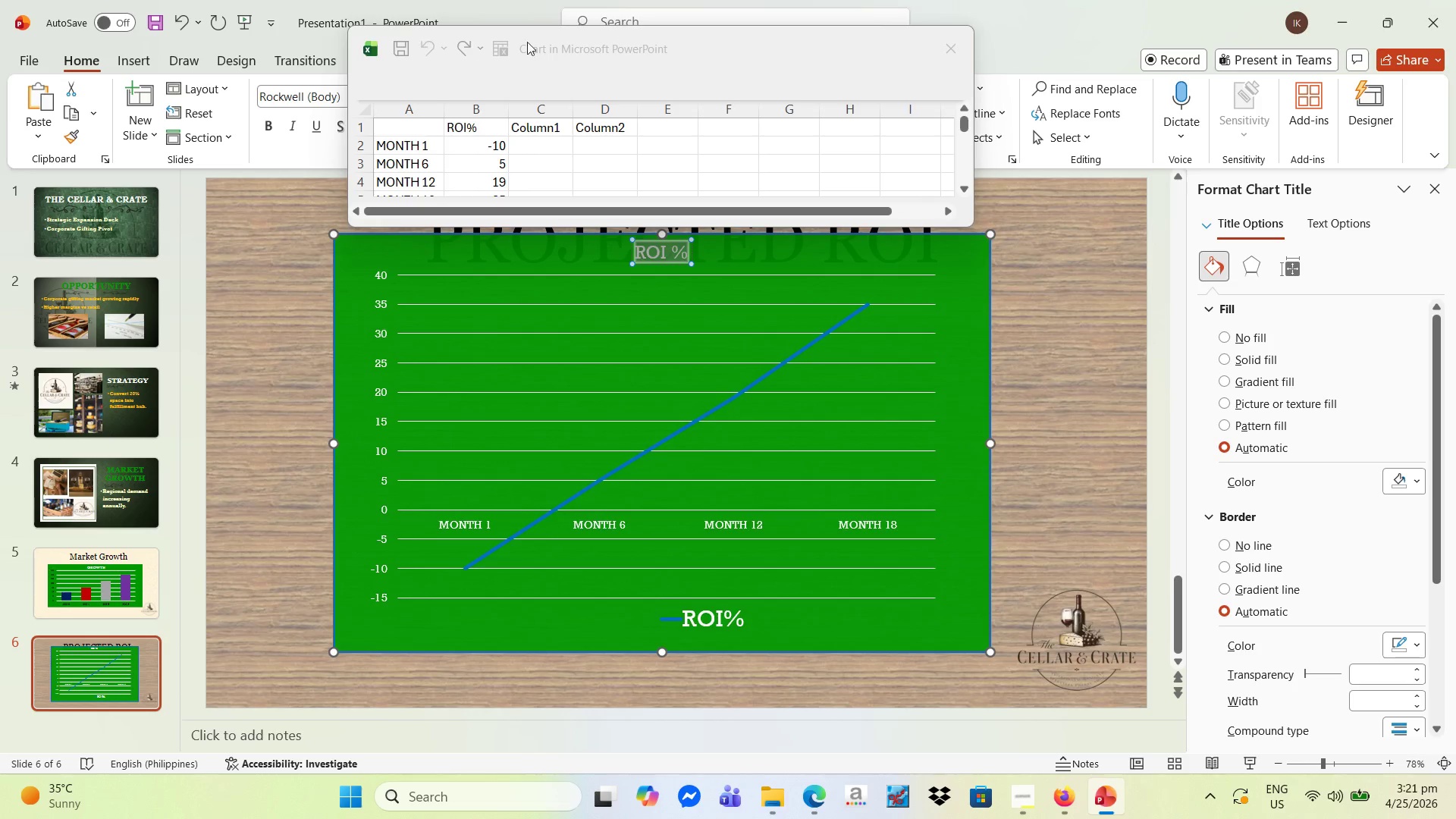 
left_click_drag(start_coordinate=[699, 51], to_coordinate=[945, 105])
 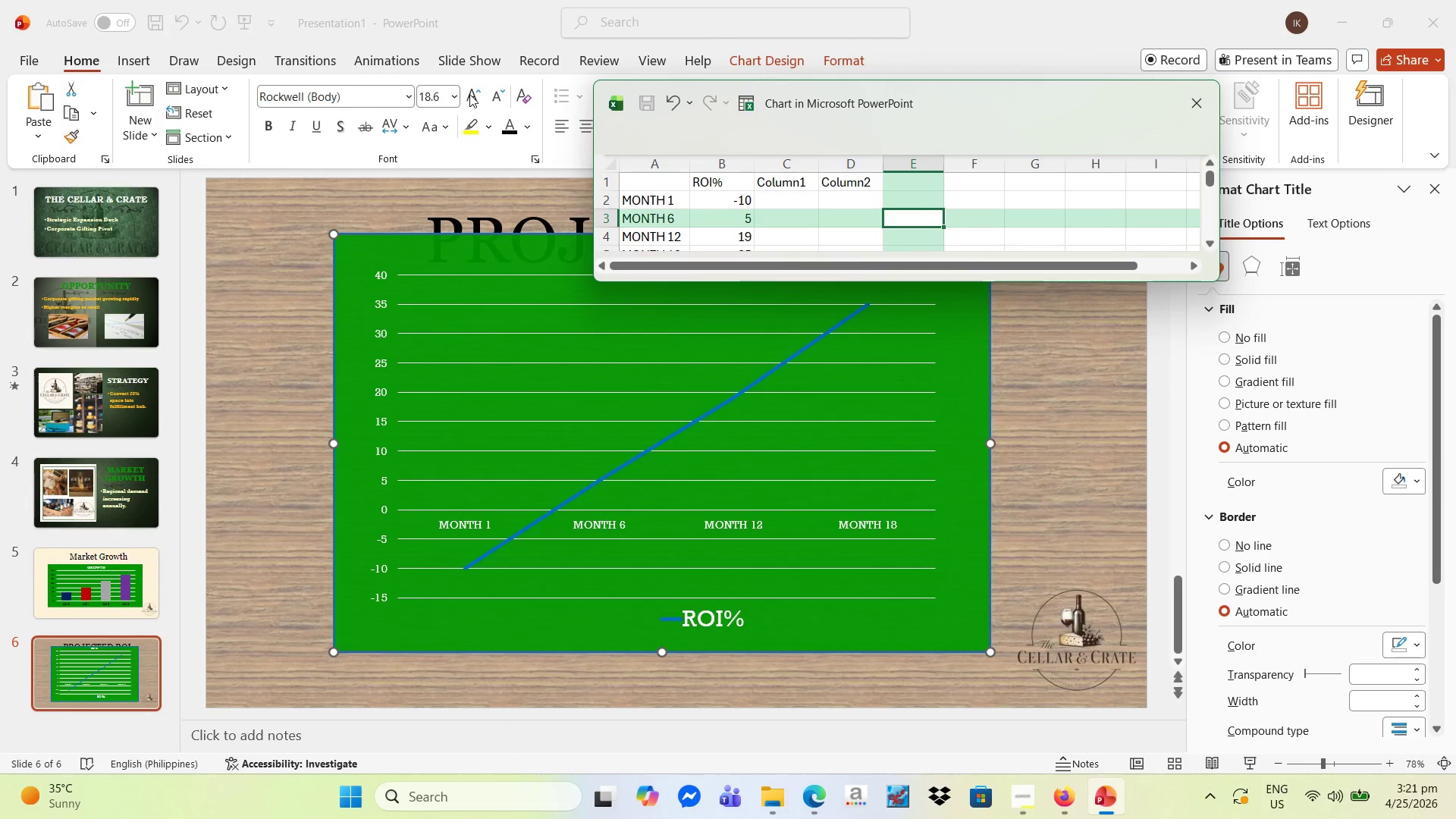 
double_click([472, 93])
 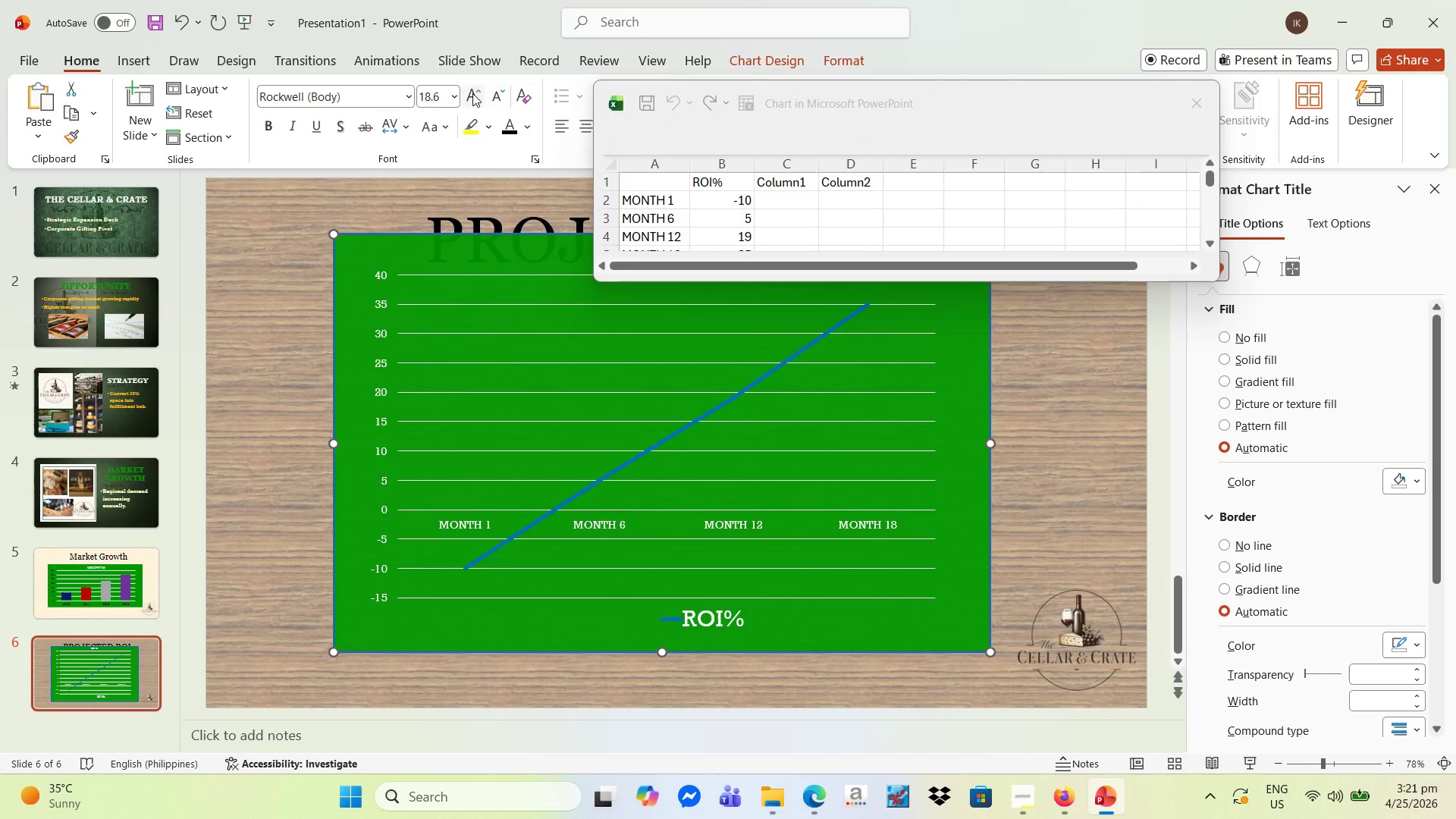 
triple_click([472, 93])
 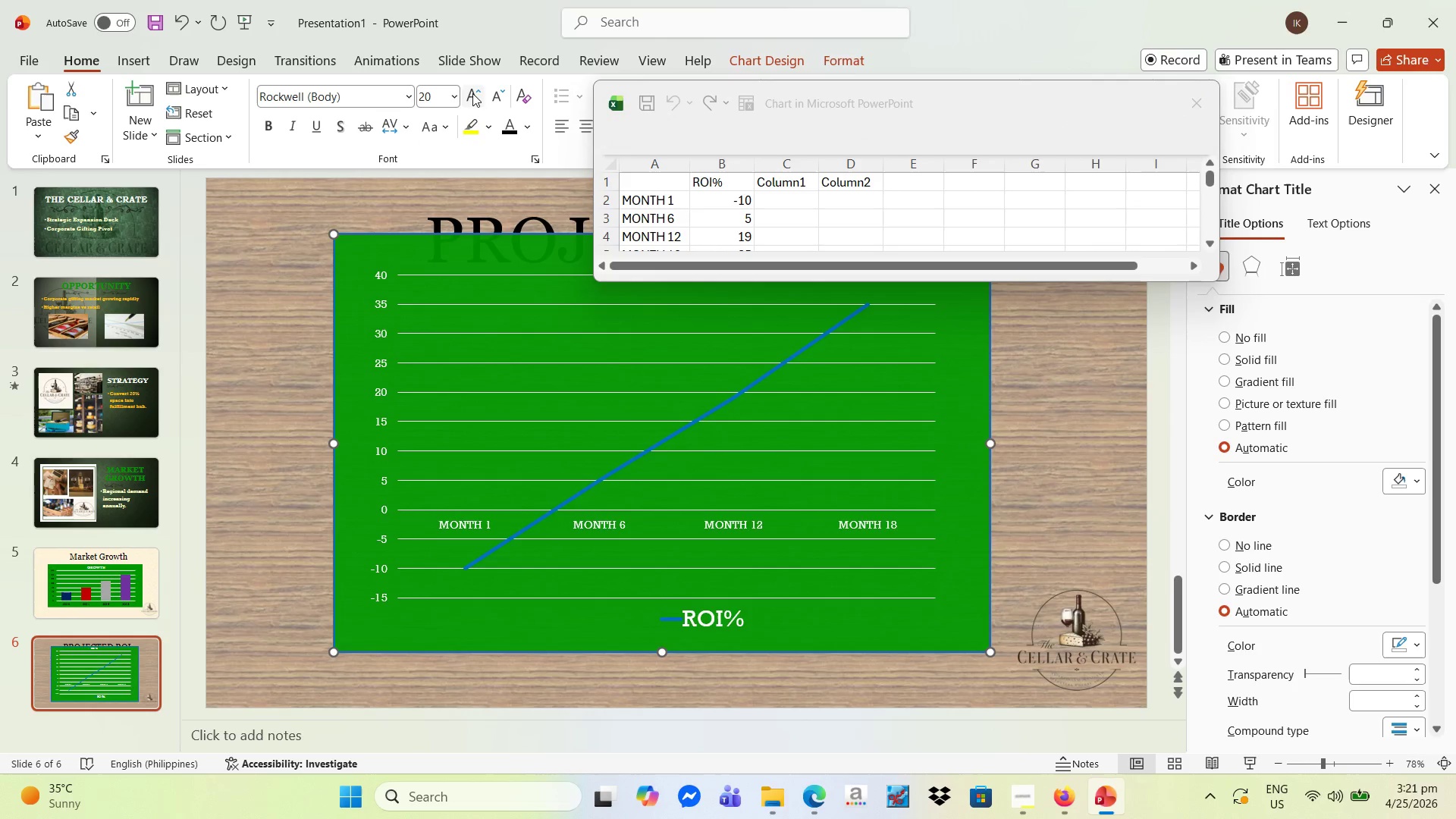 
triple_click([472, 93])
 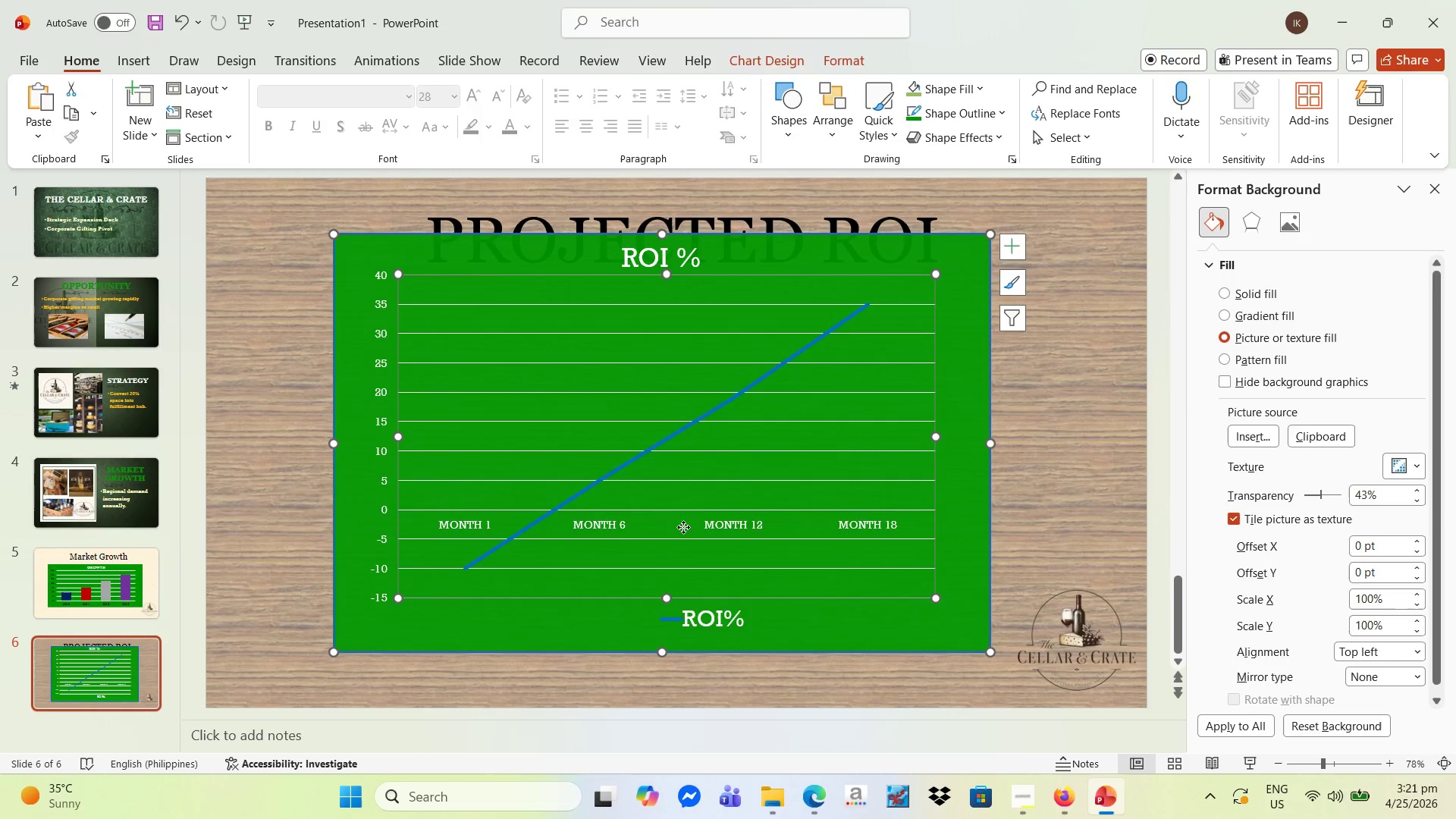 
wait(8.12)
 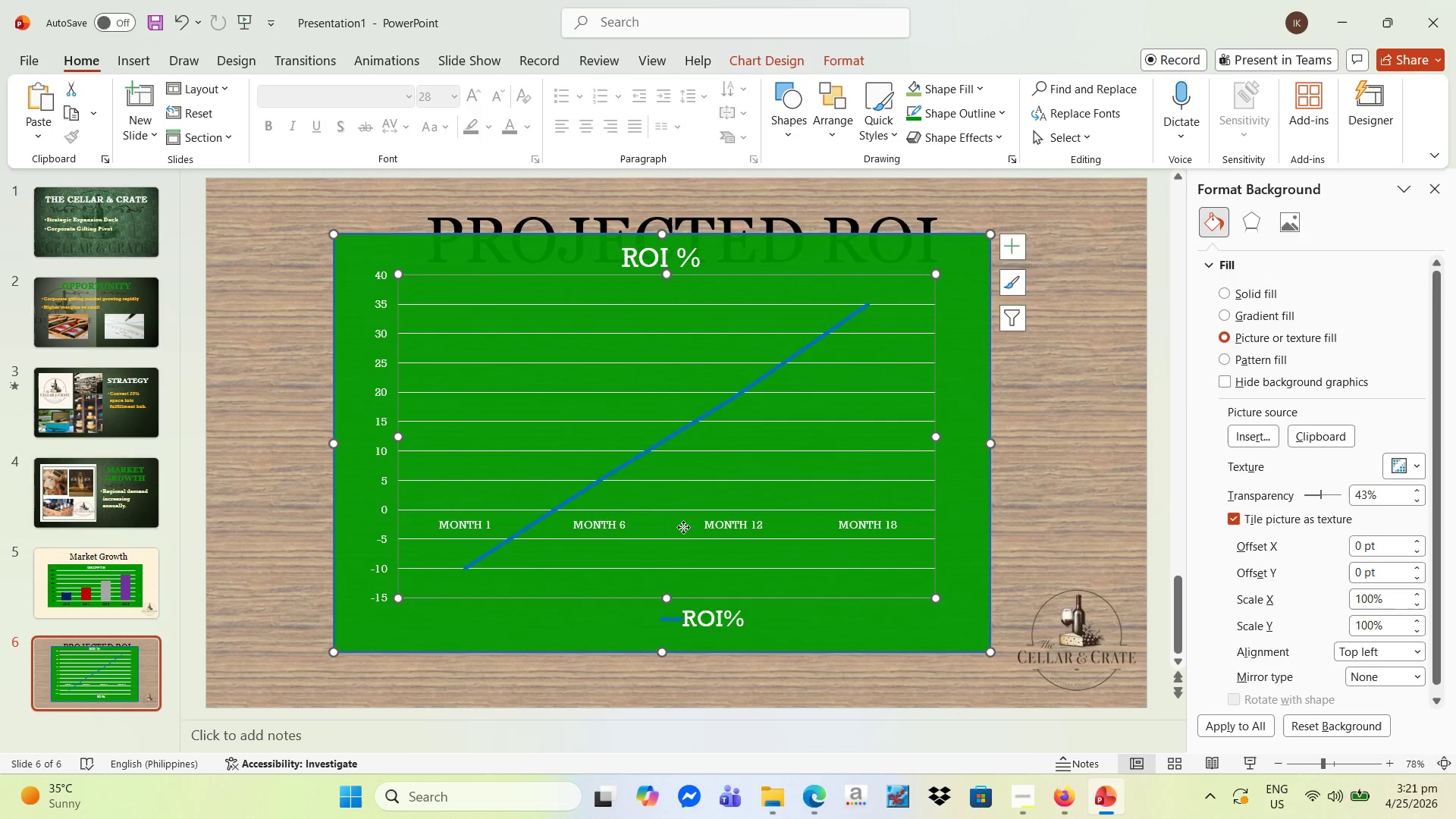 
left_click([896, 309])
 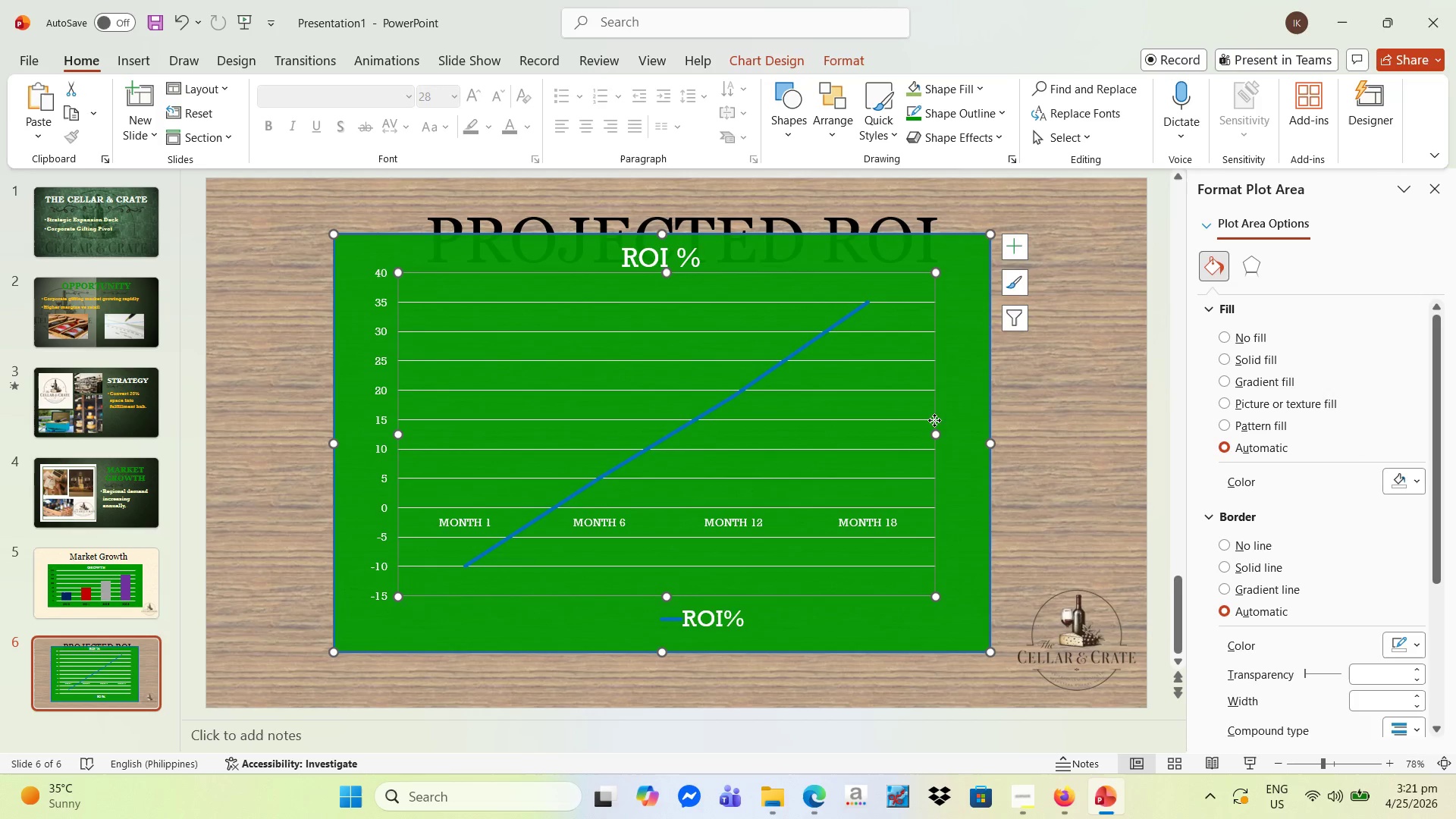 
wait(9.0)
 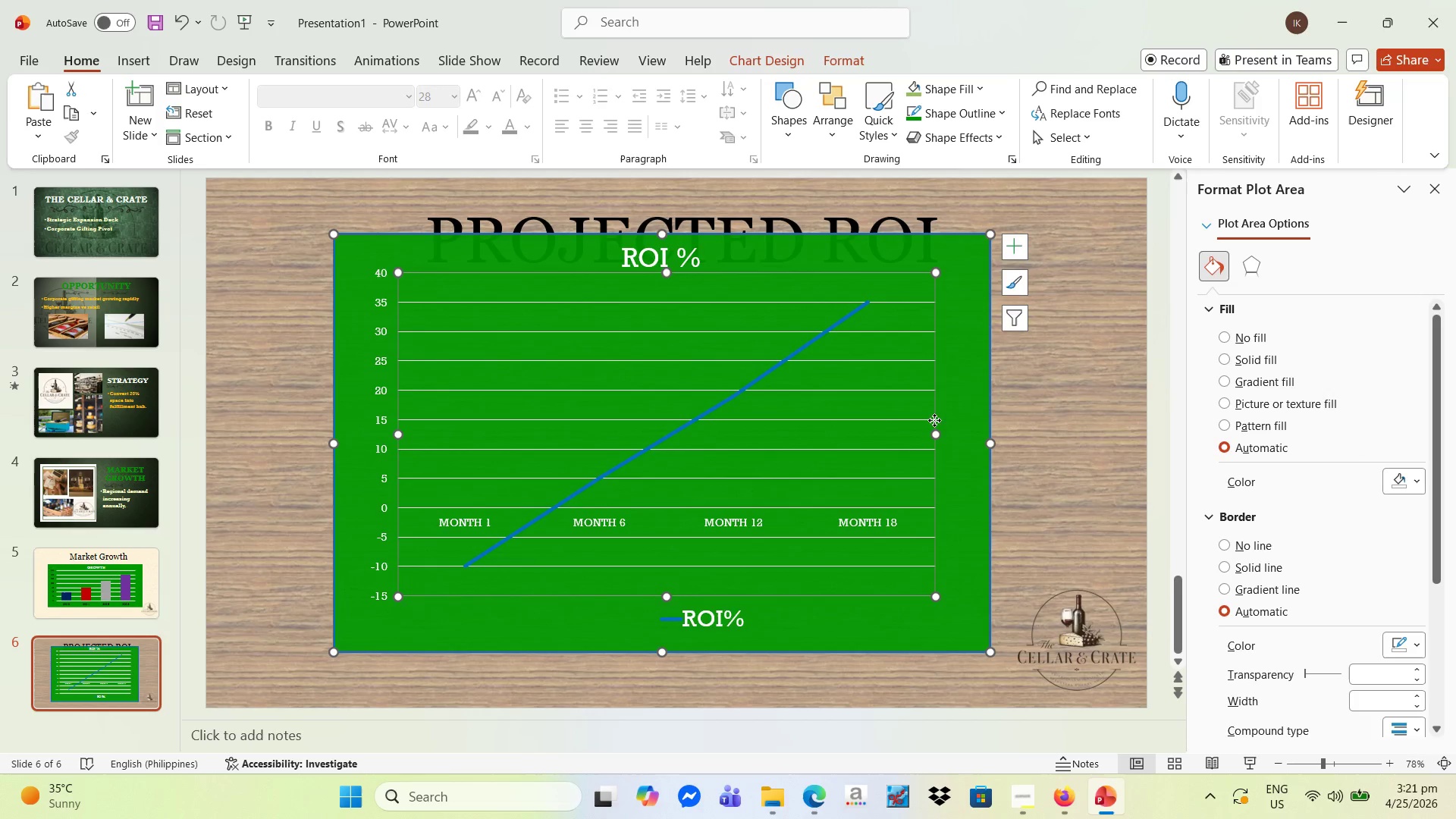 
left_click_drag(start_coordinate=[817, 517], to_coordinate=[810, 573])
 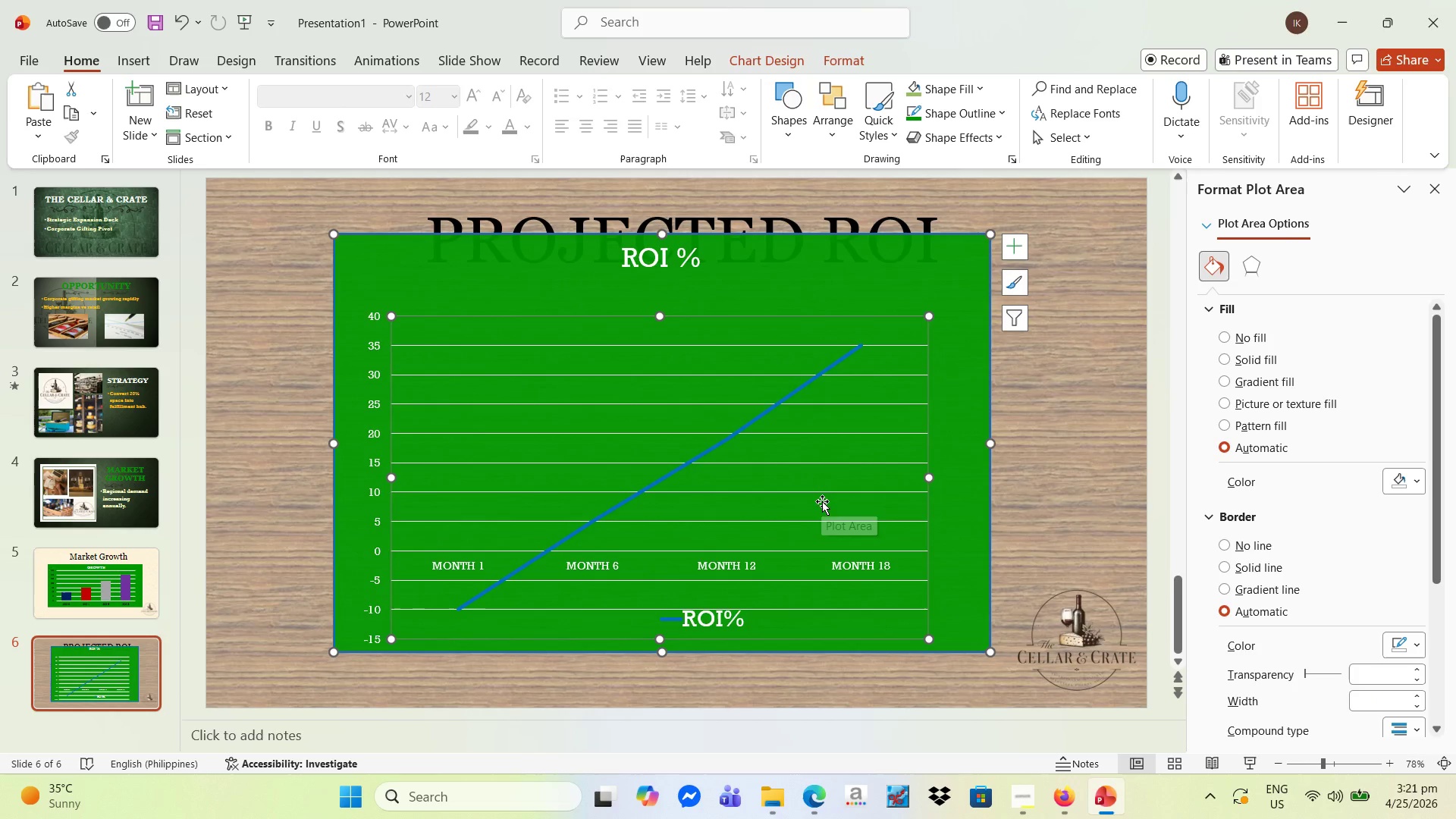 
key(Control+ControlLeft)
 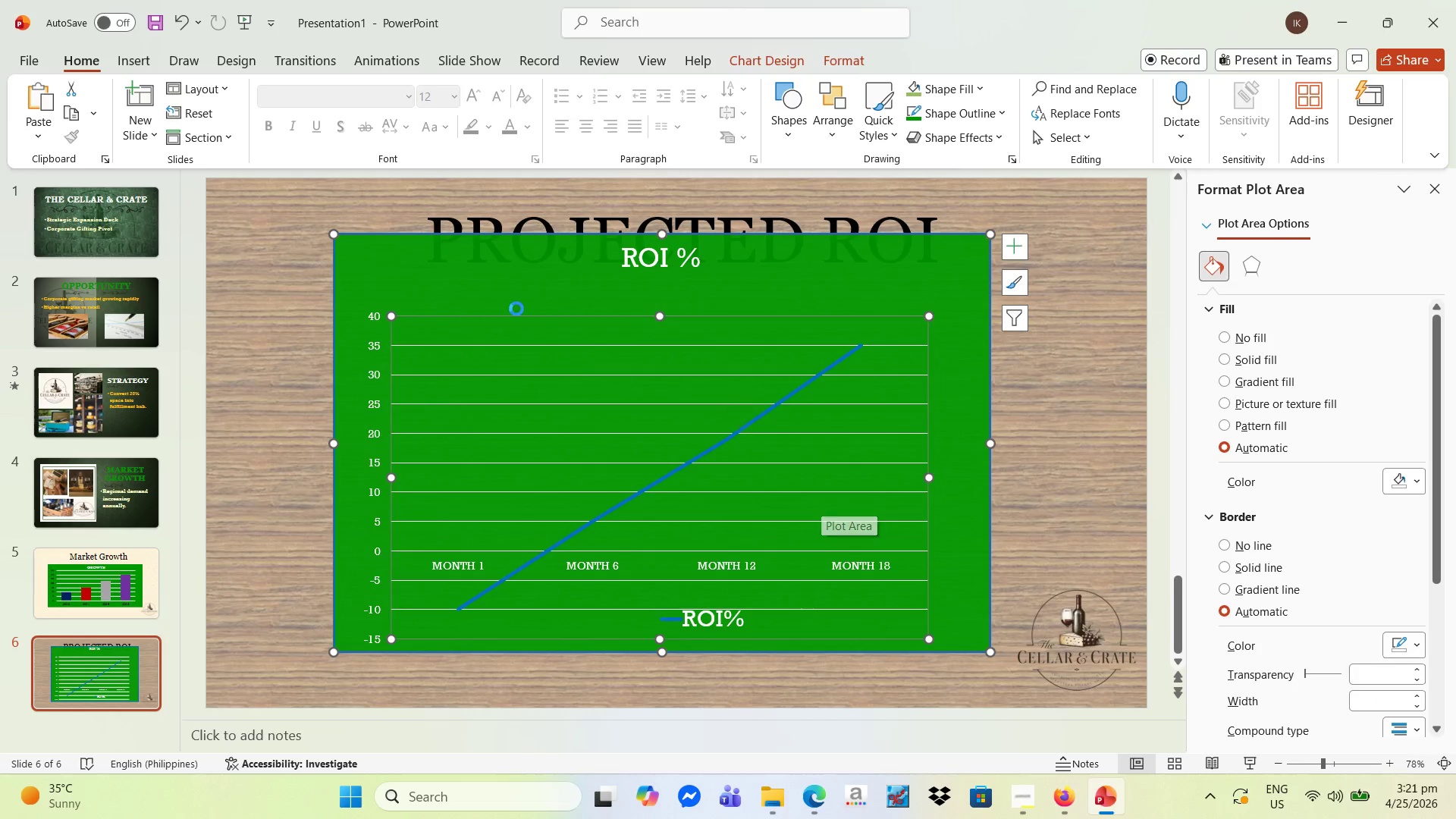 
key(Control+Z)
 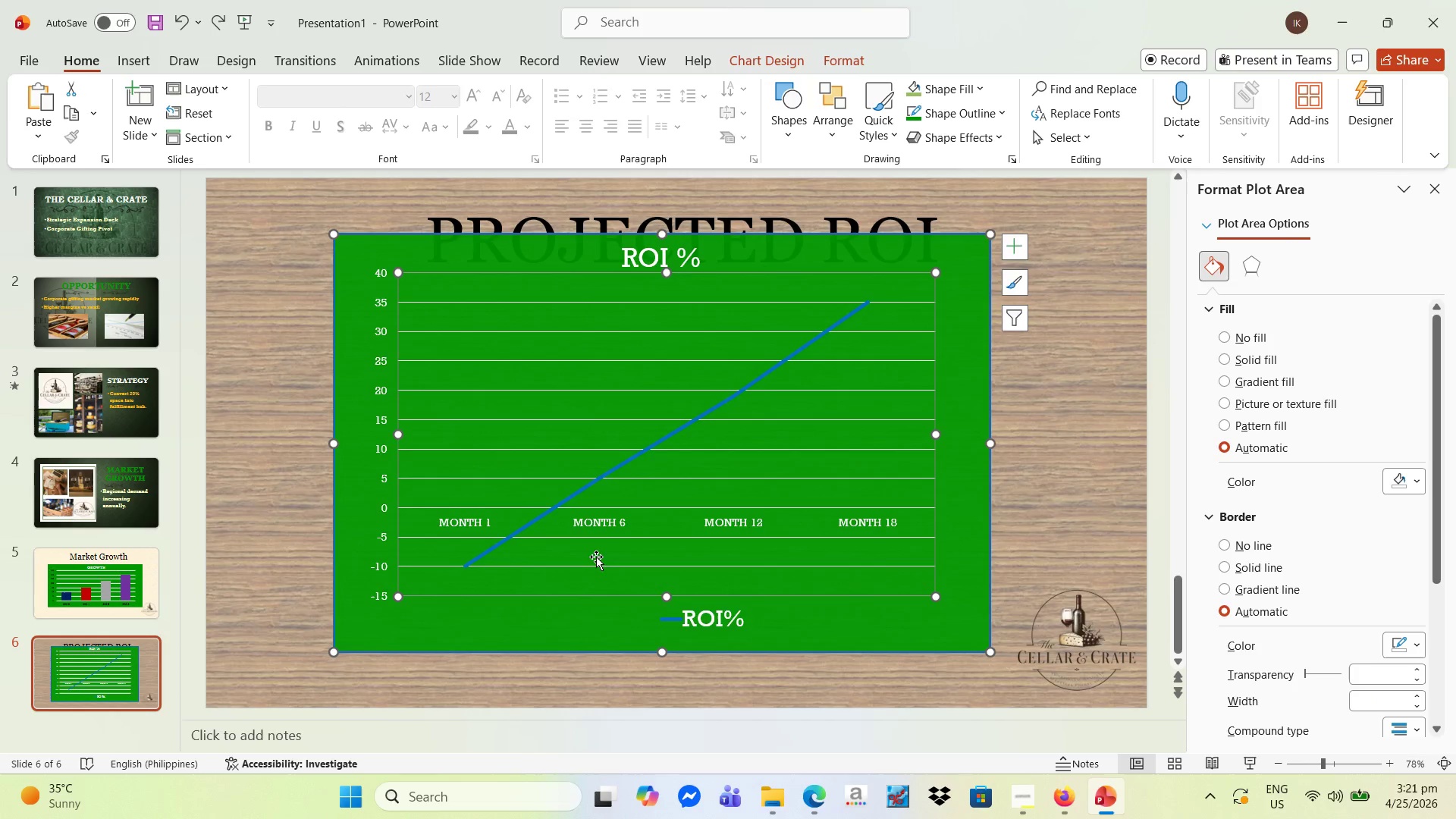 
left_click([606, 517])
 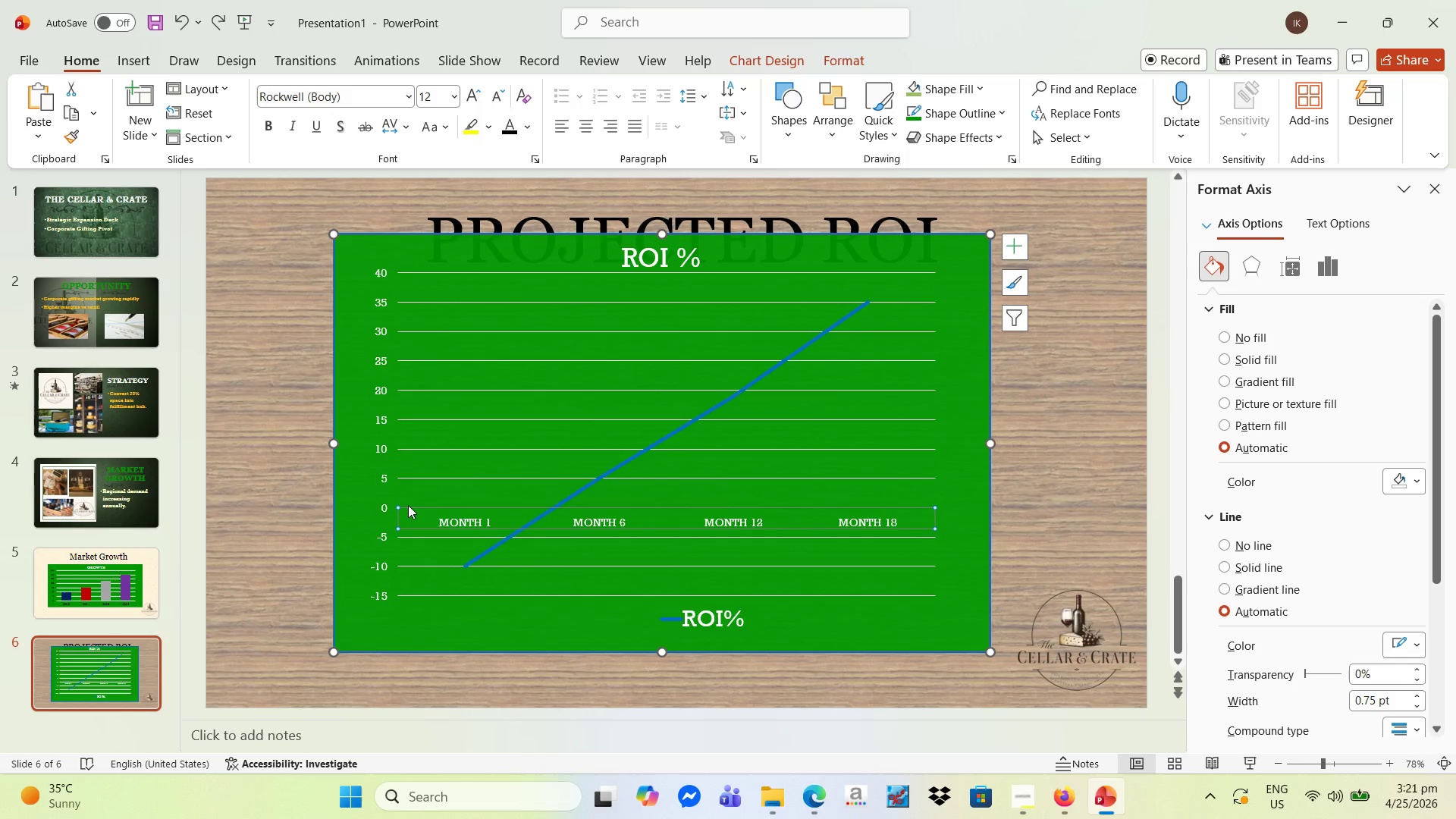 
left_click_drag(start_coordinate=[413, 510], to_coordinate=[408, 551])
 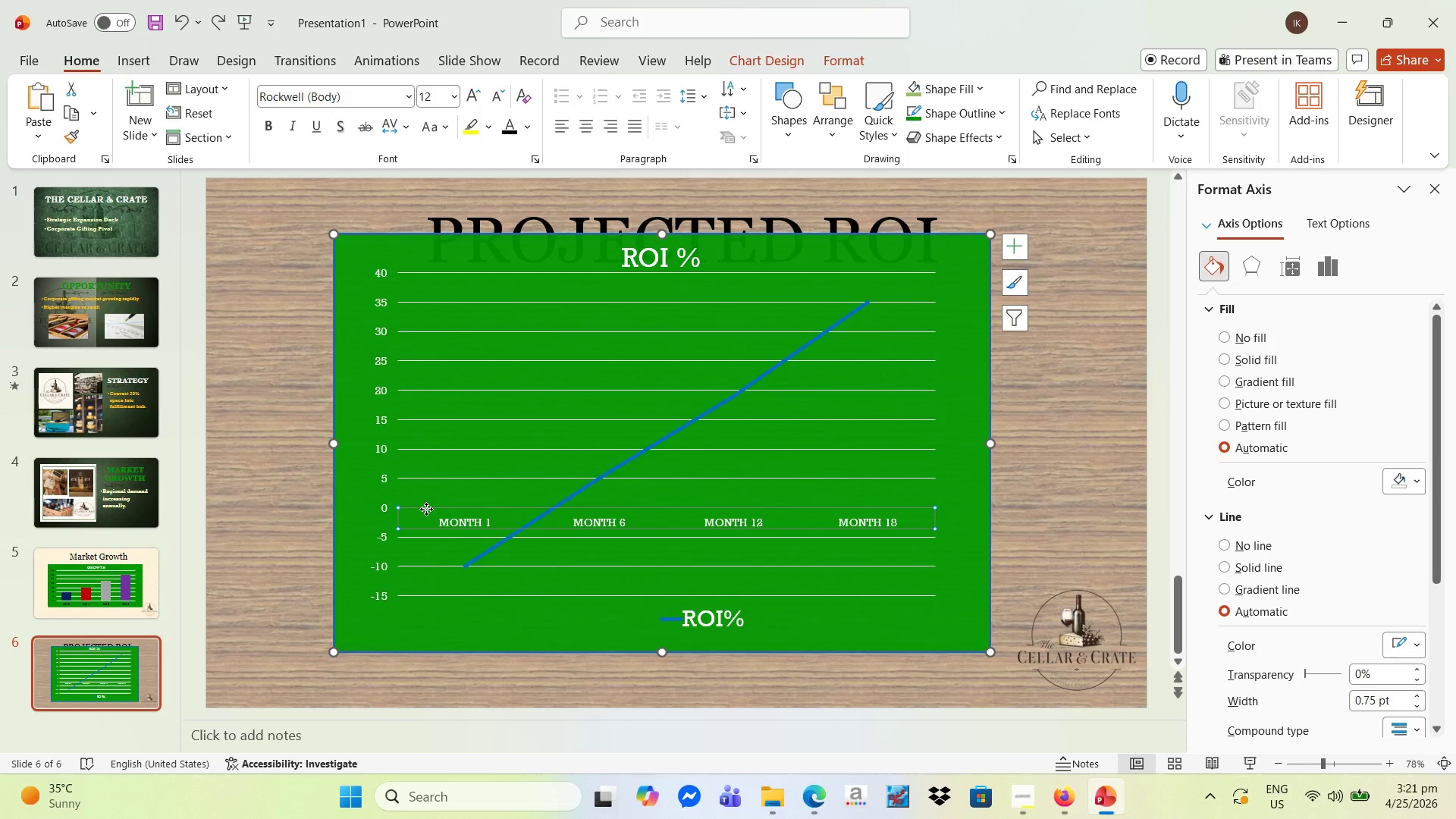 
left_click_drag(start_coordinate=[426, 509], to_coordinate=[424, 545])
 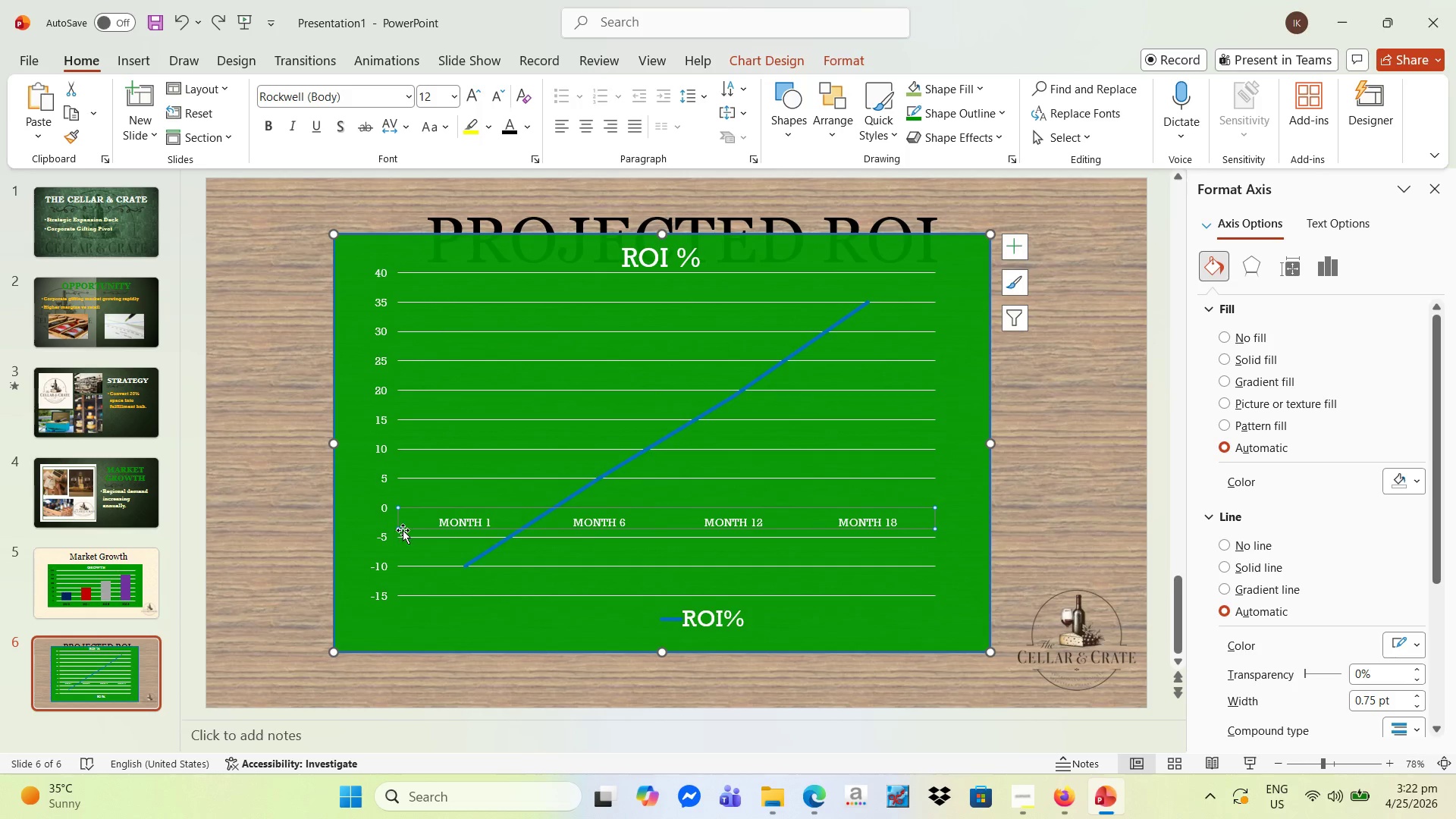 
left_click_drag(start_coordinate=[400, 528], to_coordinate=[417, 578])
 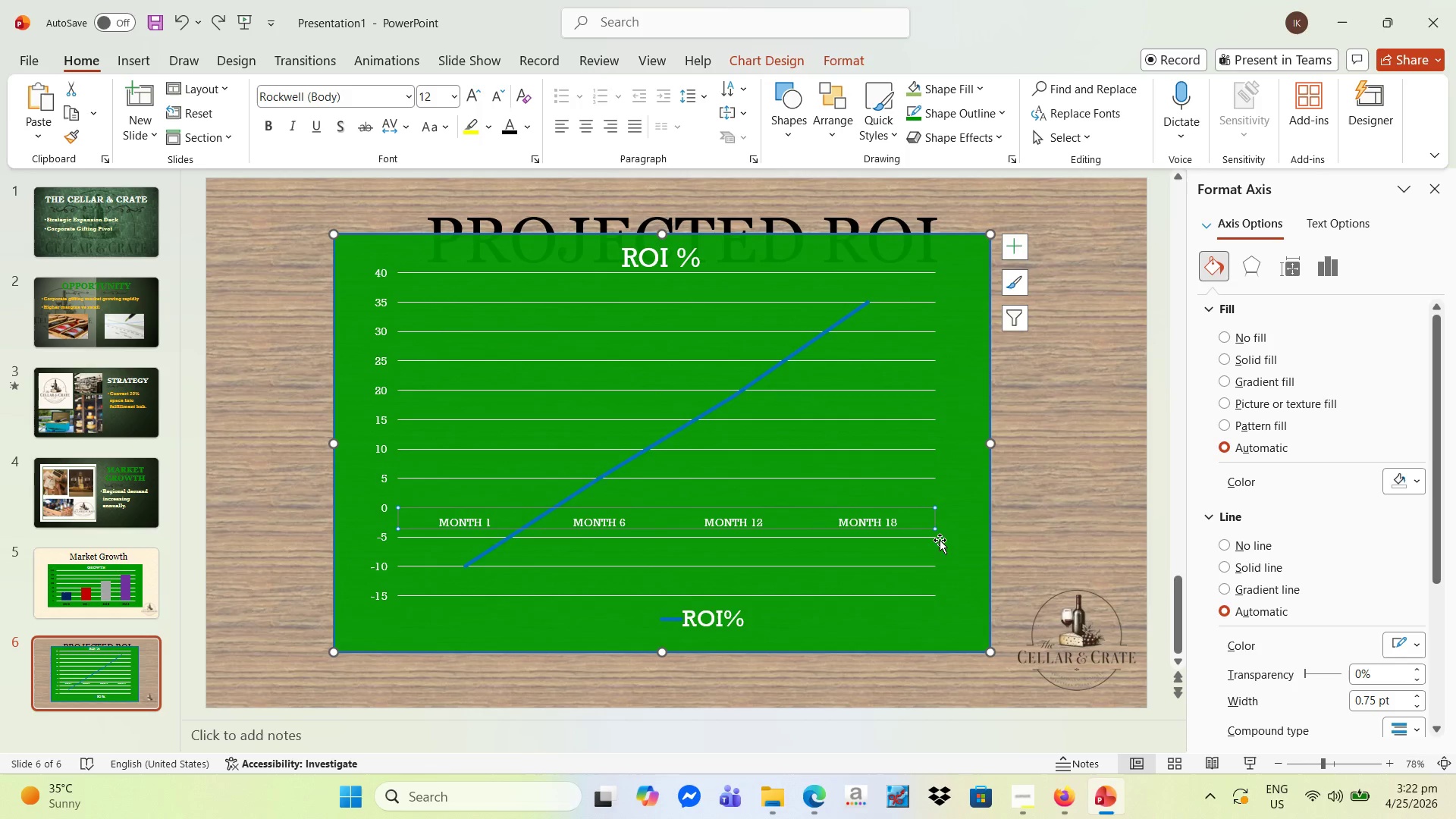 
left_click([951, 561])
 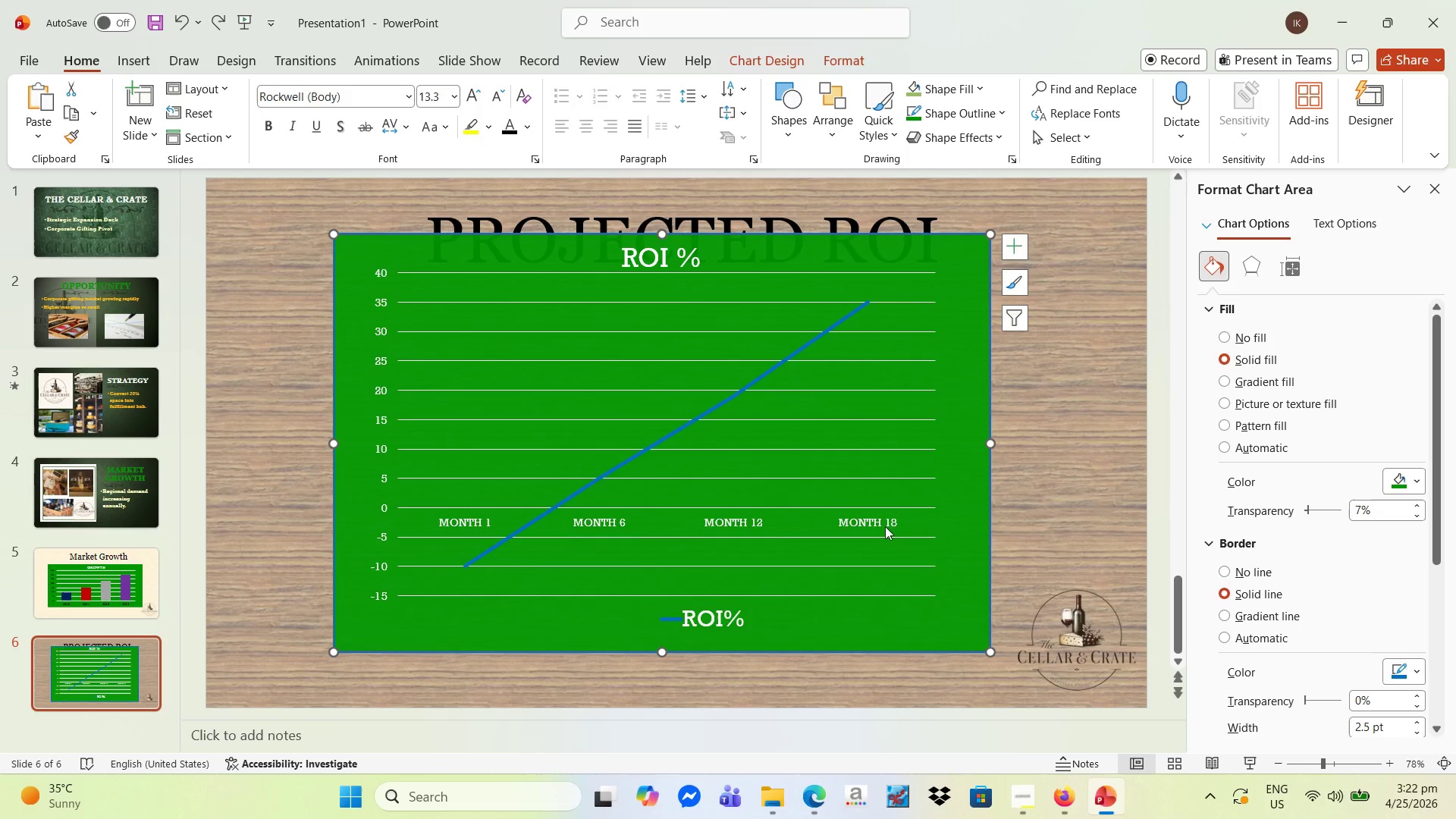 
left_click([879, 526])
 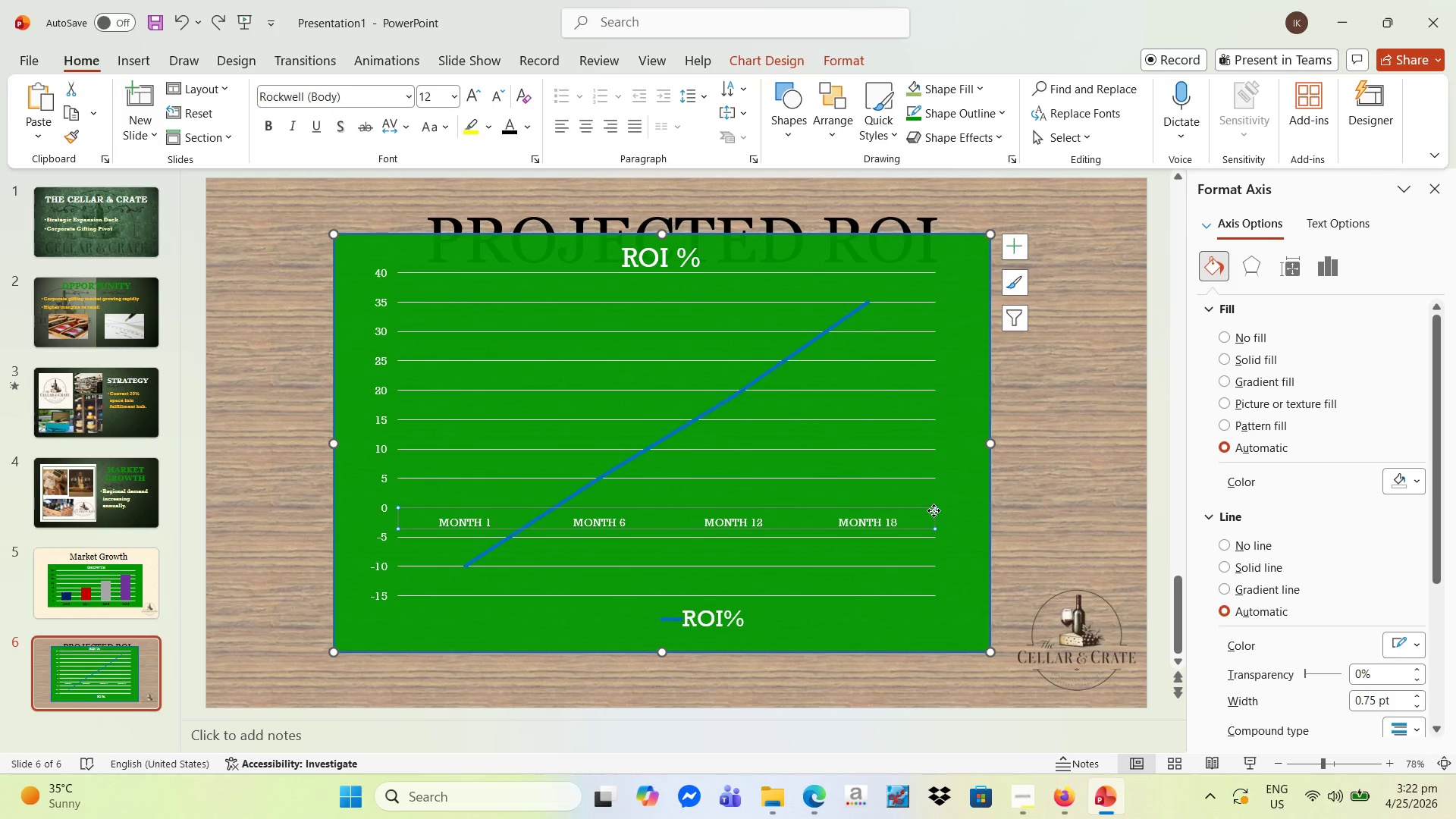 
left_click_drag(start_coordinate=[934, 510], to_coordinate=[927, 536])
 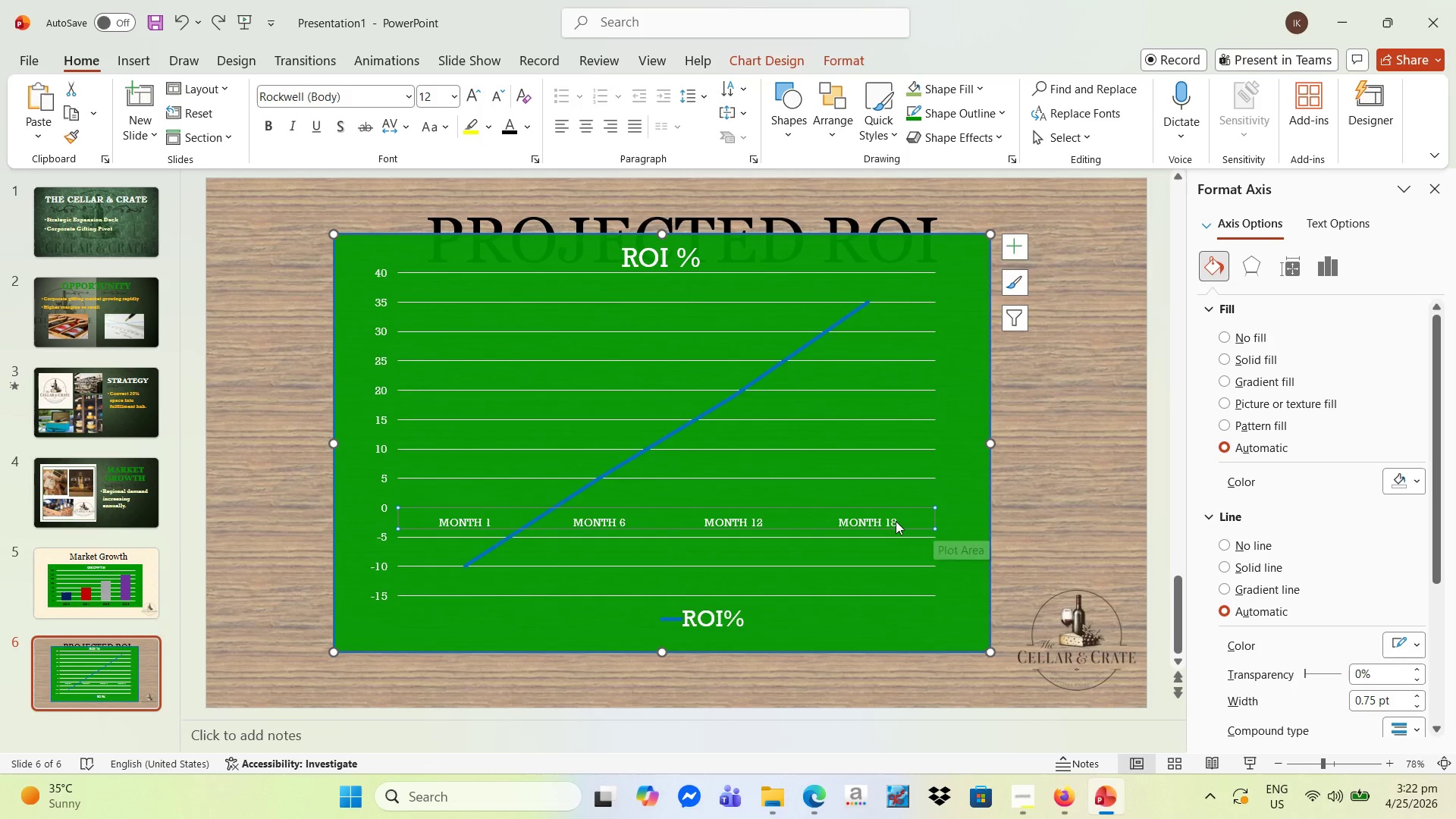 
double_click([896, 521])
 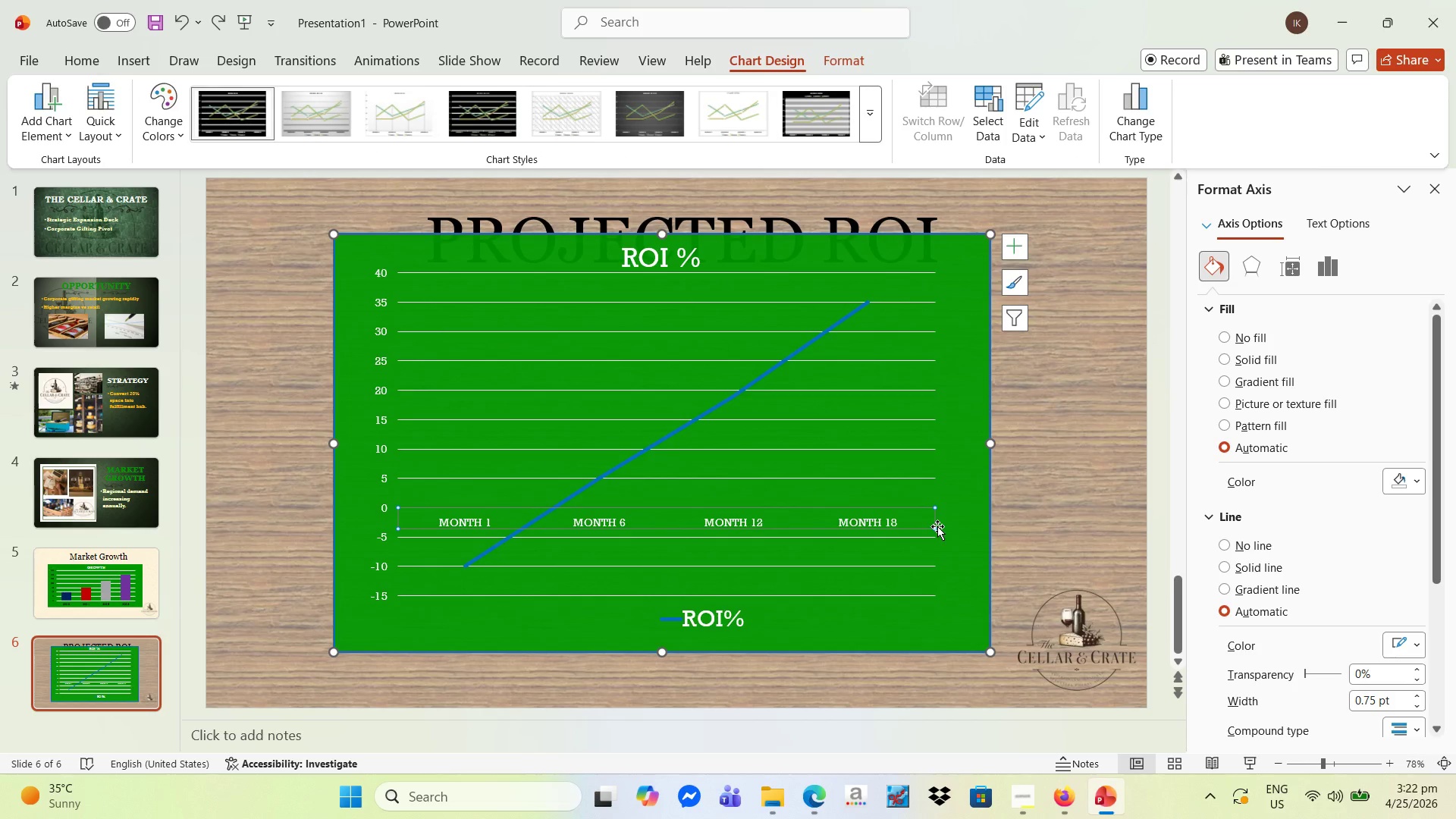 
left_click_drag(start_coordinate=[935, 532], to_coordinate=[875, 535])
 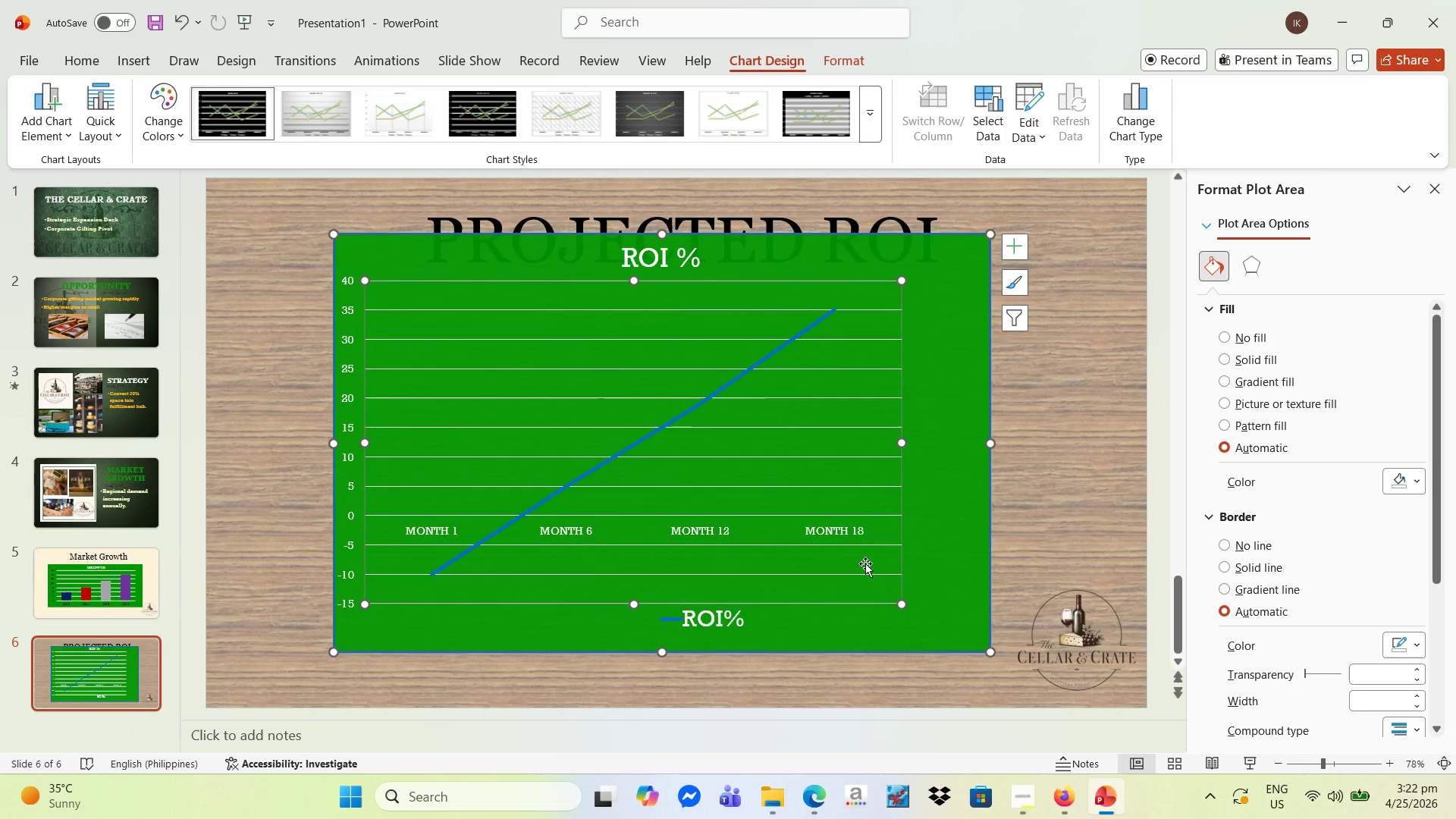 
key(Control+Z)
 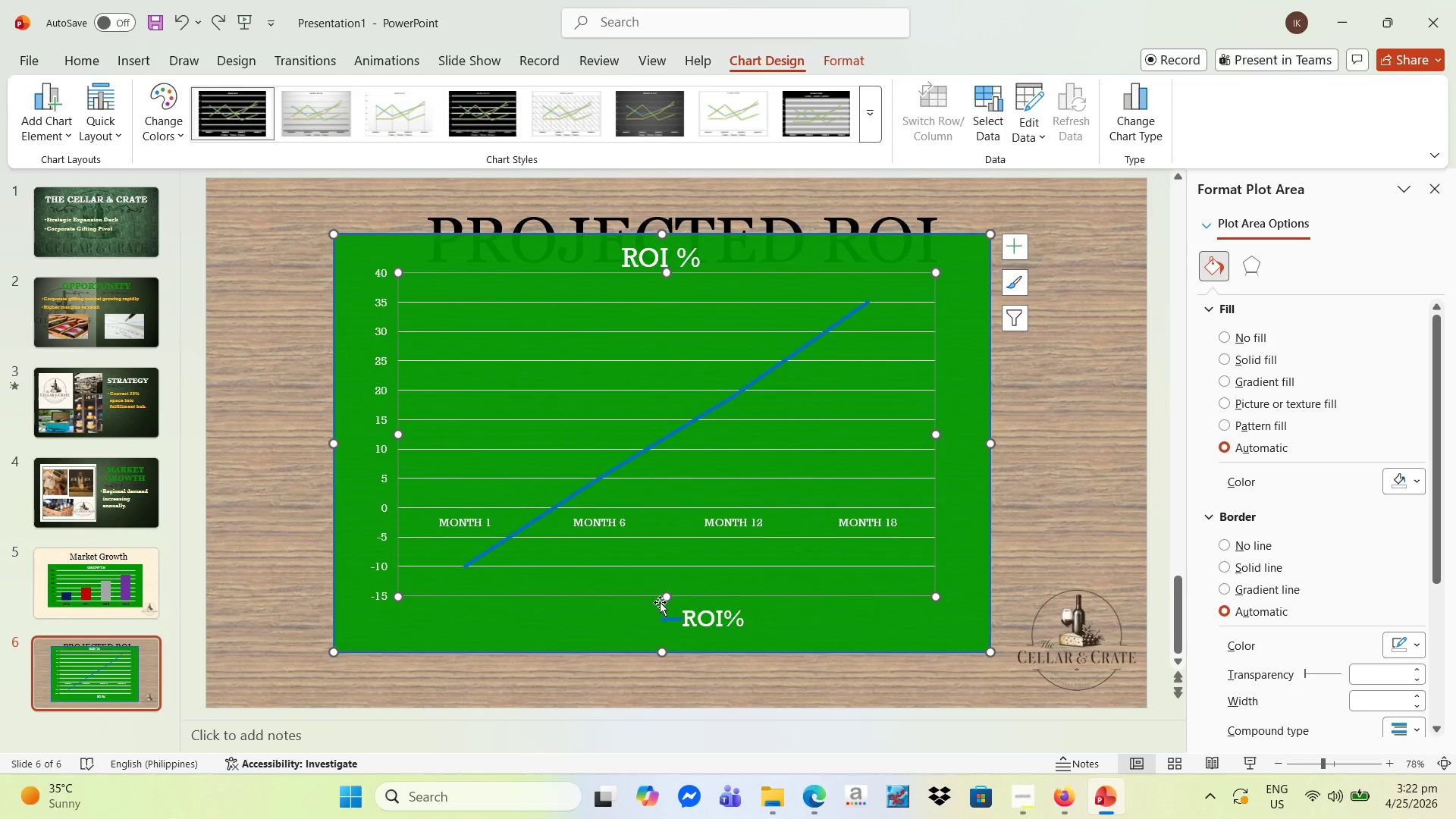 
left_click_drag(start_coordinate=[668, 595], to_coordinate=[670, 564])
 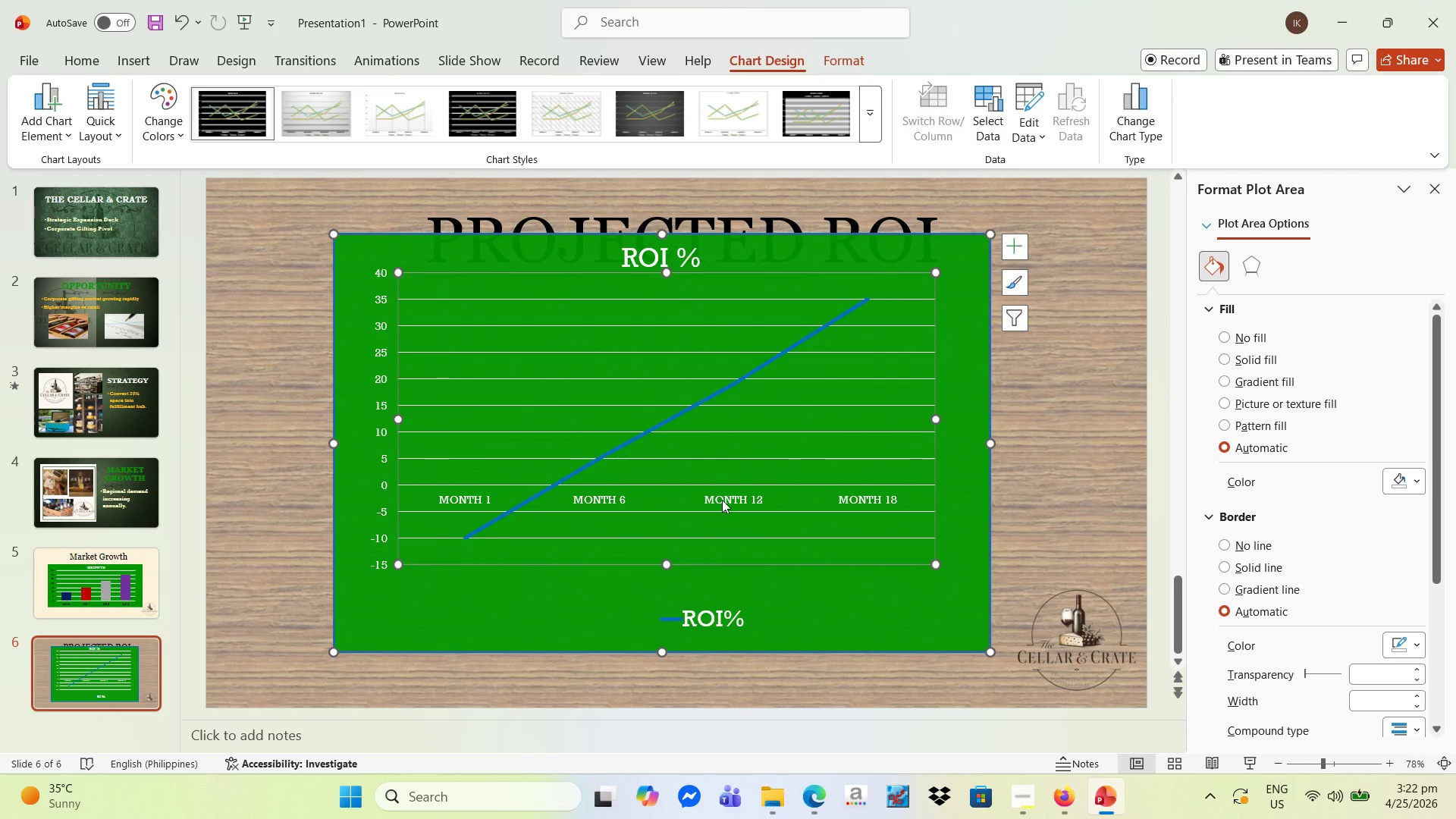 
left_click([722, 500])
 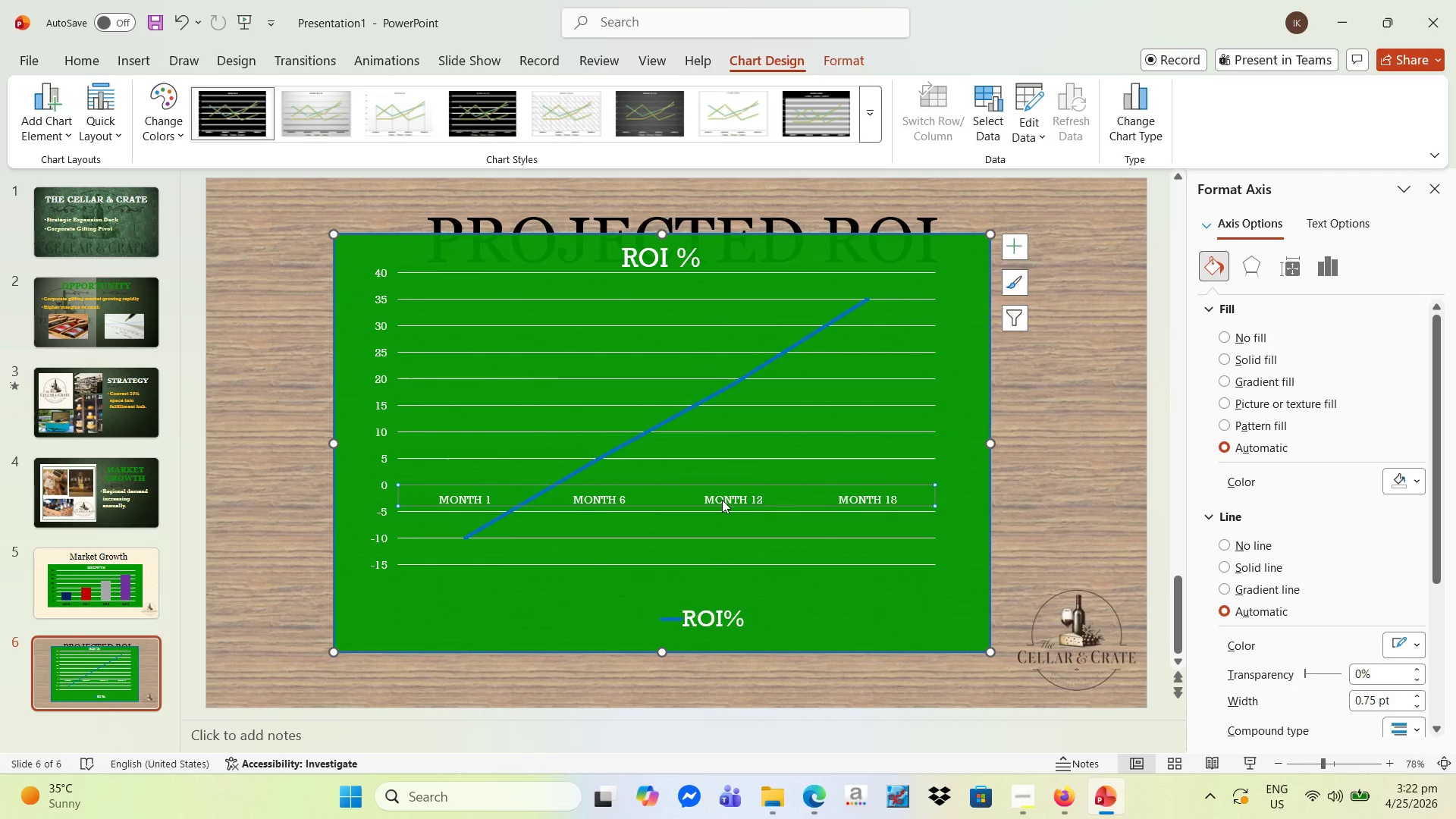 
left_click_drag(start_coordinate=[722, 500], to_coordinate=[748, 570])
 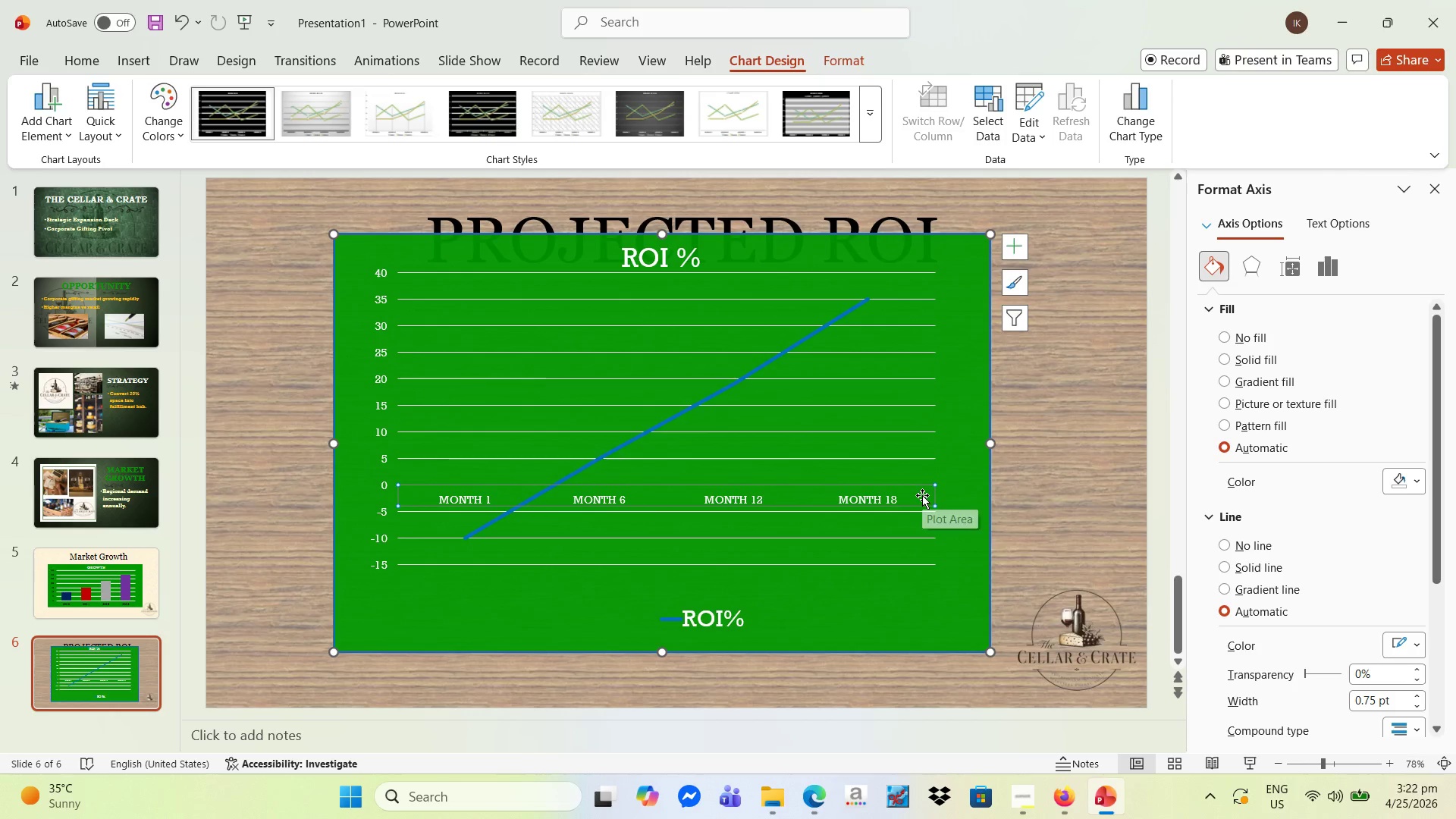 
left_click_drag(start_coordinate=[922, 495], to_coordinate=[921, 598])
 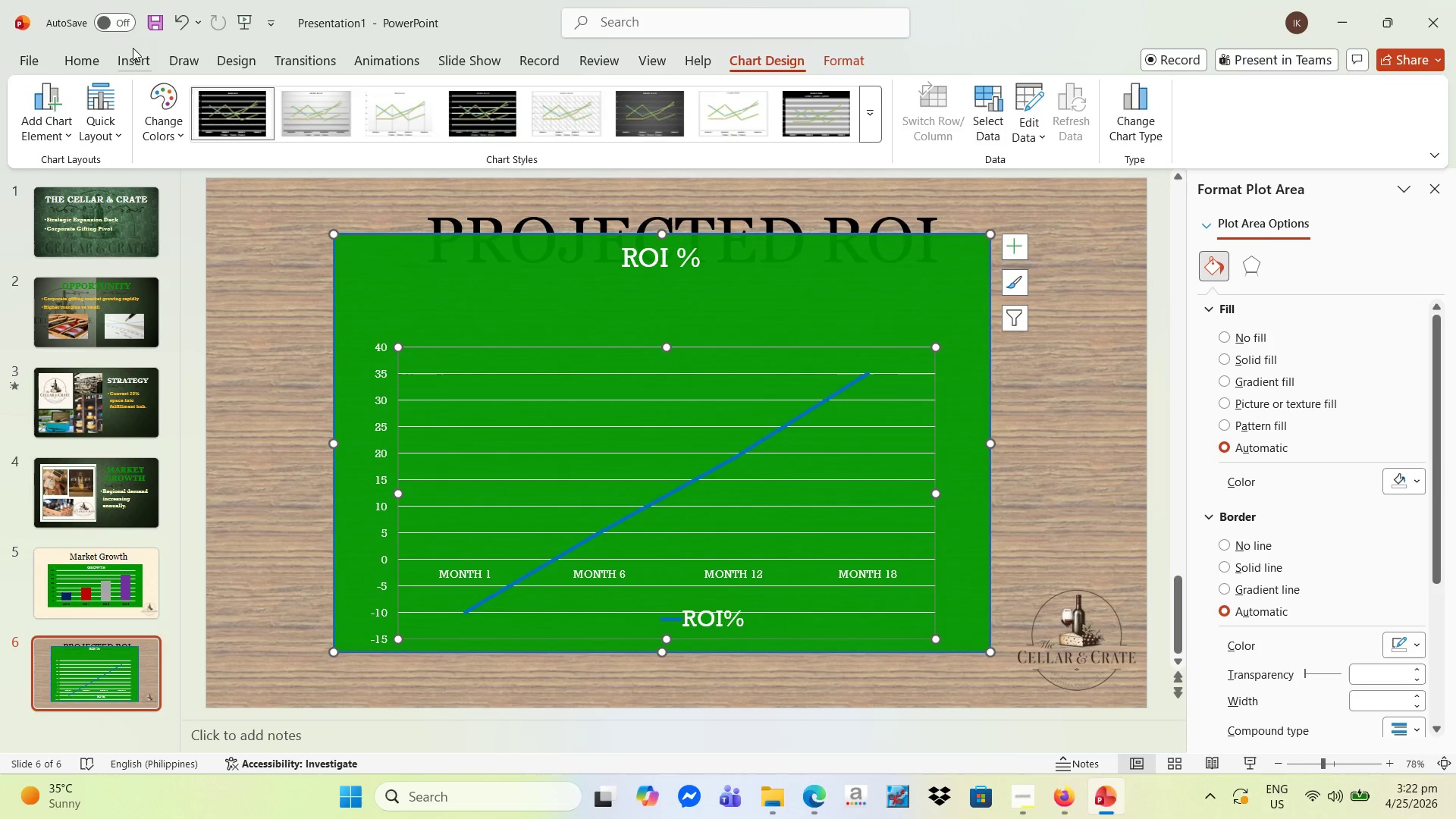 
left_click([182, 28])
 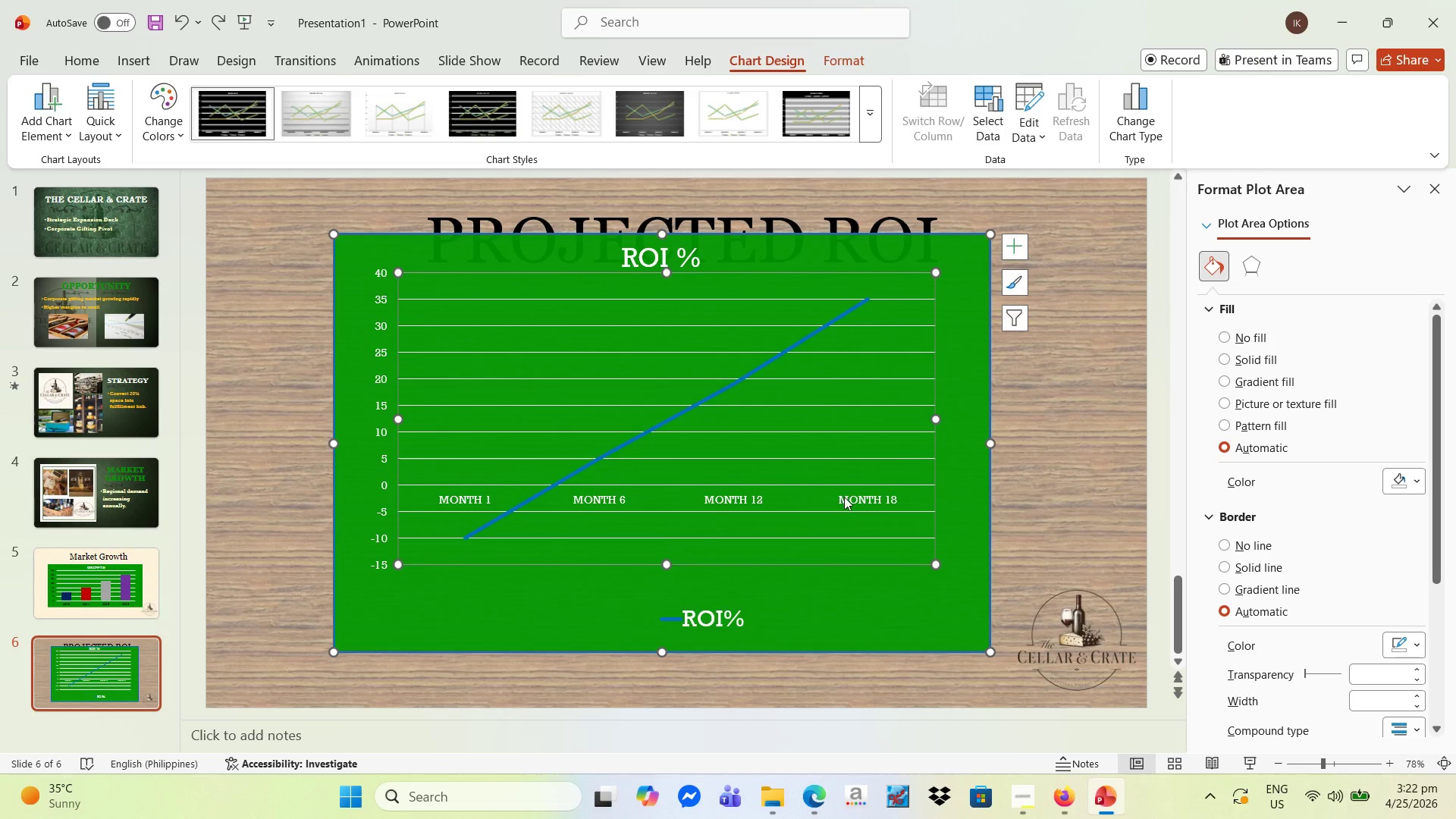 
left_click([845, 497])
 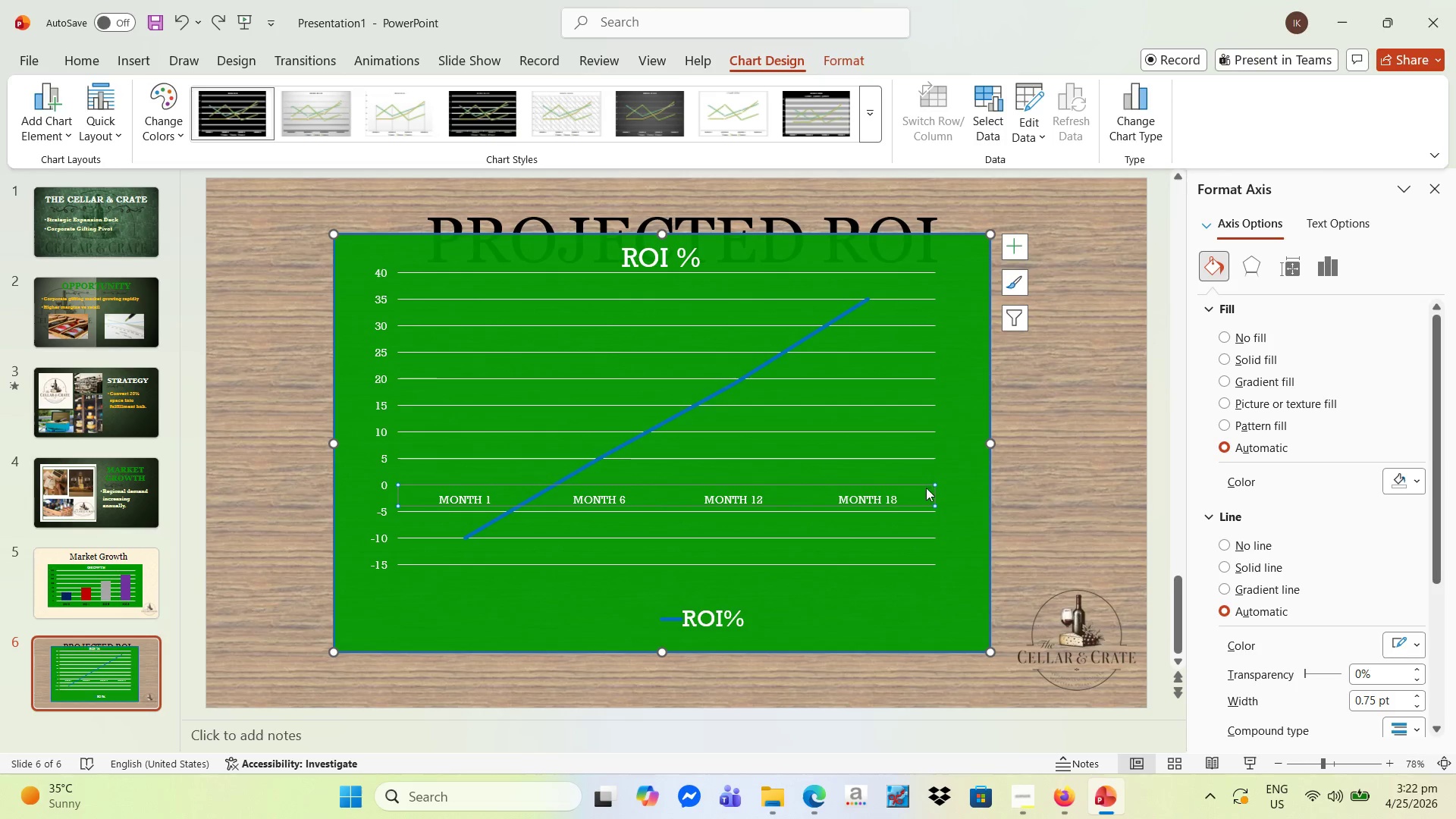 
left_click([918, 488])
 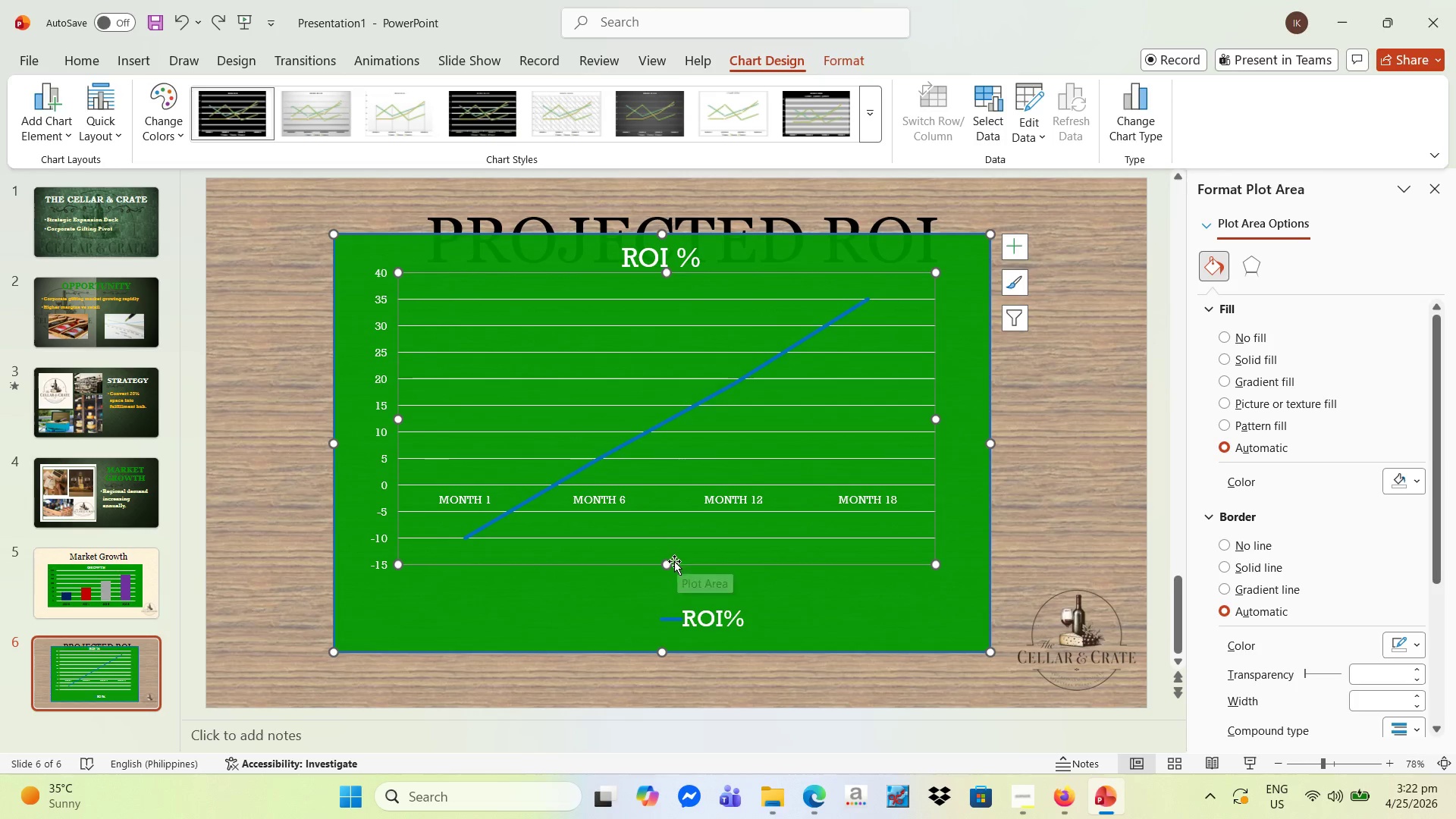 
left_click([668, 561])
 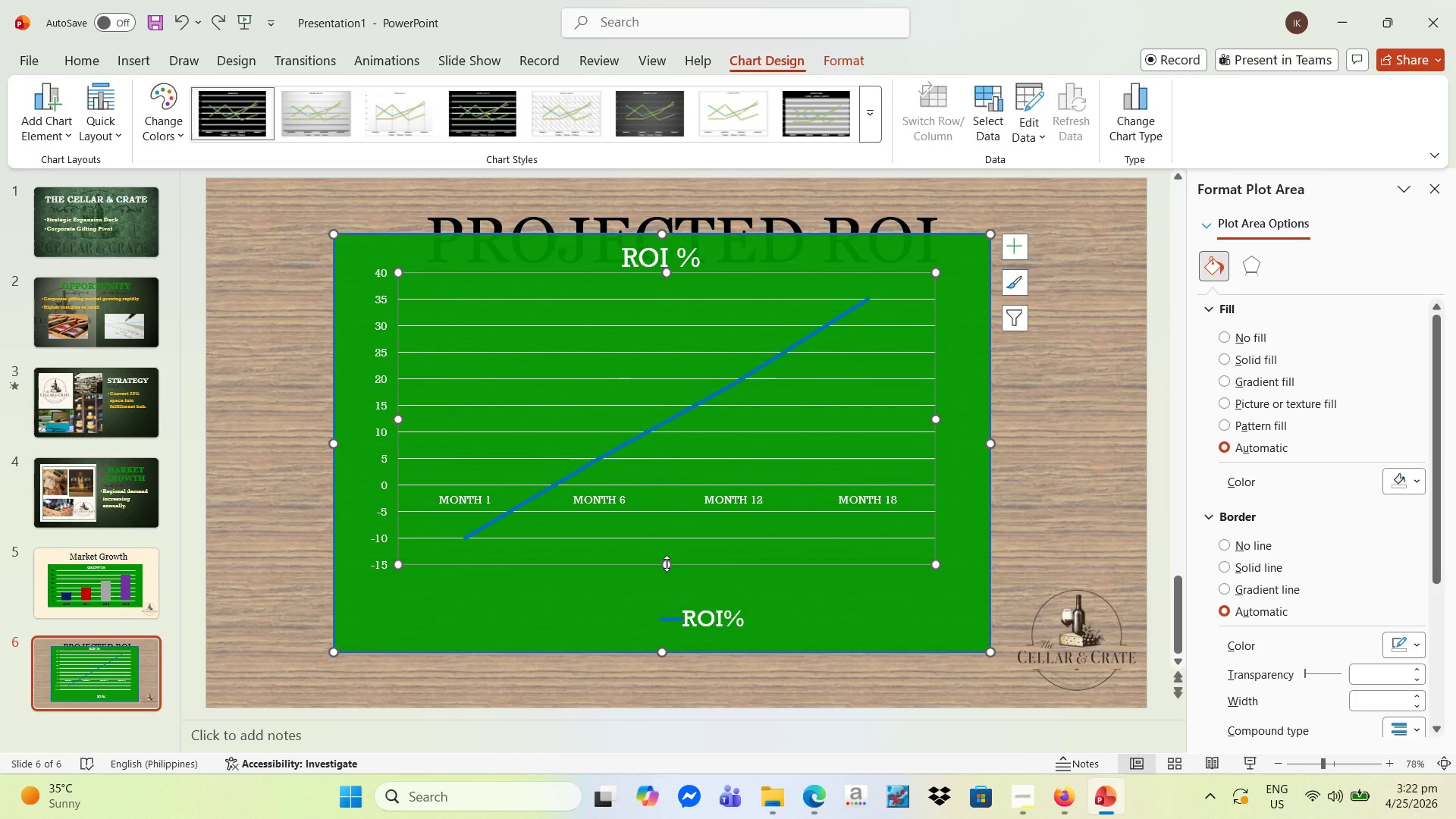 
left_click_drag(start_coordinate=[667, 563], to_coordinate=[654, 471])
 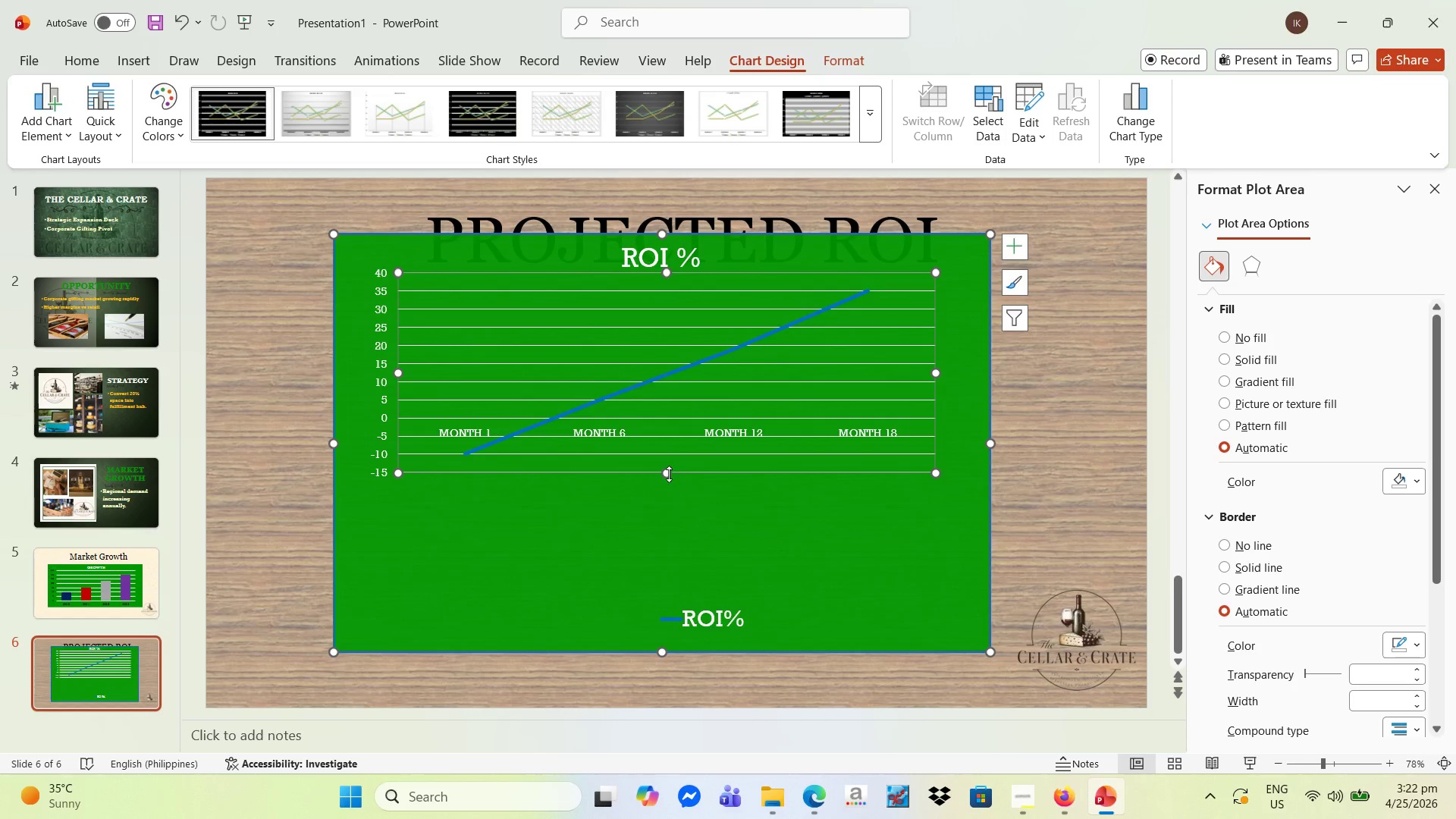 
left_click_drag(start_coordinate=[669, 475], to_coordinate=[684, 532])
 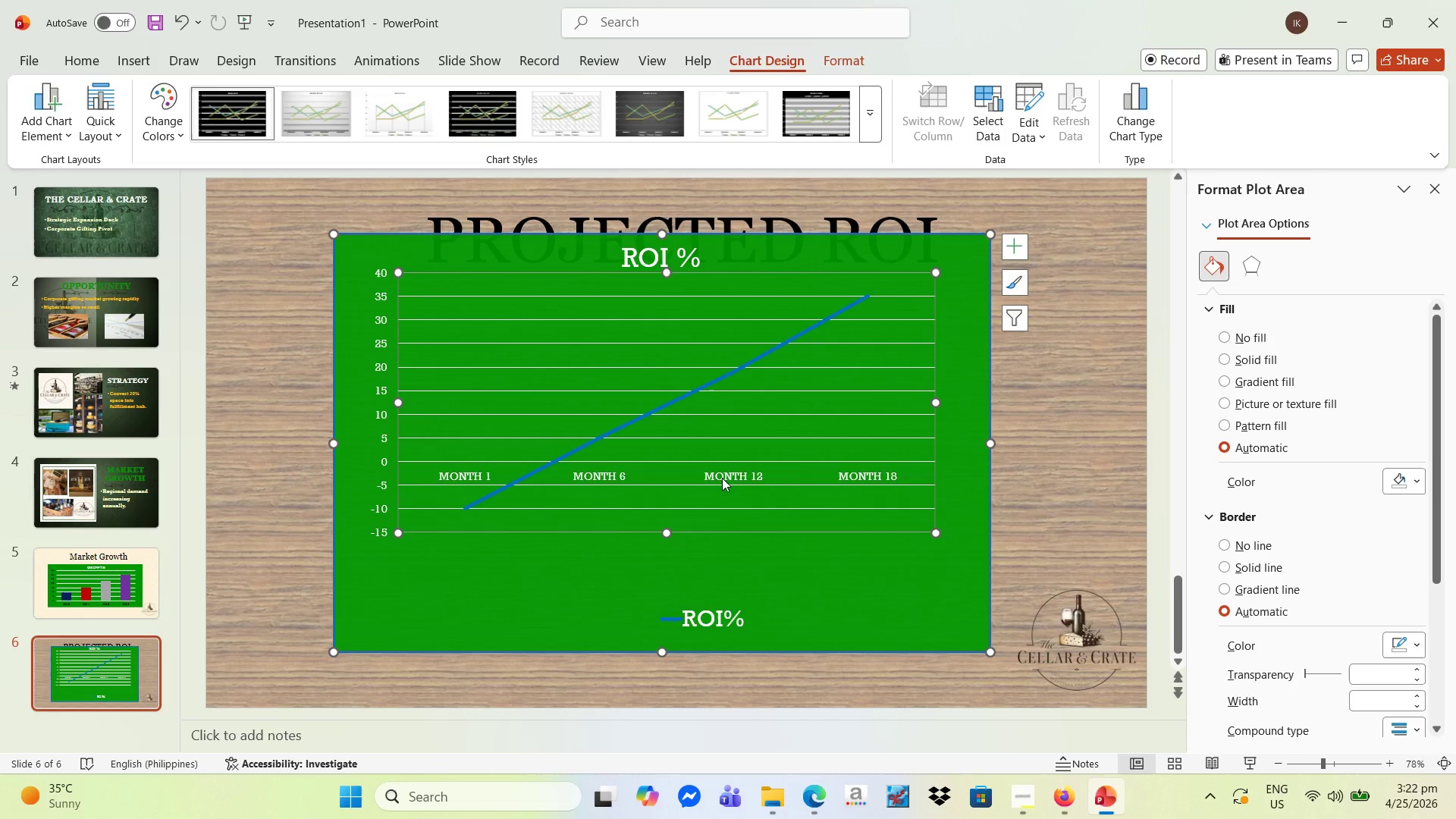 
left_click([722, 471])
 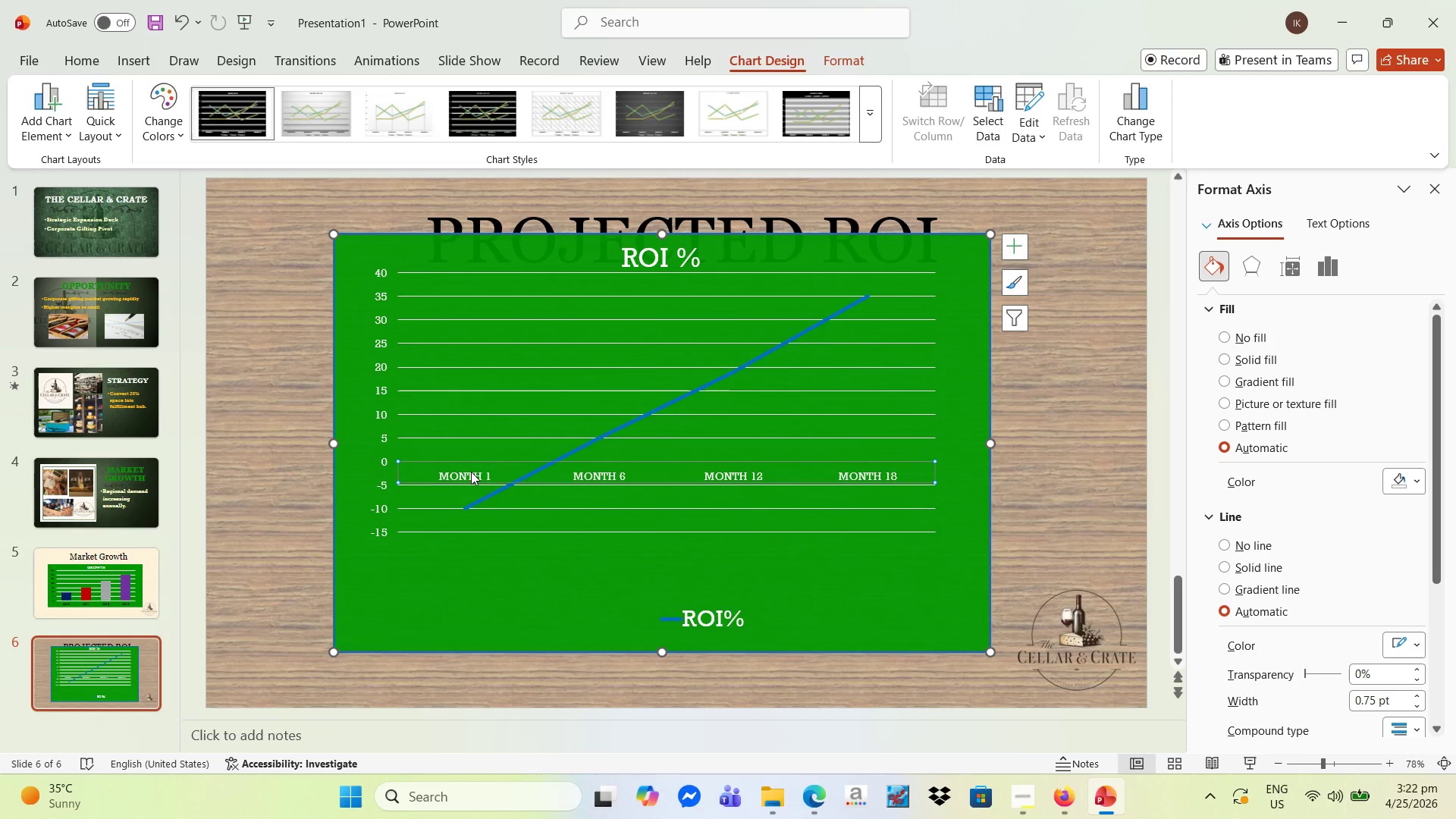 
mouse_move([405, 462])
 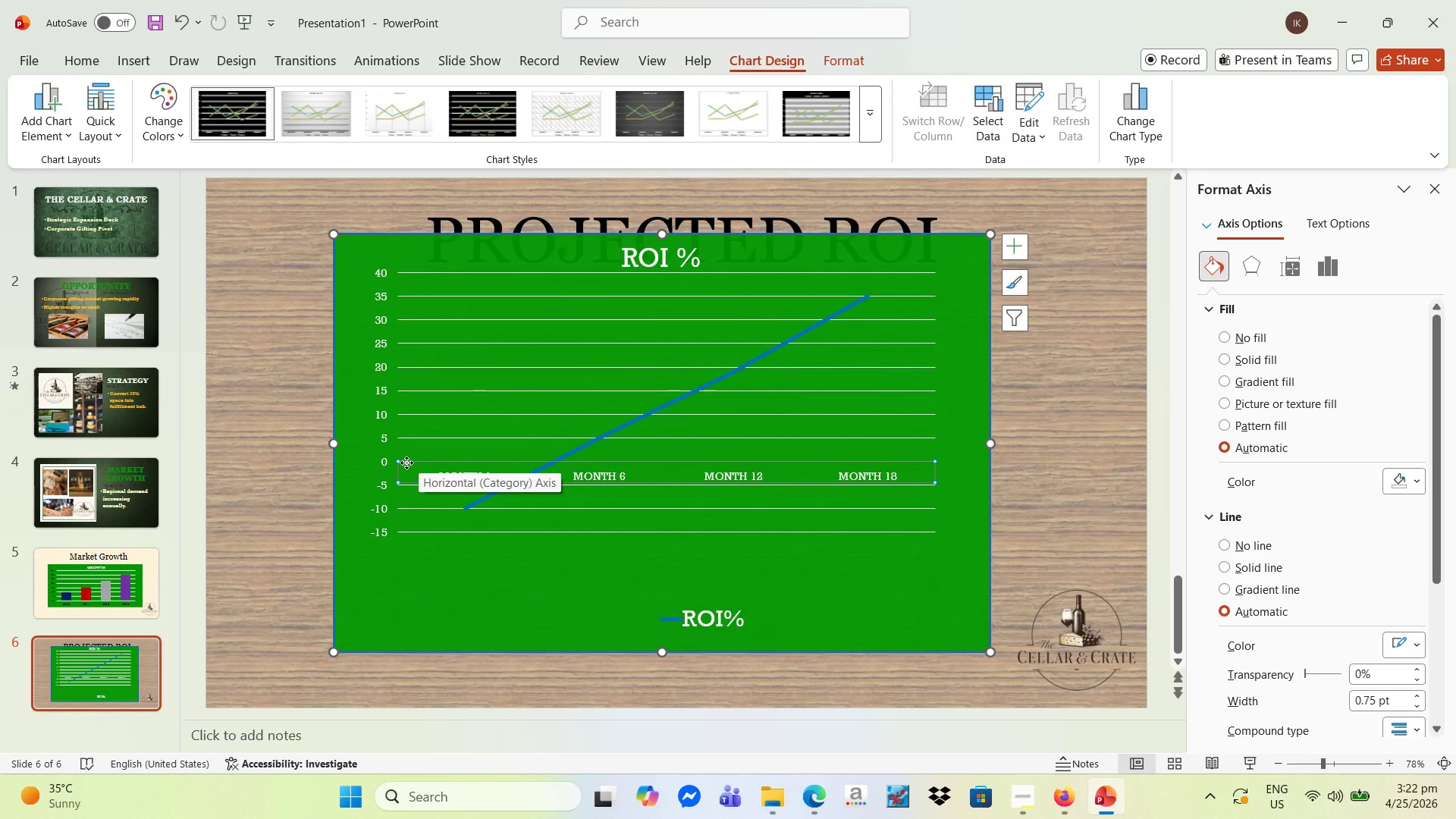 
left_click_drag(start_coordinate=[406, 463], to_coordinate=[361, 510])
 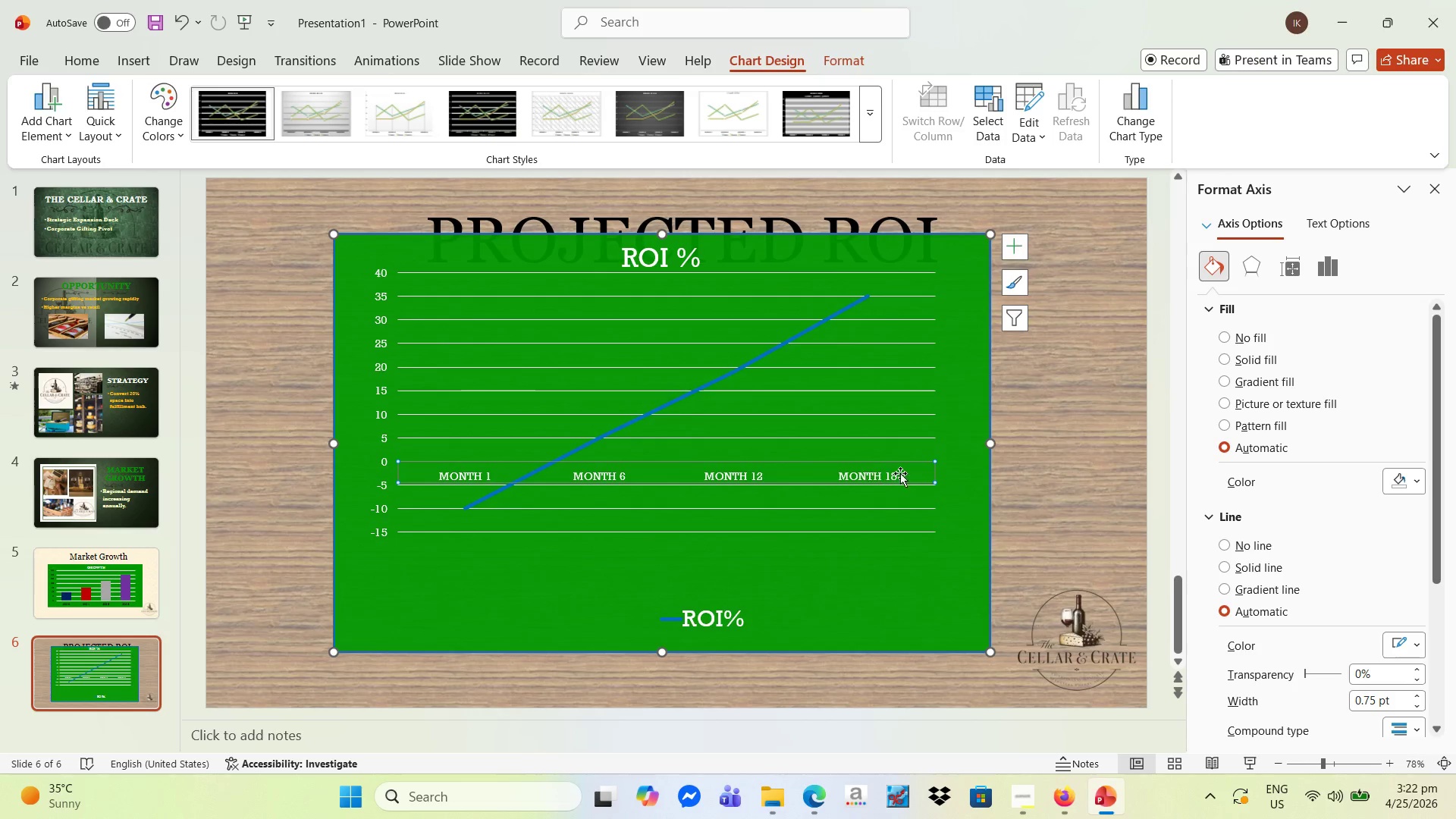 
double_click([900, 478])
 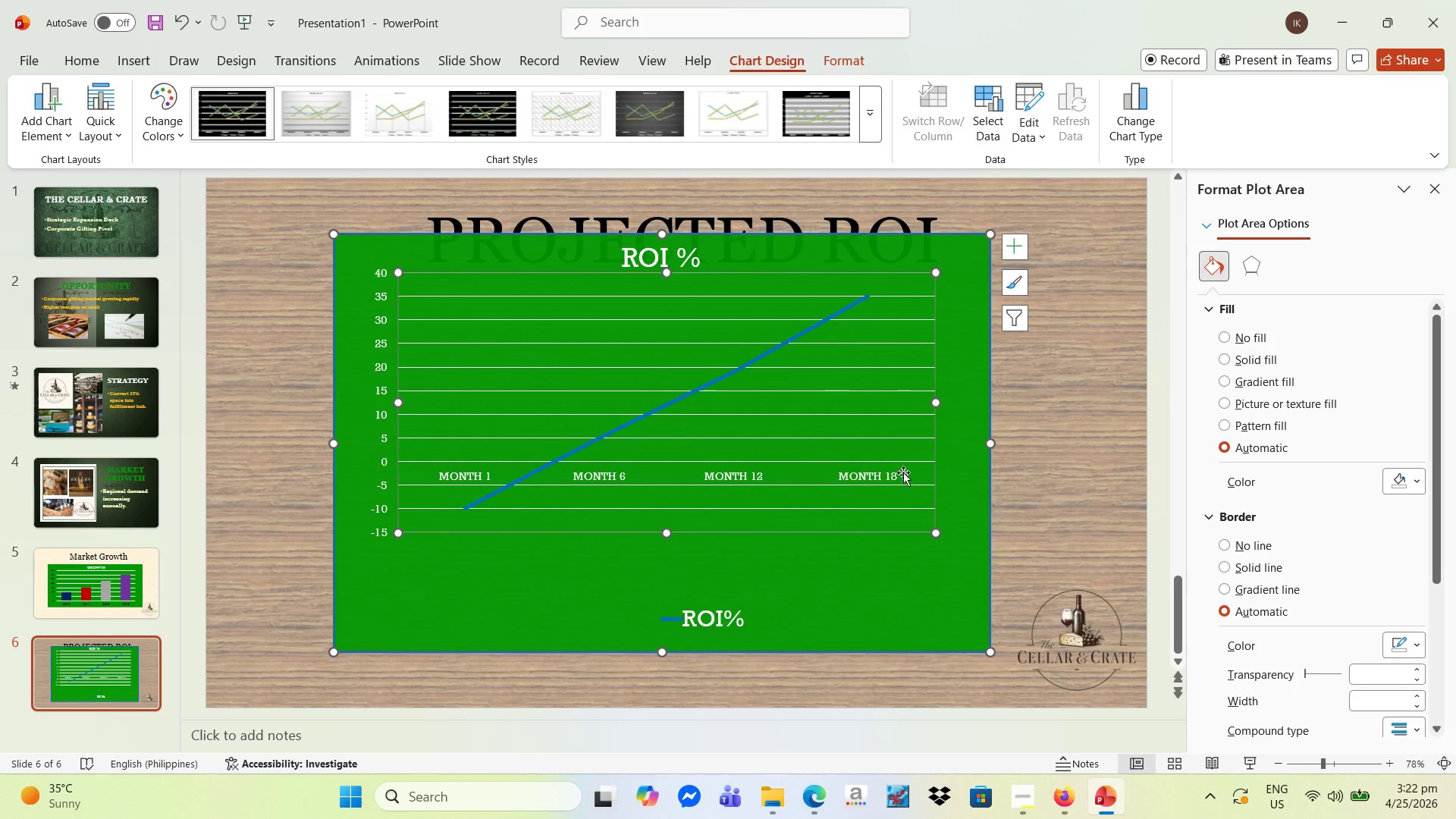 
left_click([903, 471])
 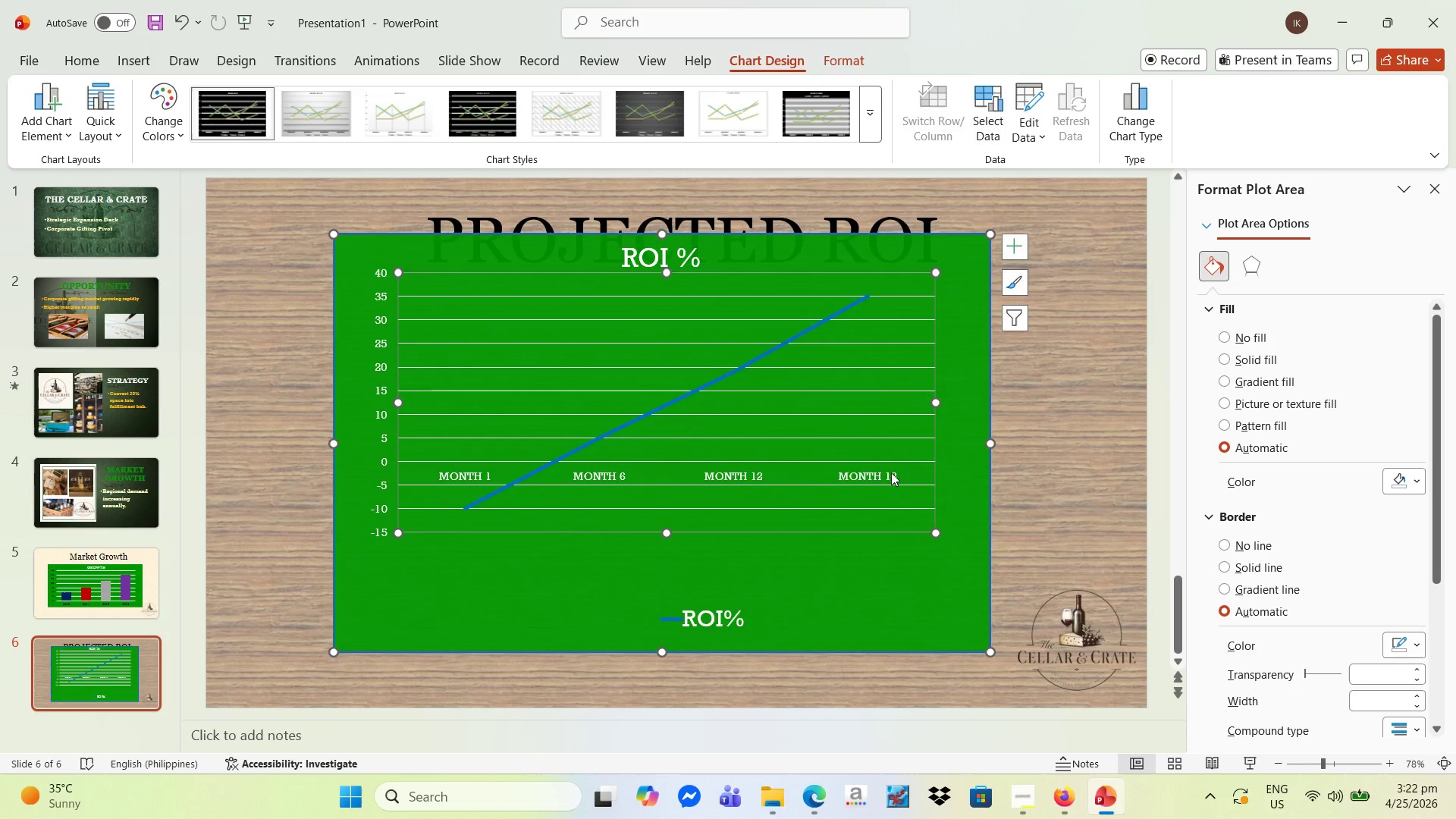 
left_click([891, 472])
 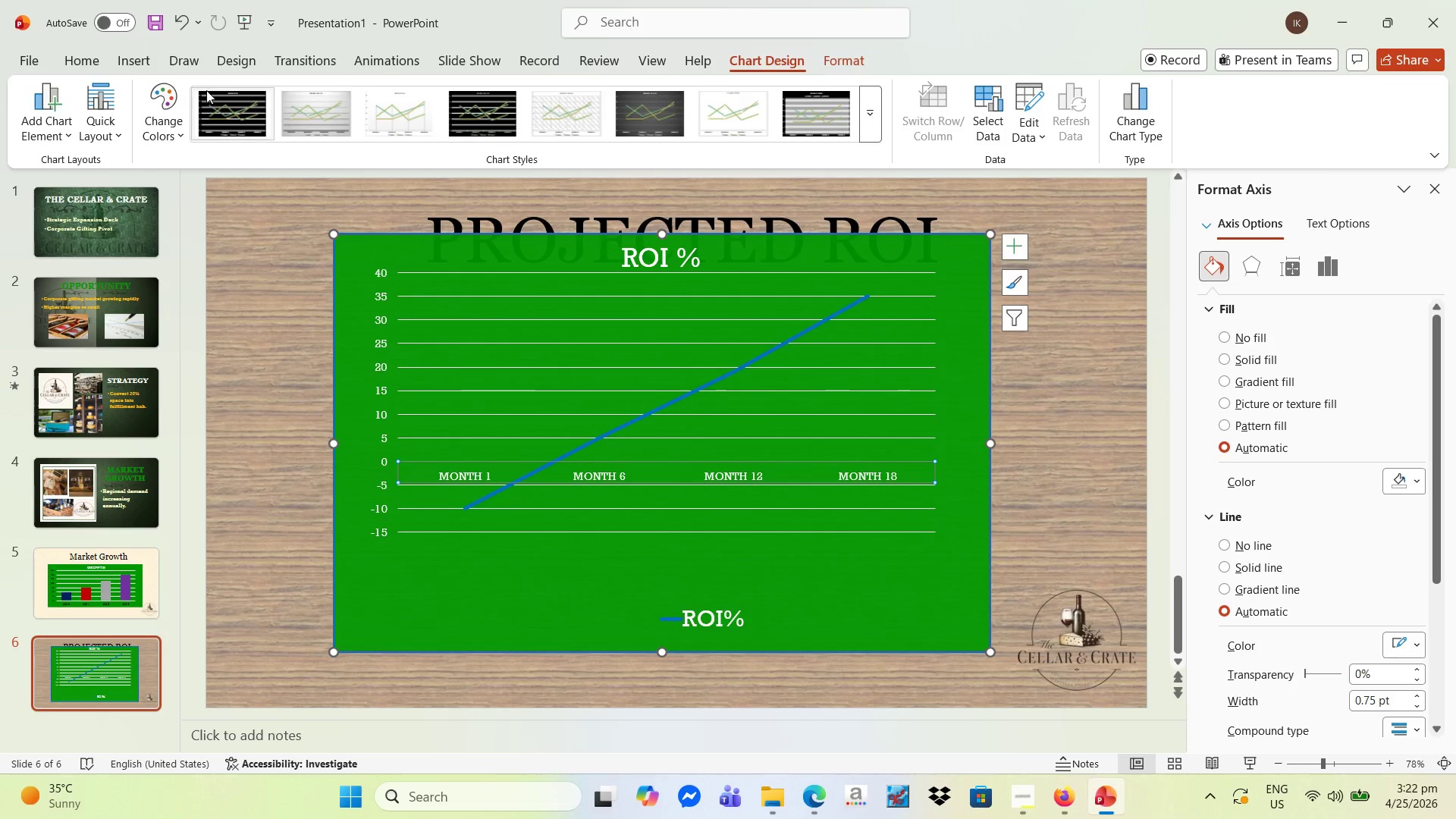 
left_click([127, 60])
 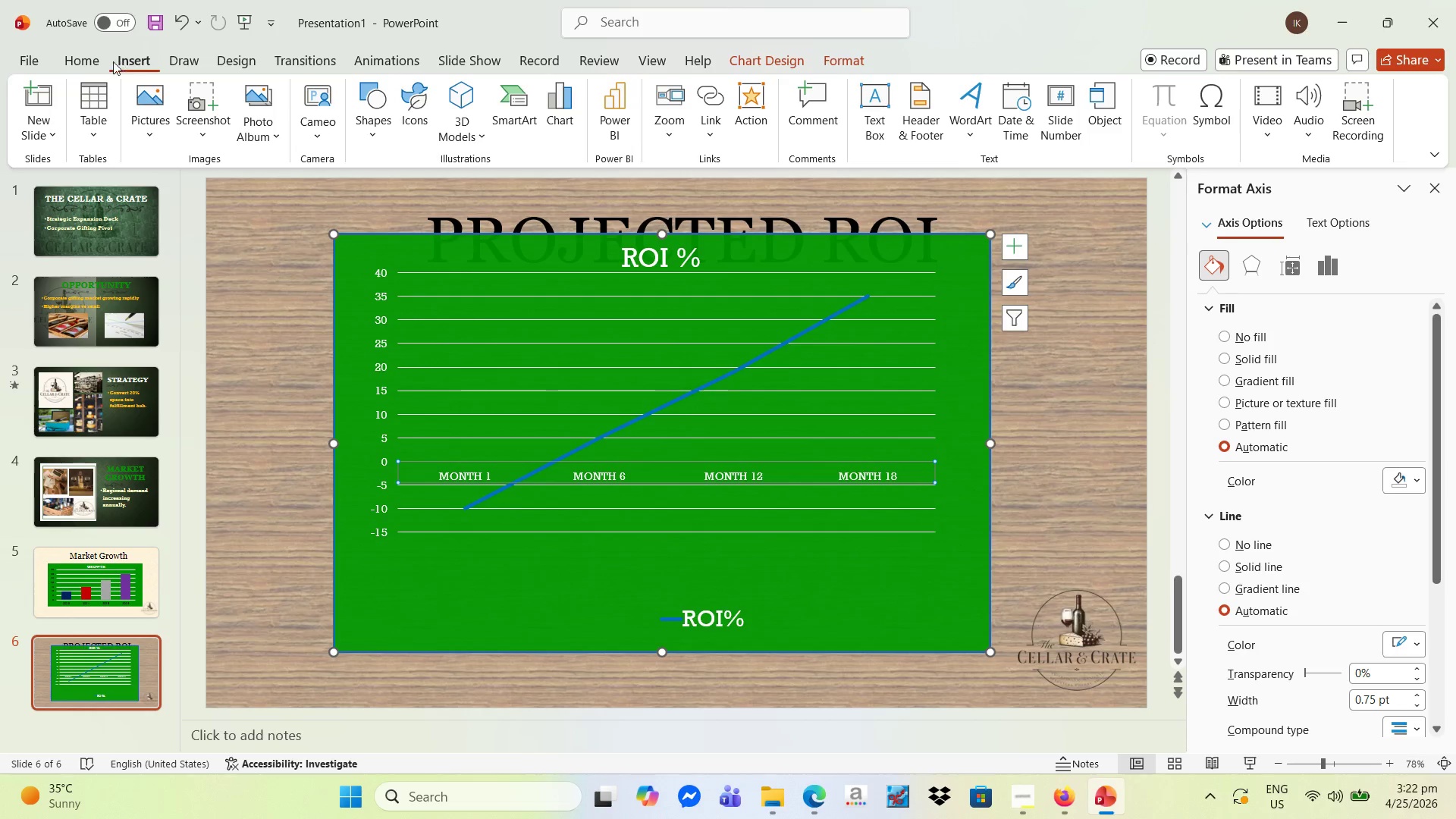 
left_click([80, 61])
 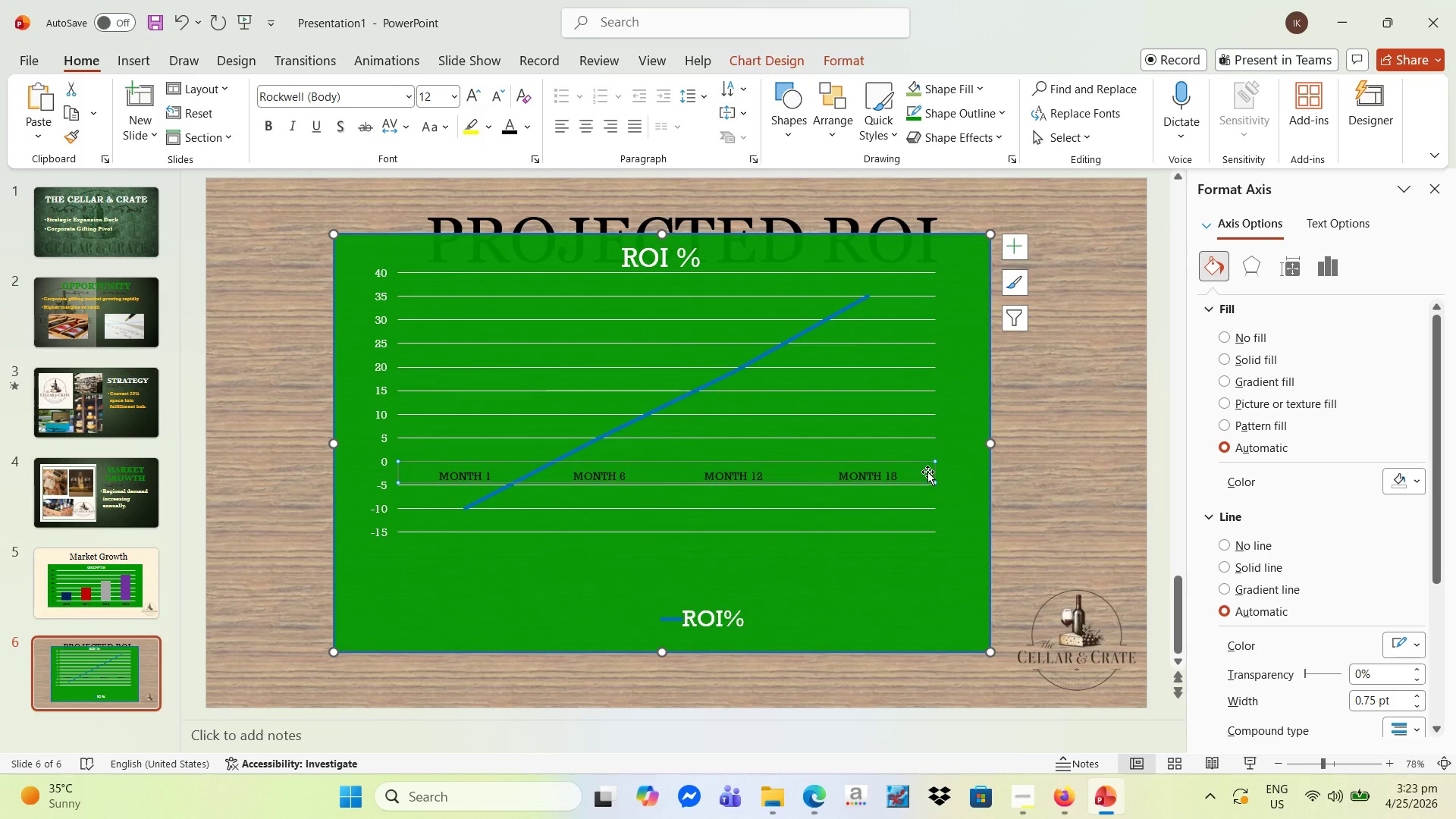 
left_click_drag(start_coordinate=[930, 470], to_coordinate=[917, 559])
 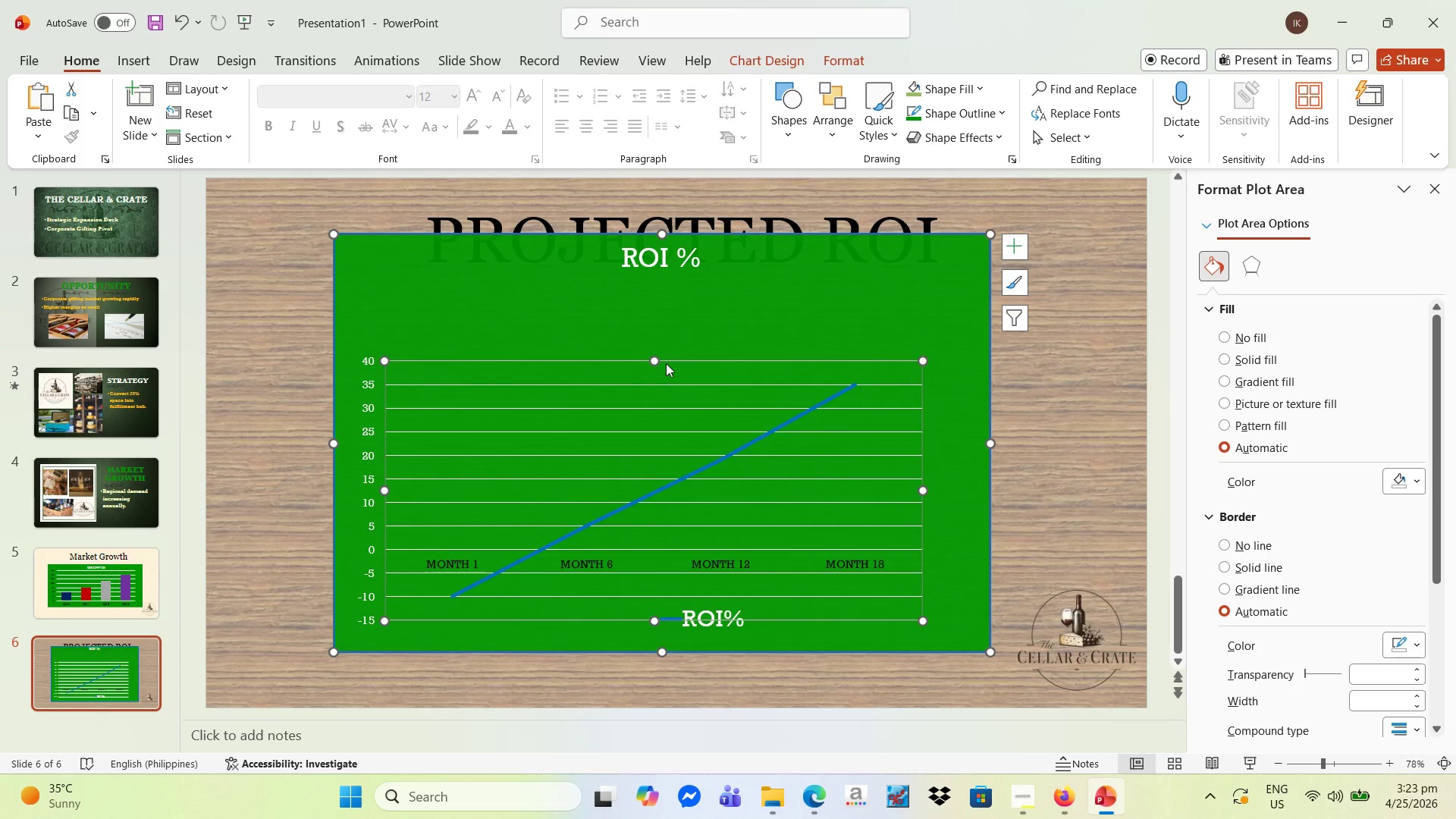 
left_click_drag(start_coordinate=[664, 361], to_coordinate=[673, 325])
 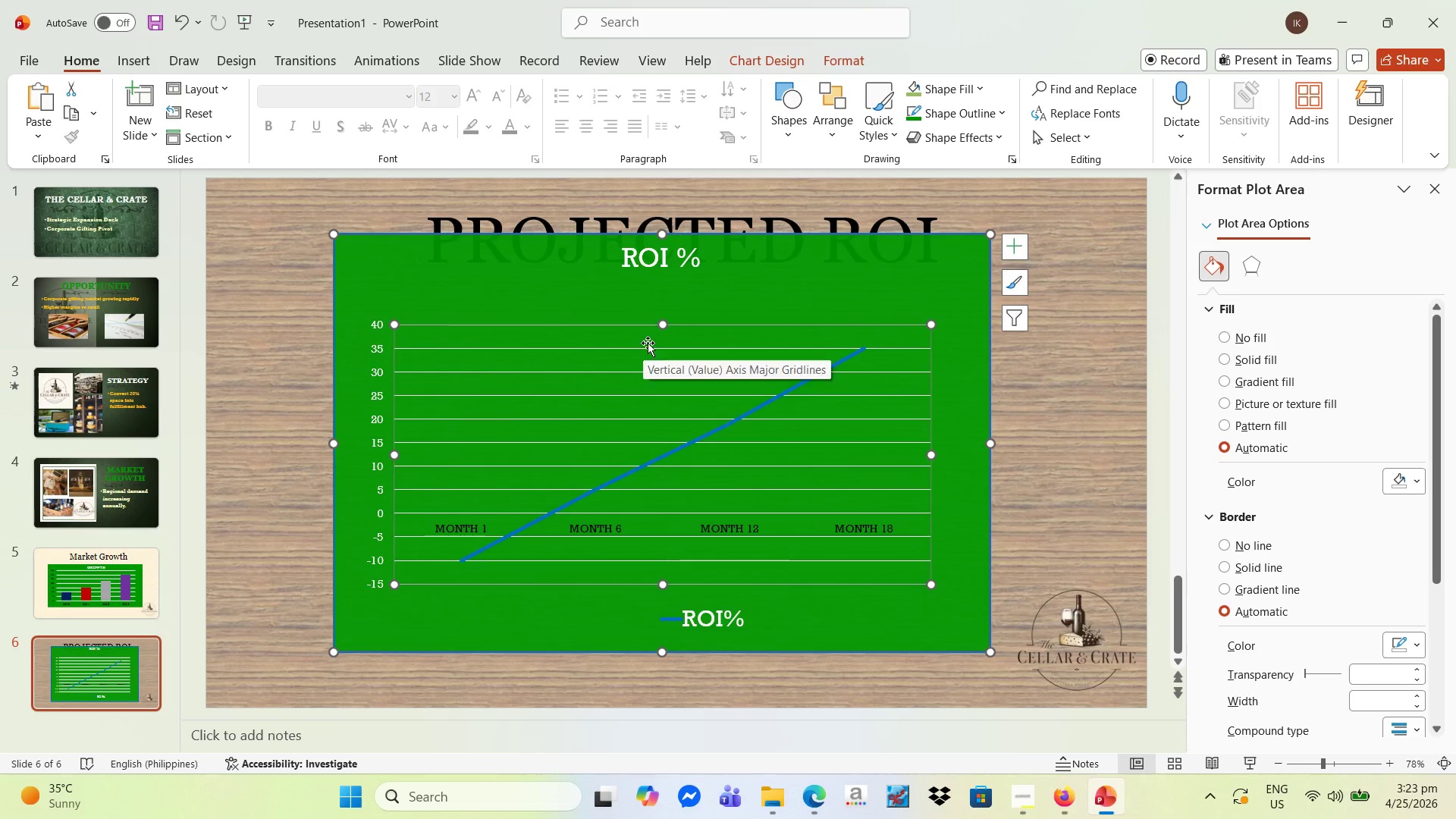 
left_click_drag(start_coordinate=[657, 331], to_coordinate=[661, 302])
 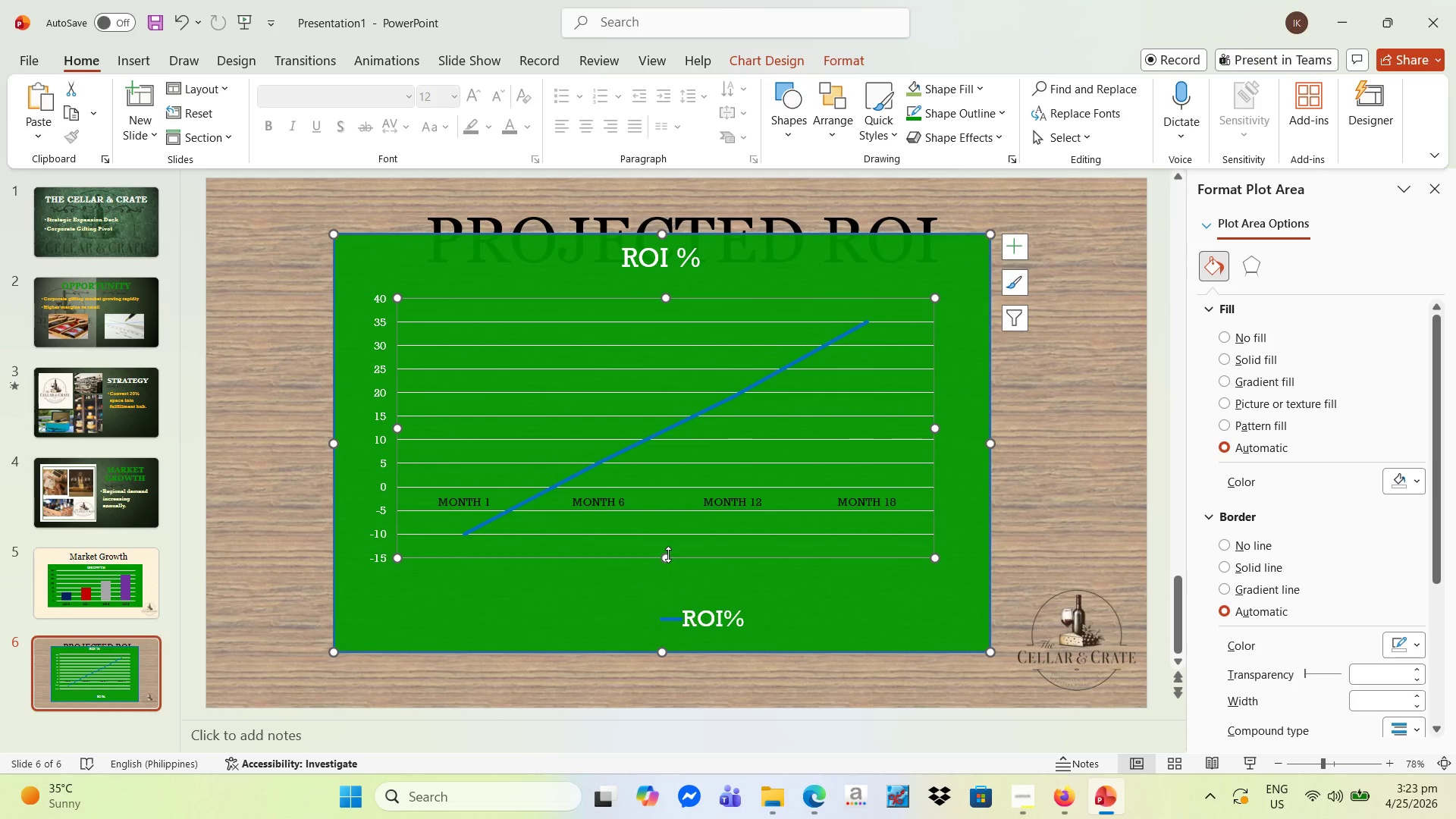 
left_click_drag(start_coordinate=[665, 555], to_coordinate=[672, 576])
 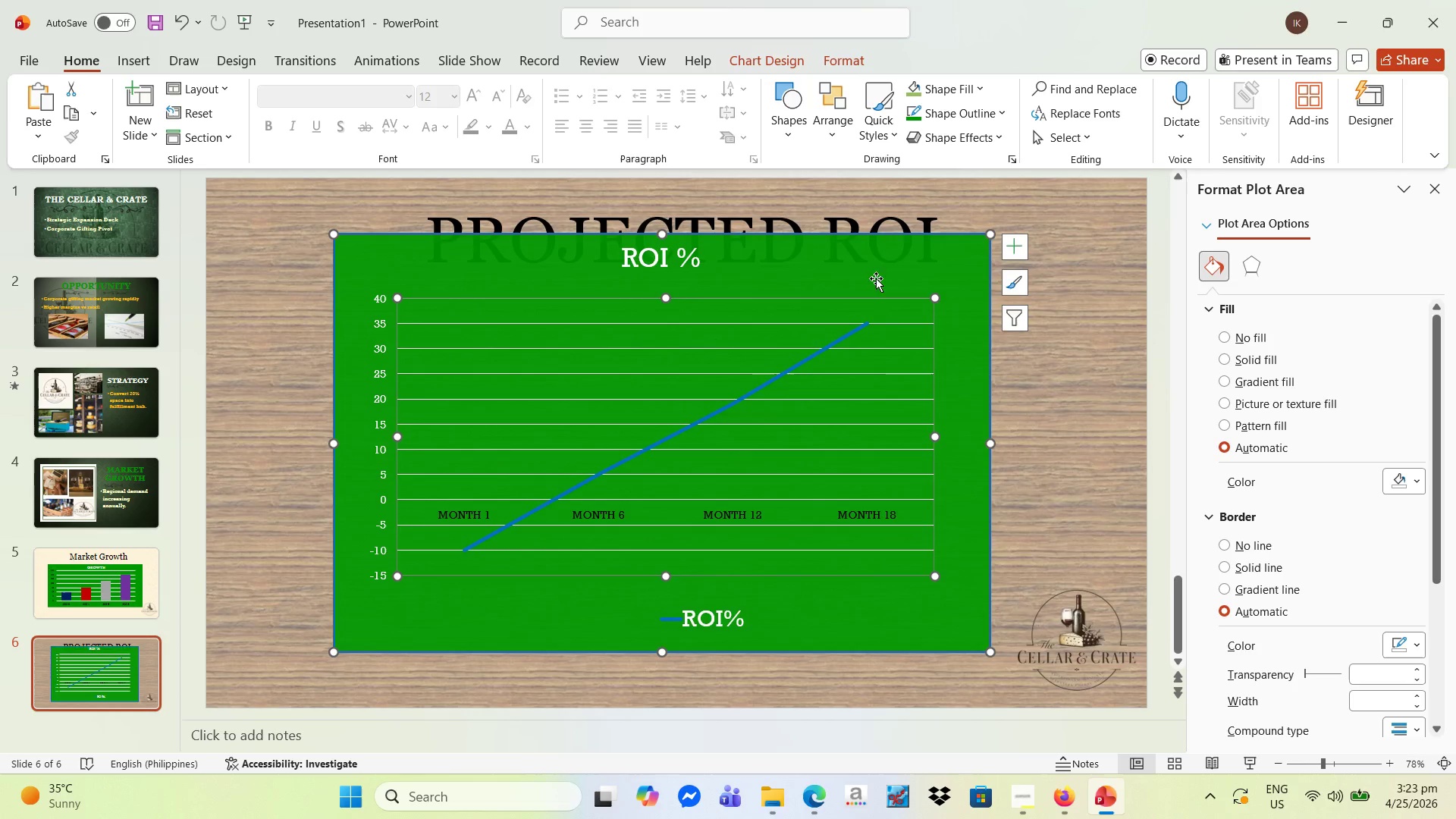 
mouse_move([780, 67])
 